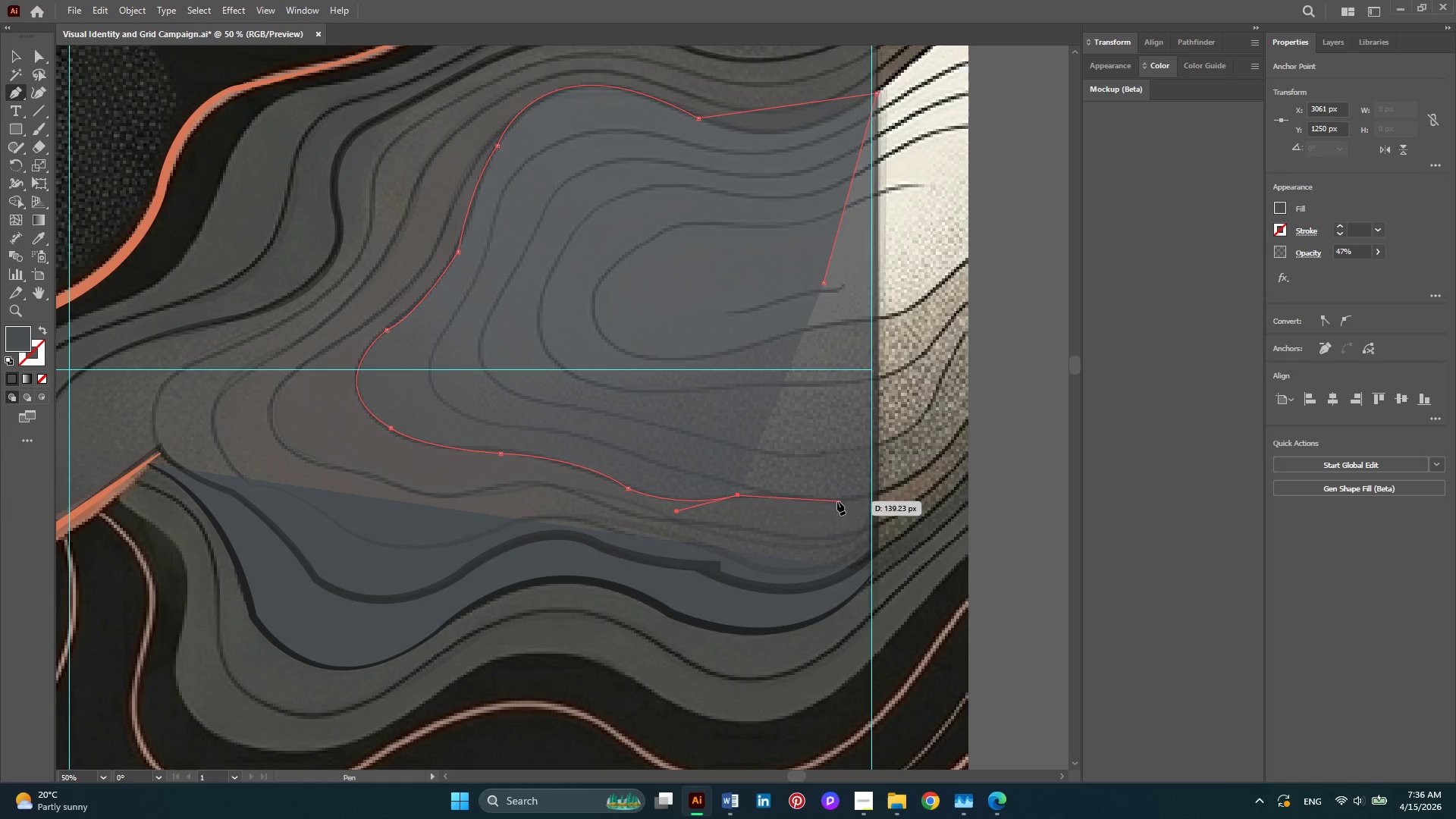 
left_click_drag(start_coordinate=[808, 503], to_coordinate=[830, 517])
 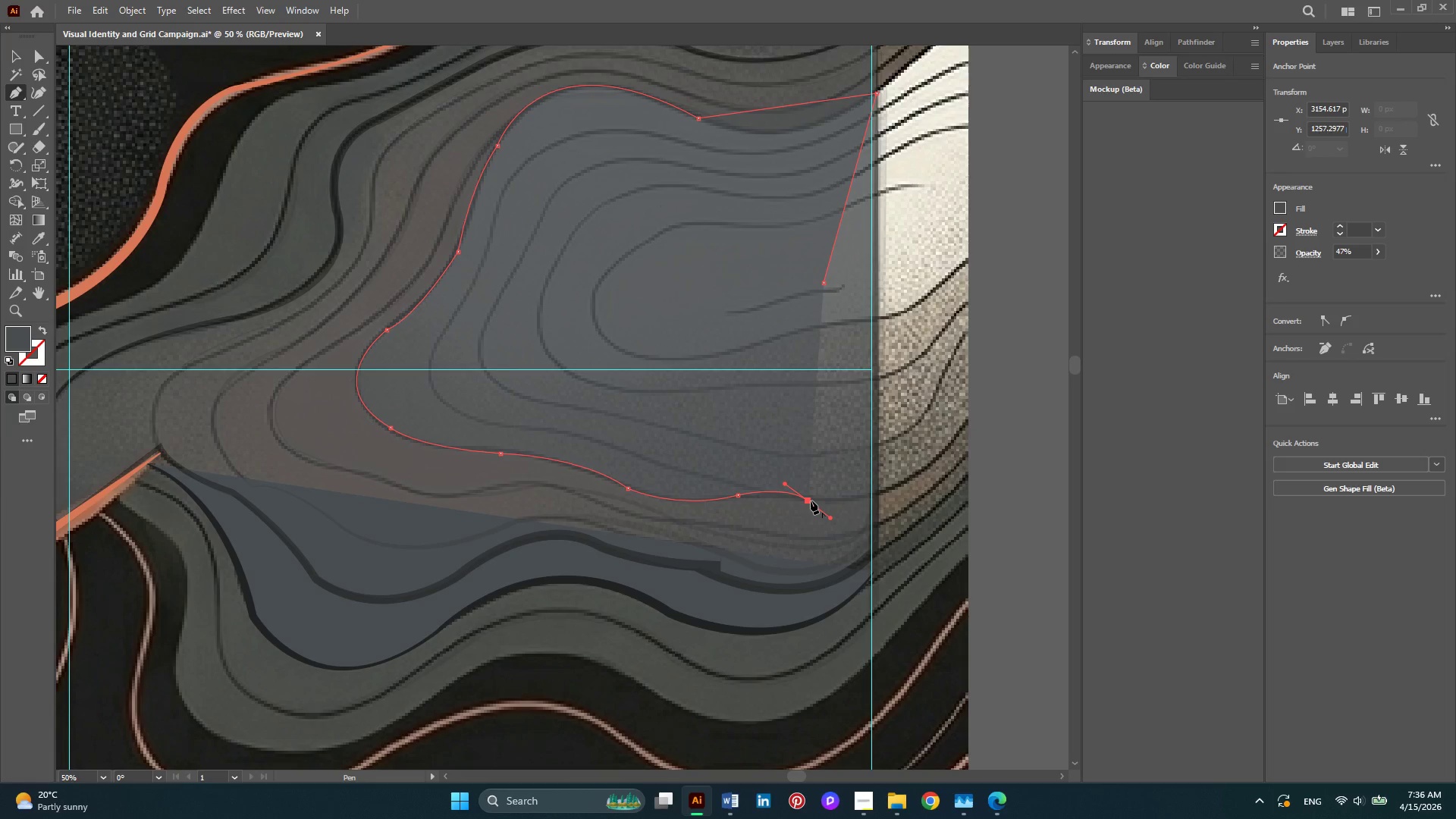 
left_click([811, 500])
 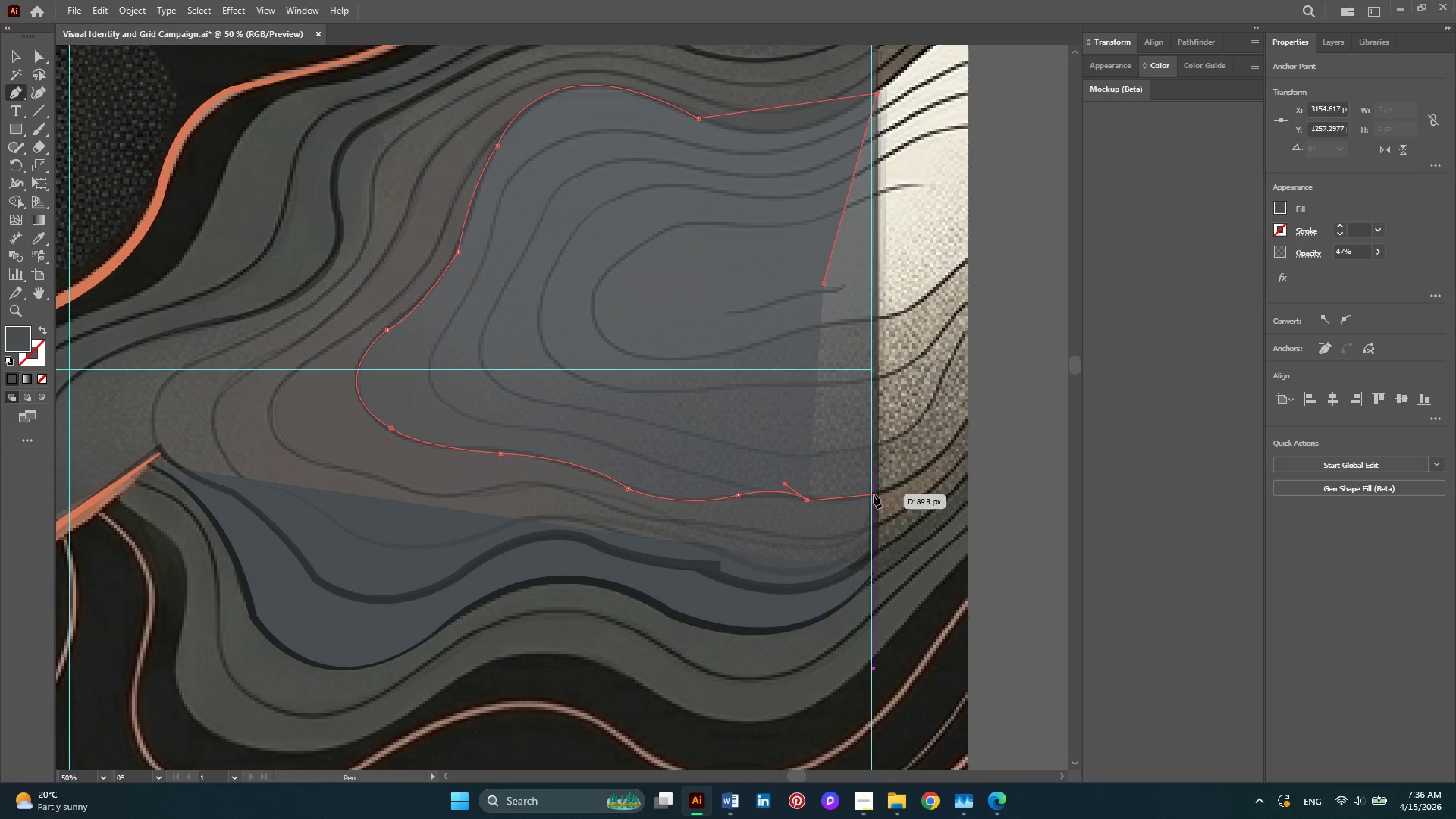 
left_click_drag(start_coordinate=[874, 494], to_coordinate=[890, 479])
 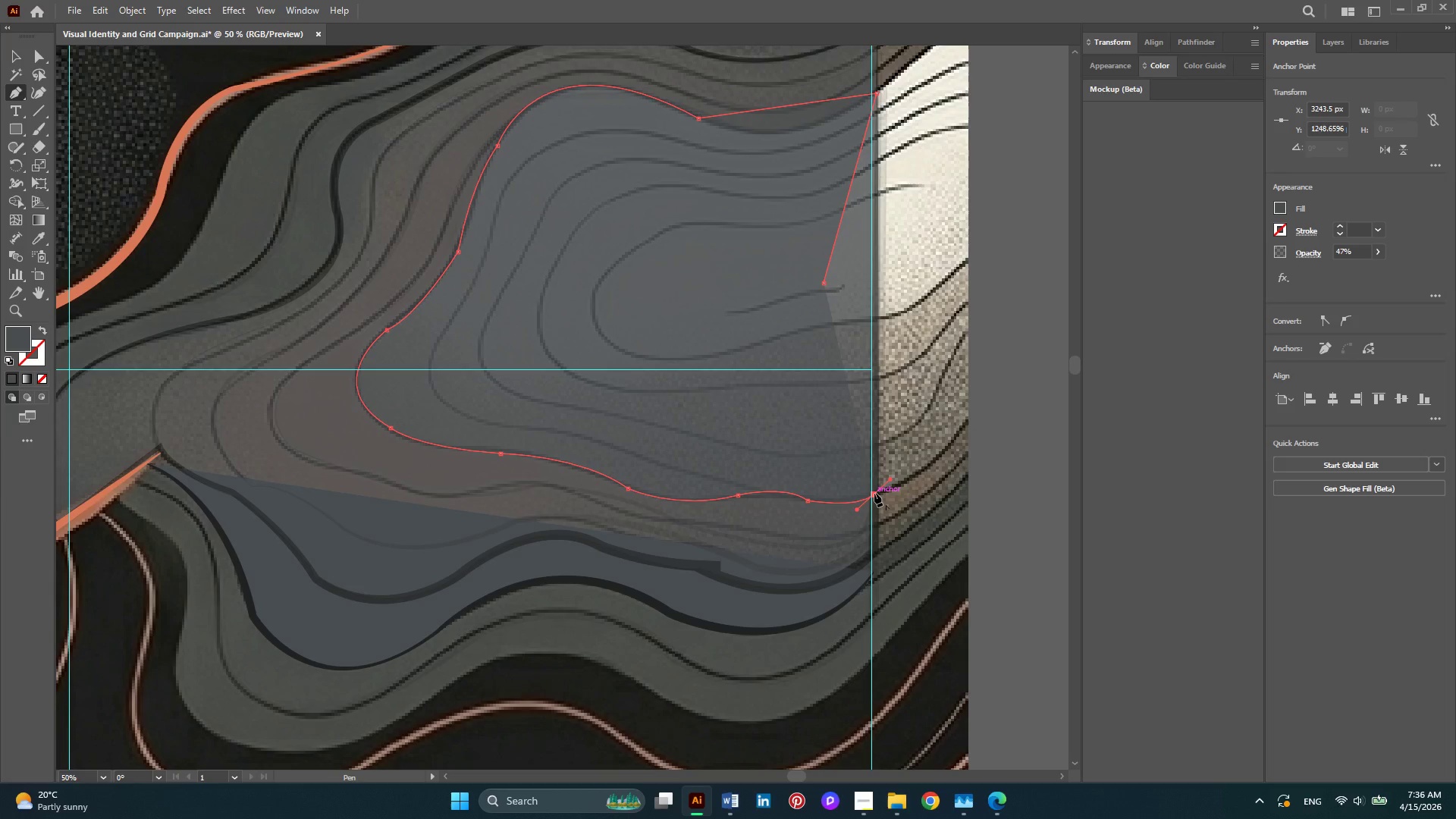 
left_click([874, 493])
 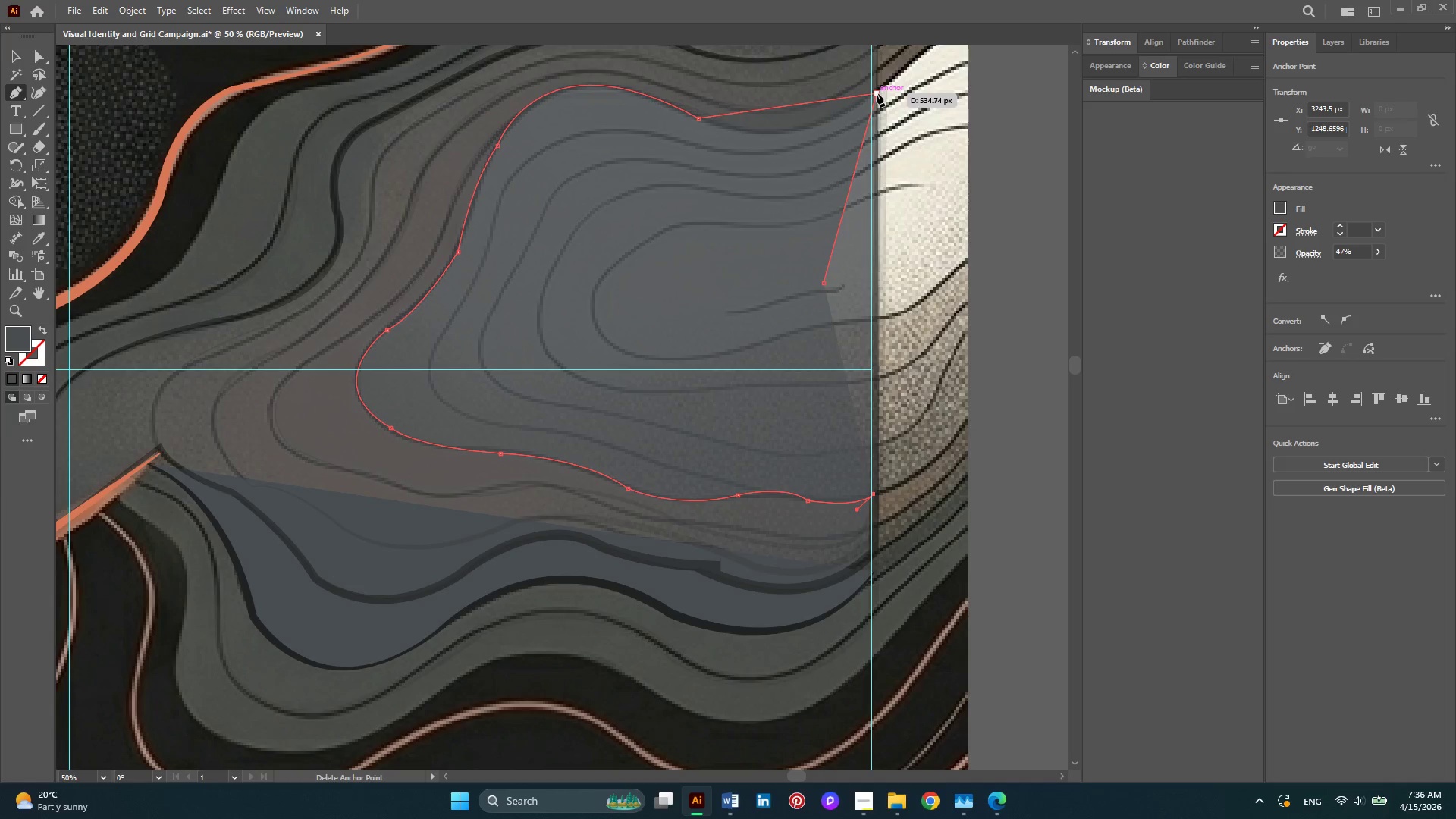 
left_click([877, 93])
 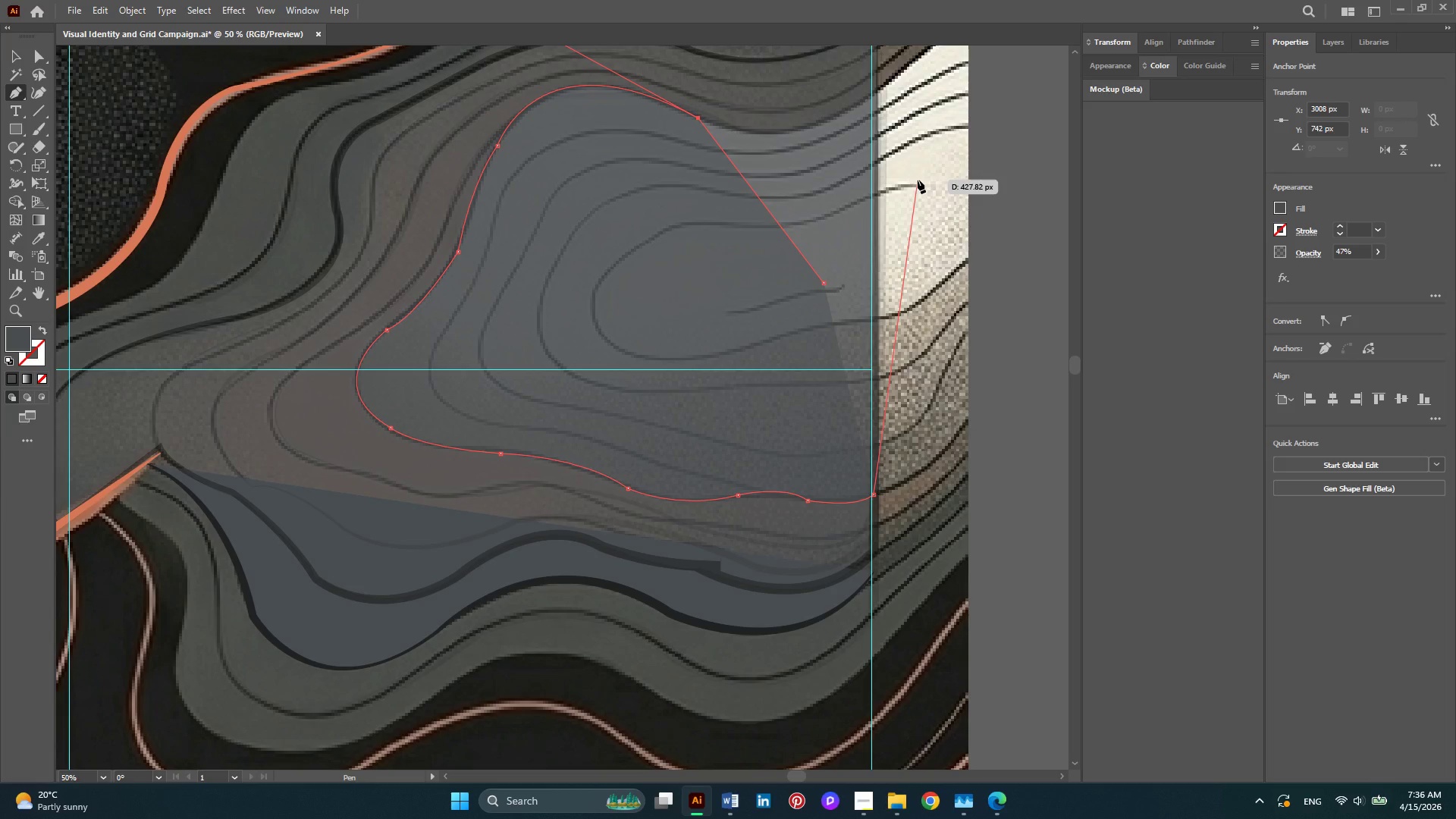 
key(Control+Z)
 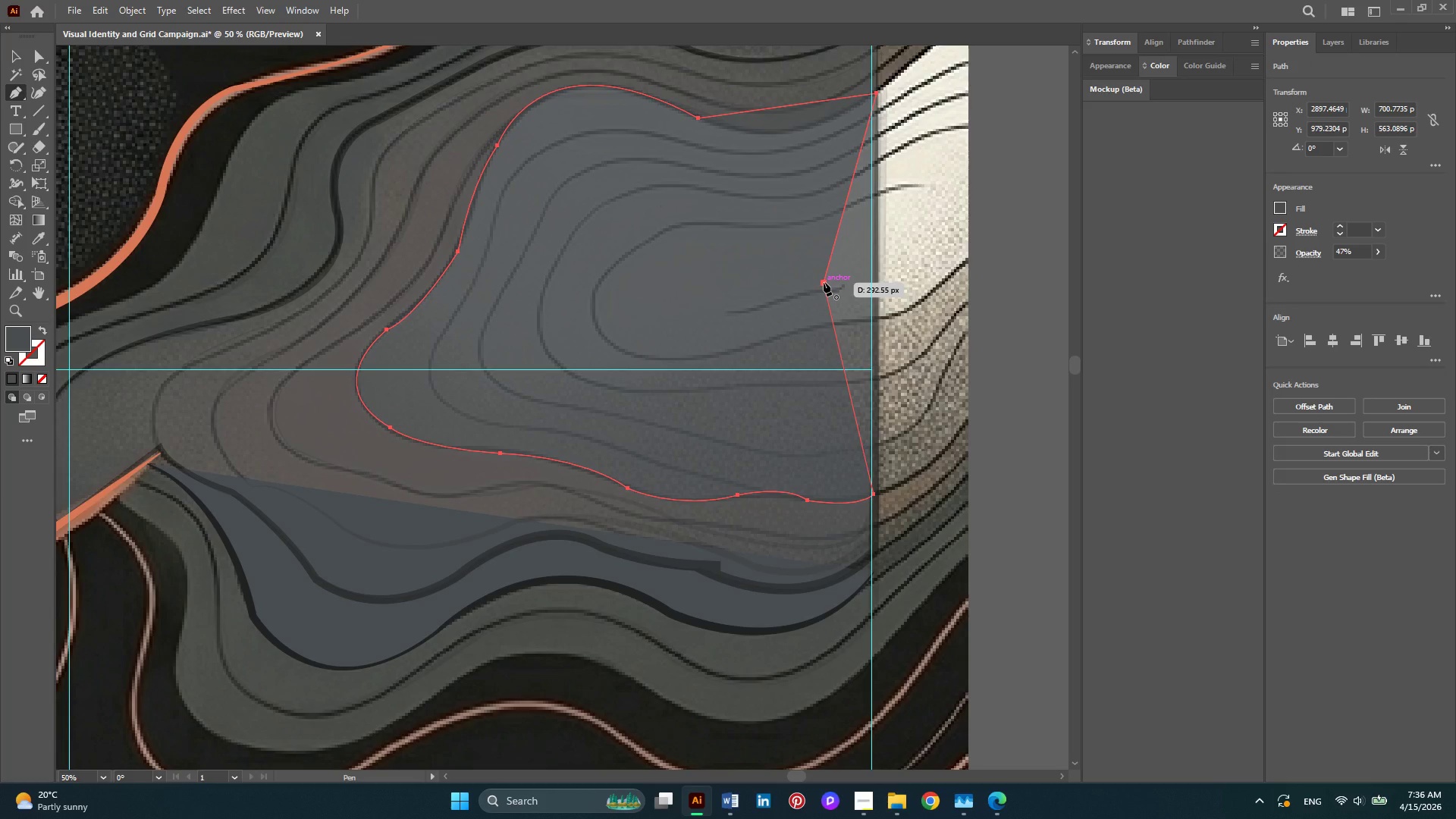 
wait(10.44)
 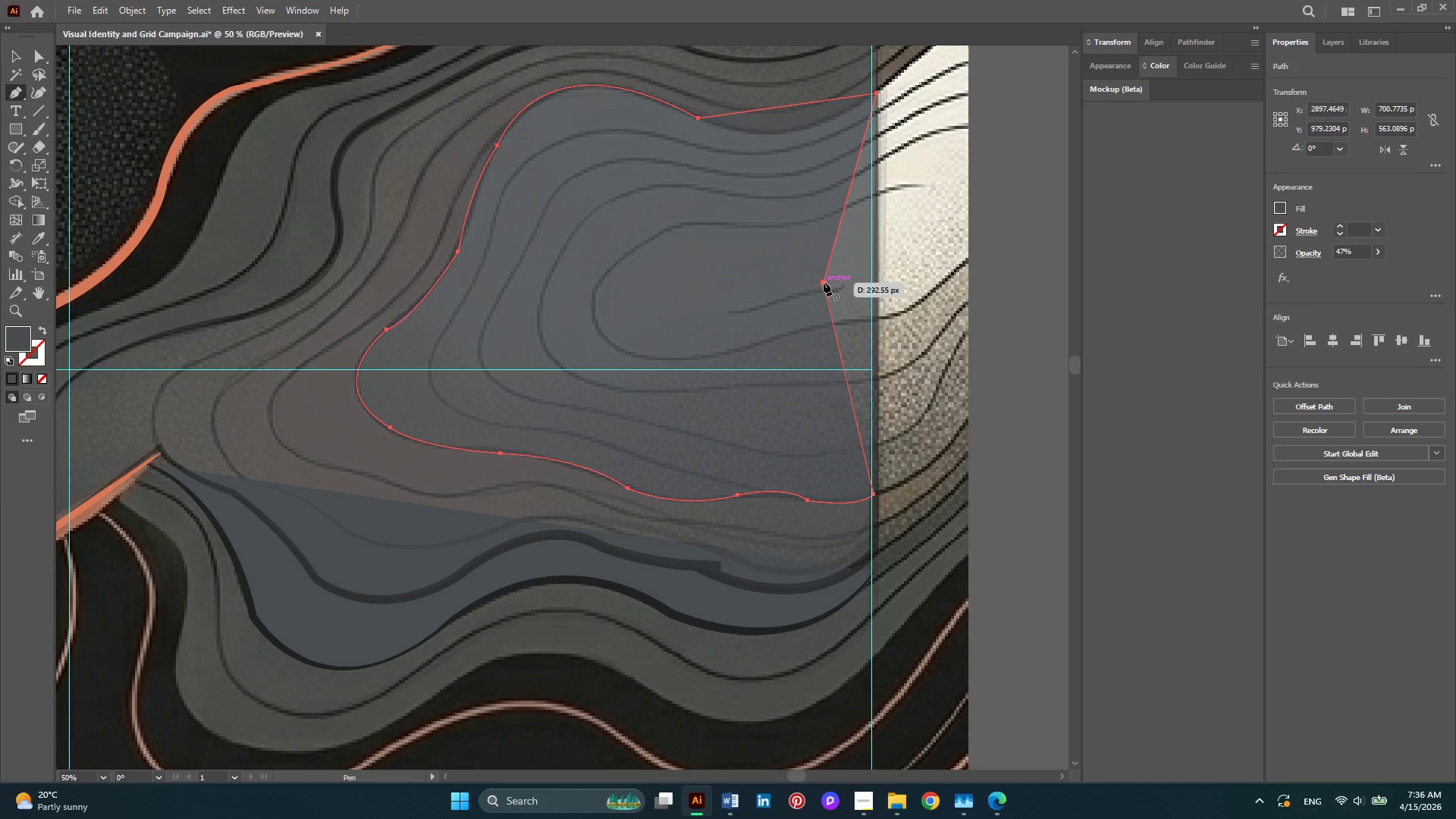 
left_click([880, 102])
 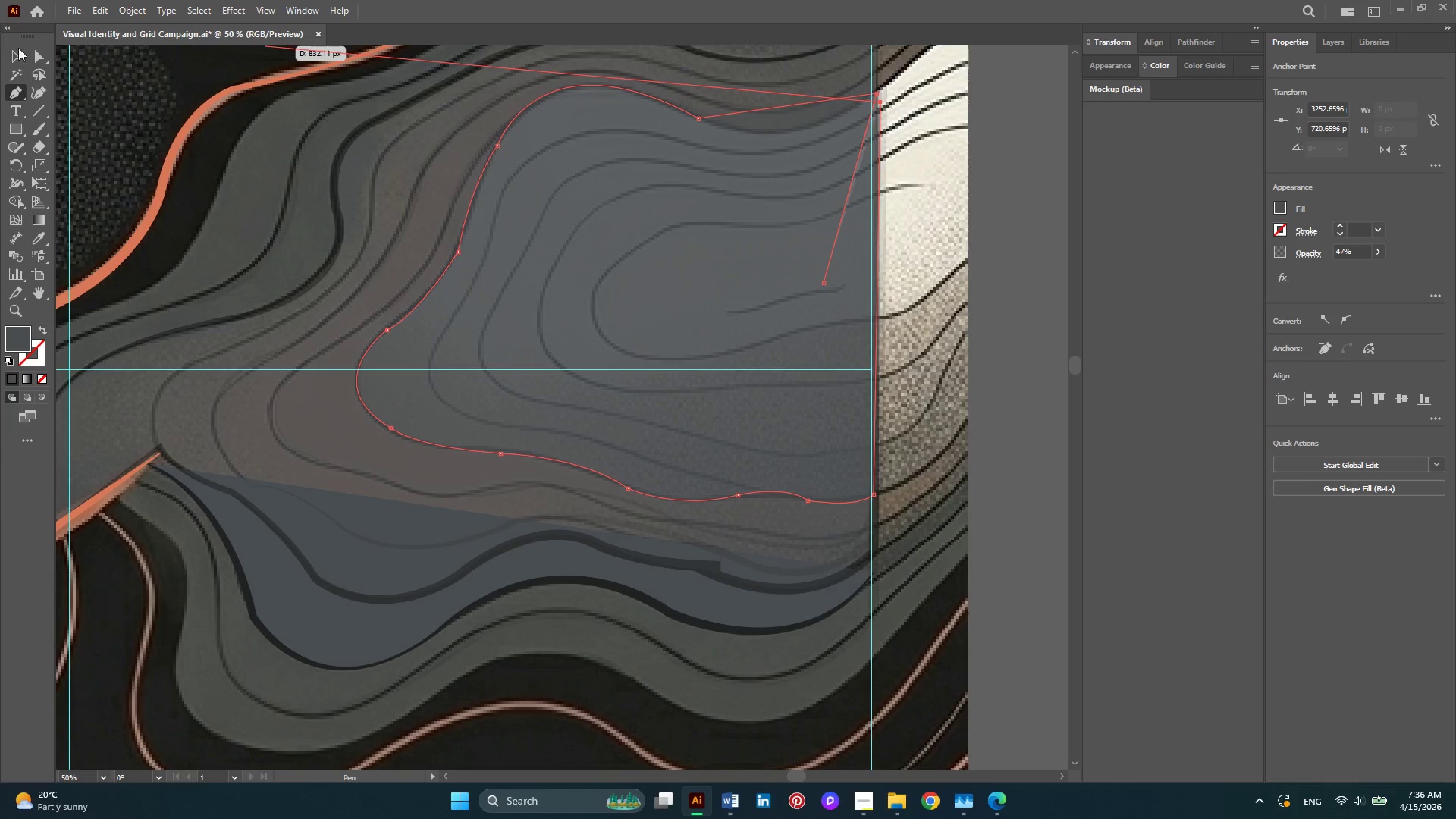 
left_click([35, 61])
 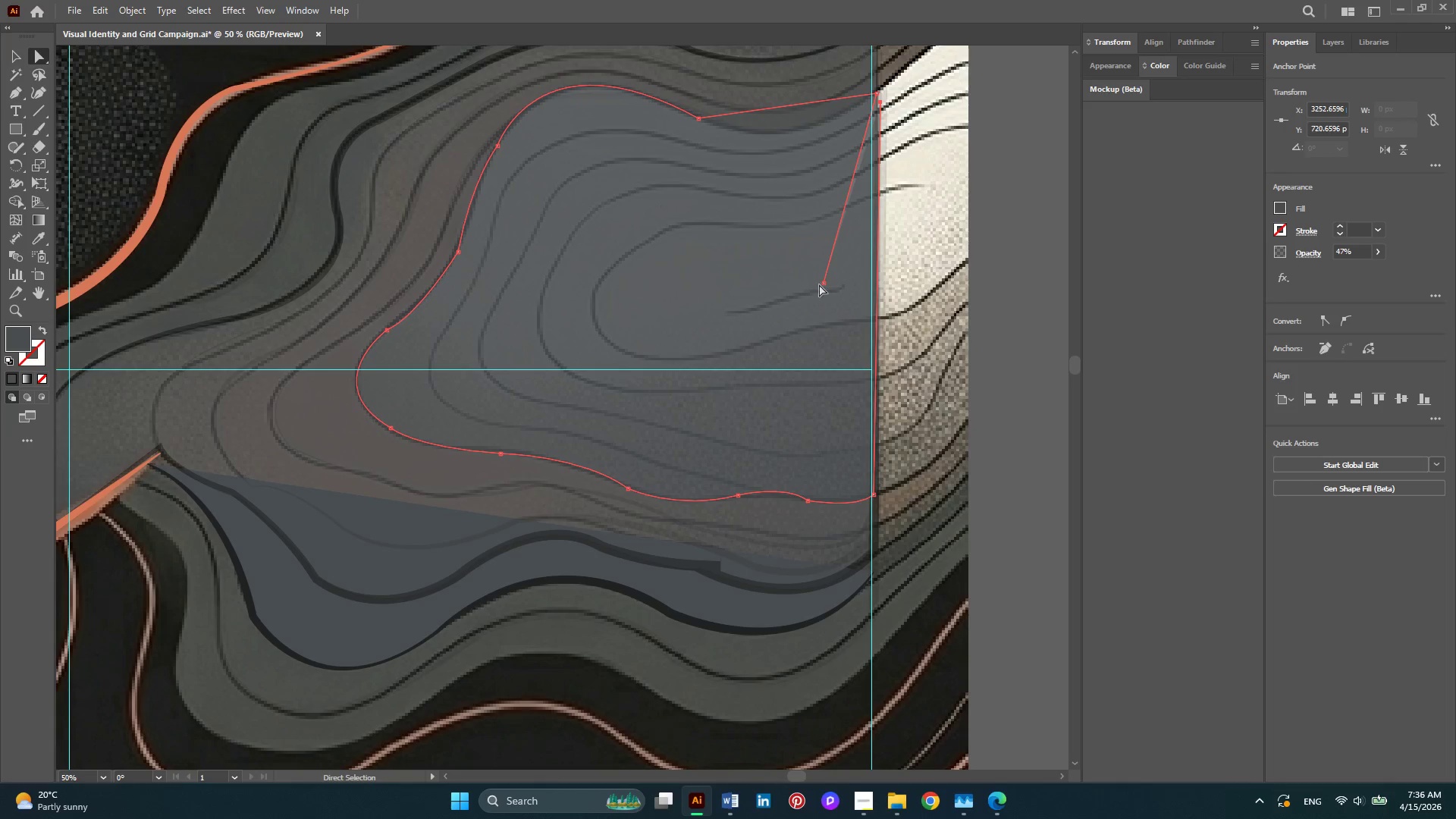 
left_click([822, 286])
 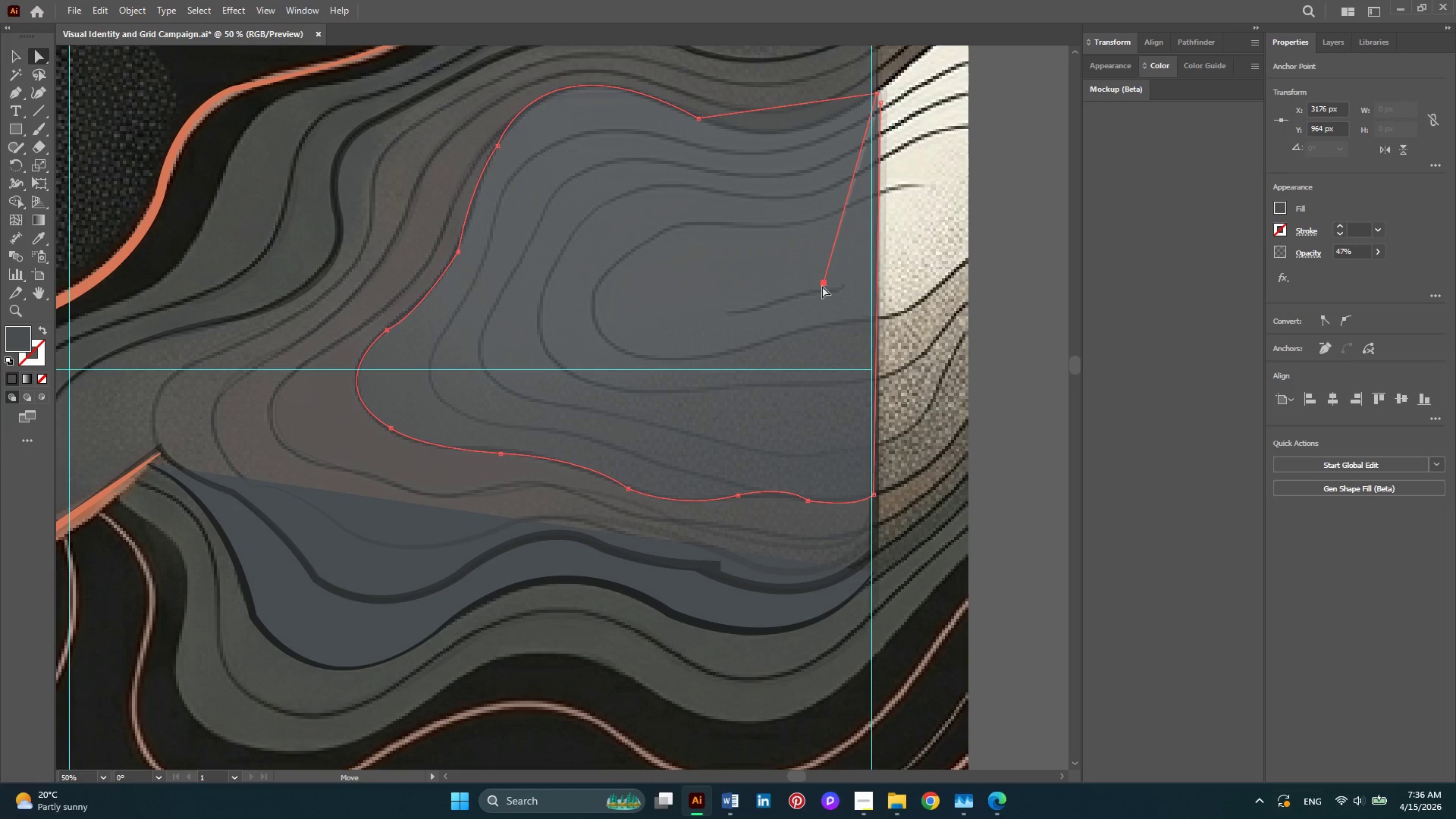 
left_click([822, 286])
 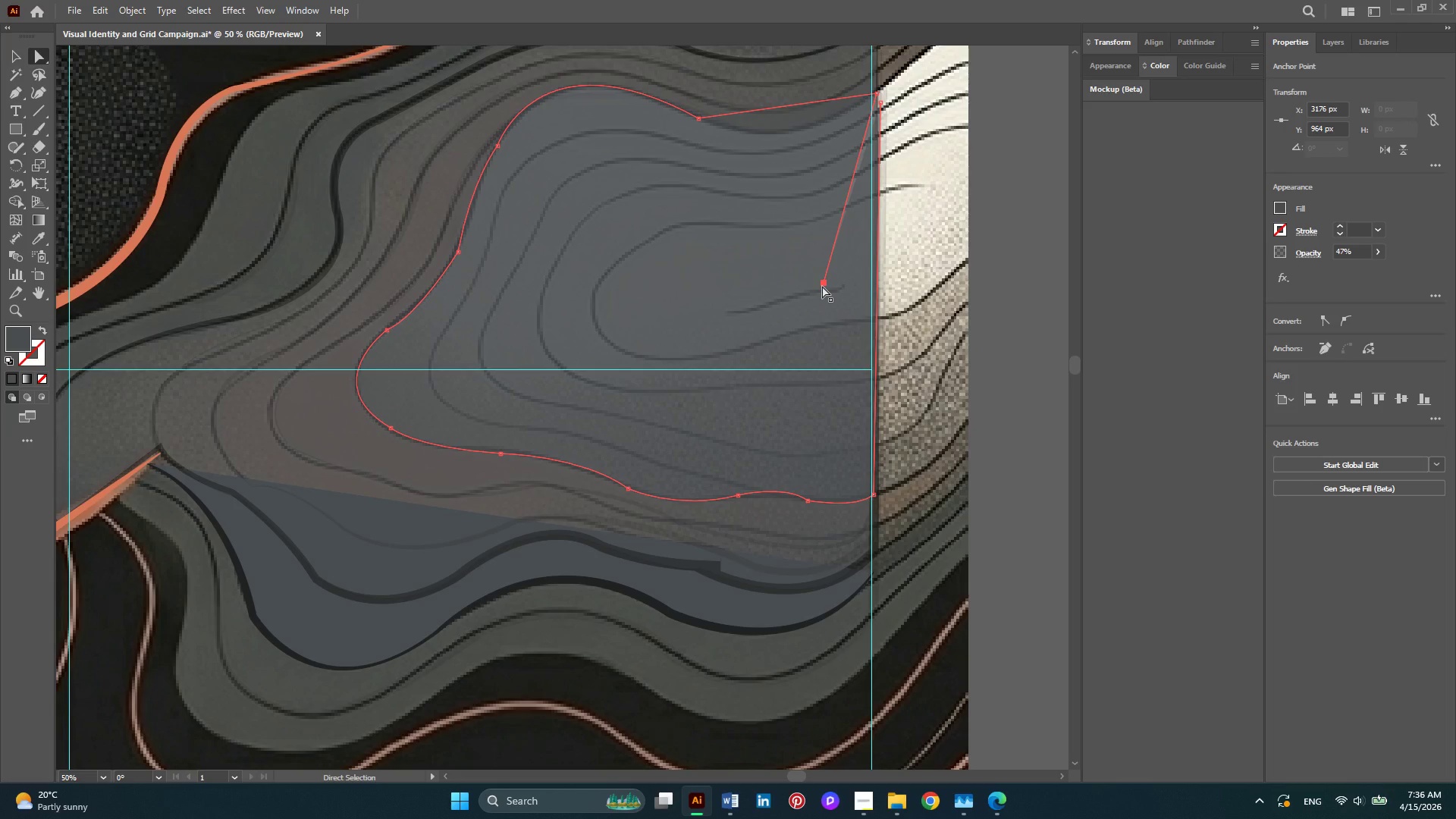 
key(Delete)
 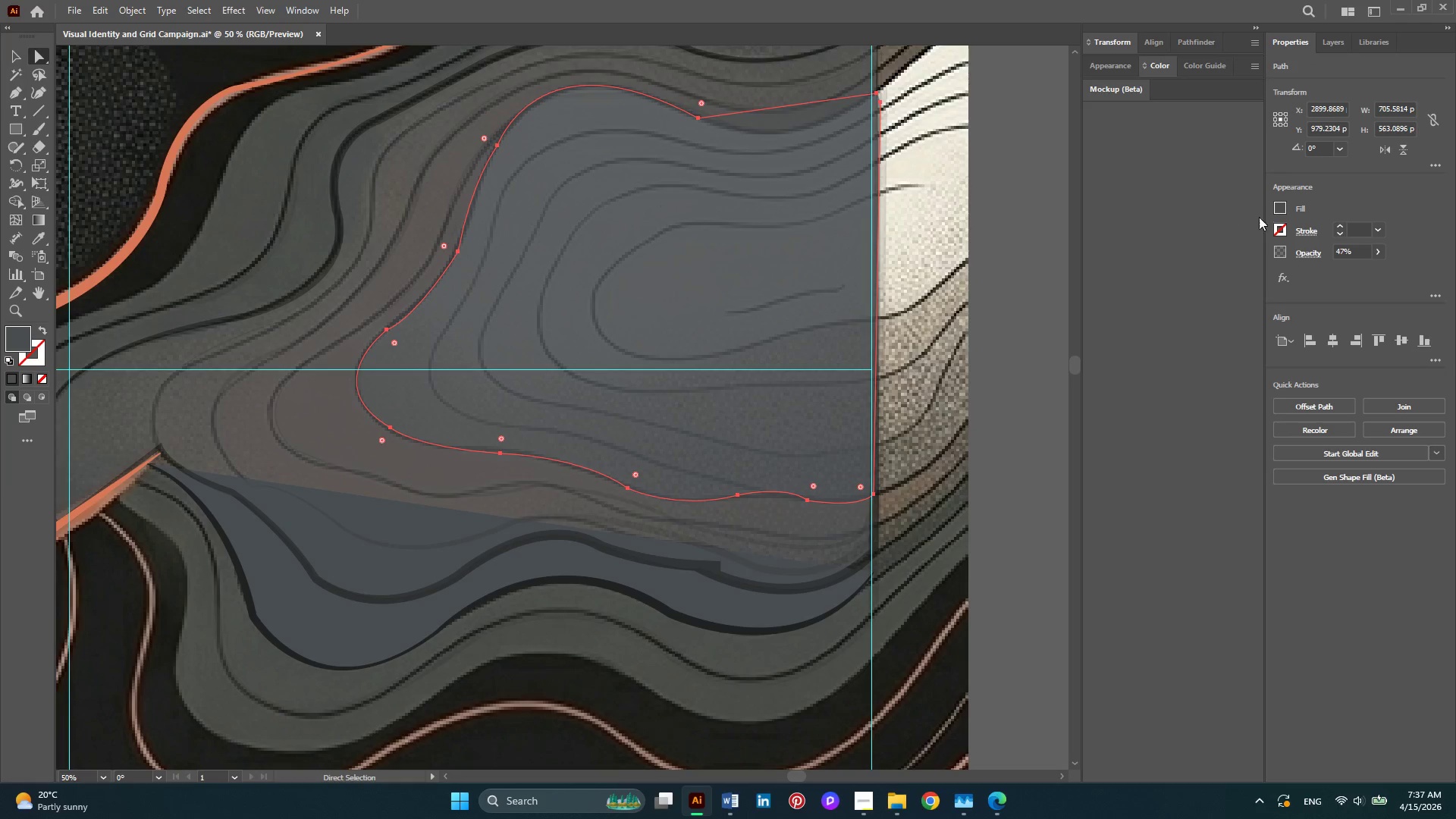 
wait(7.33)
 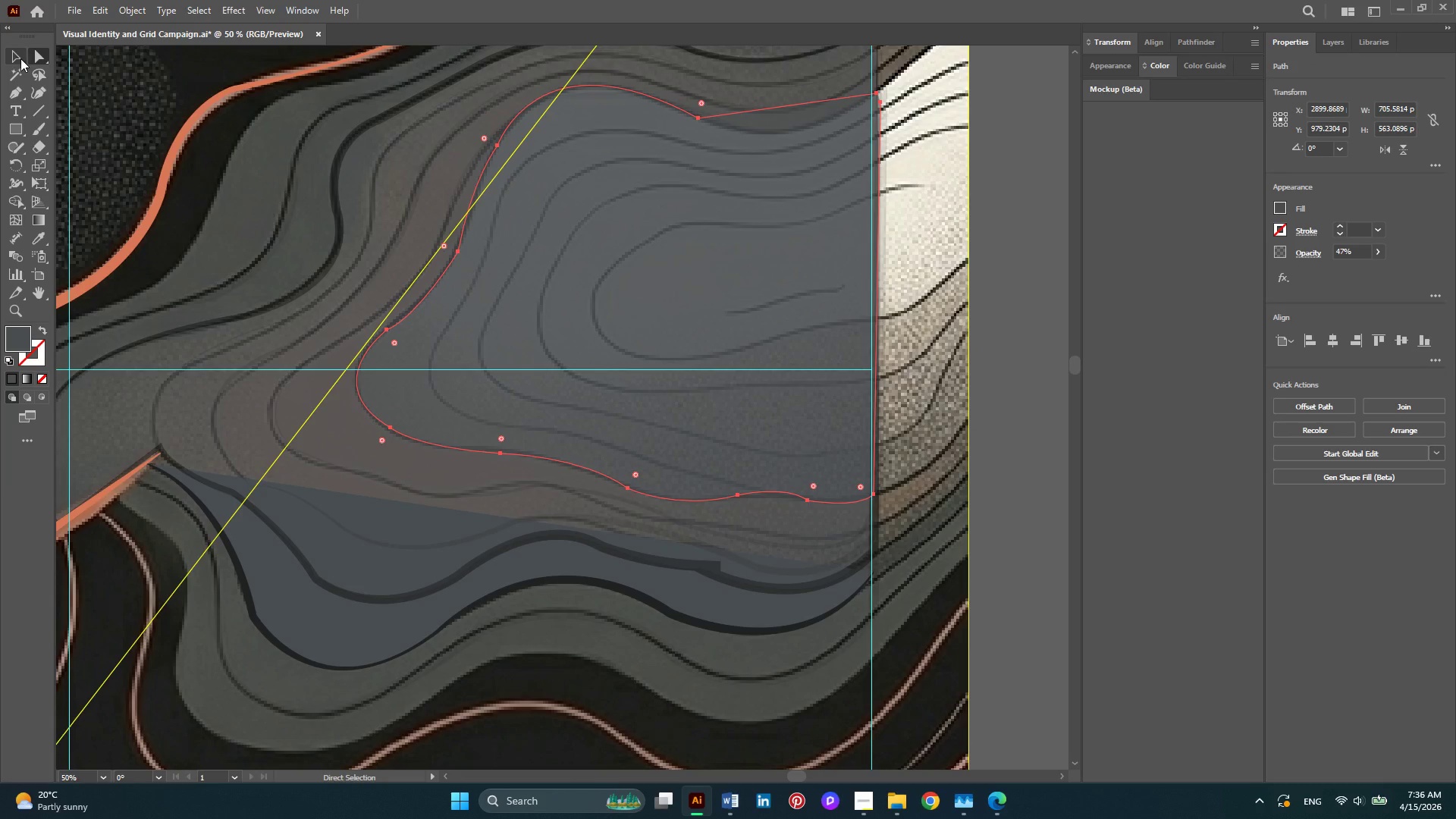 
left_click([1340, 224])
 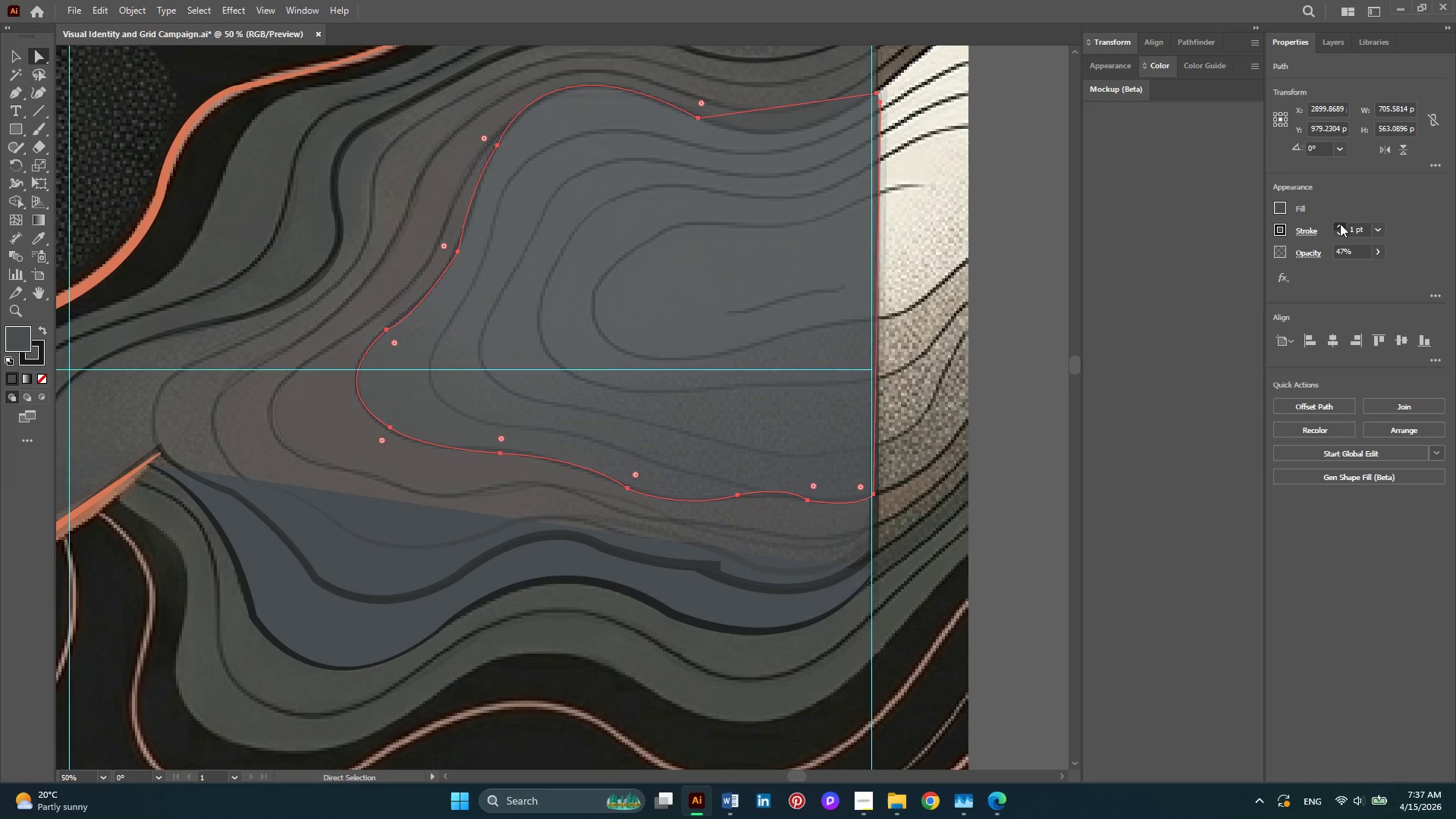 
double_click([1340, 224])
 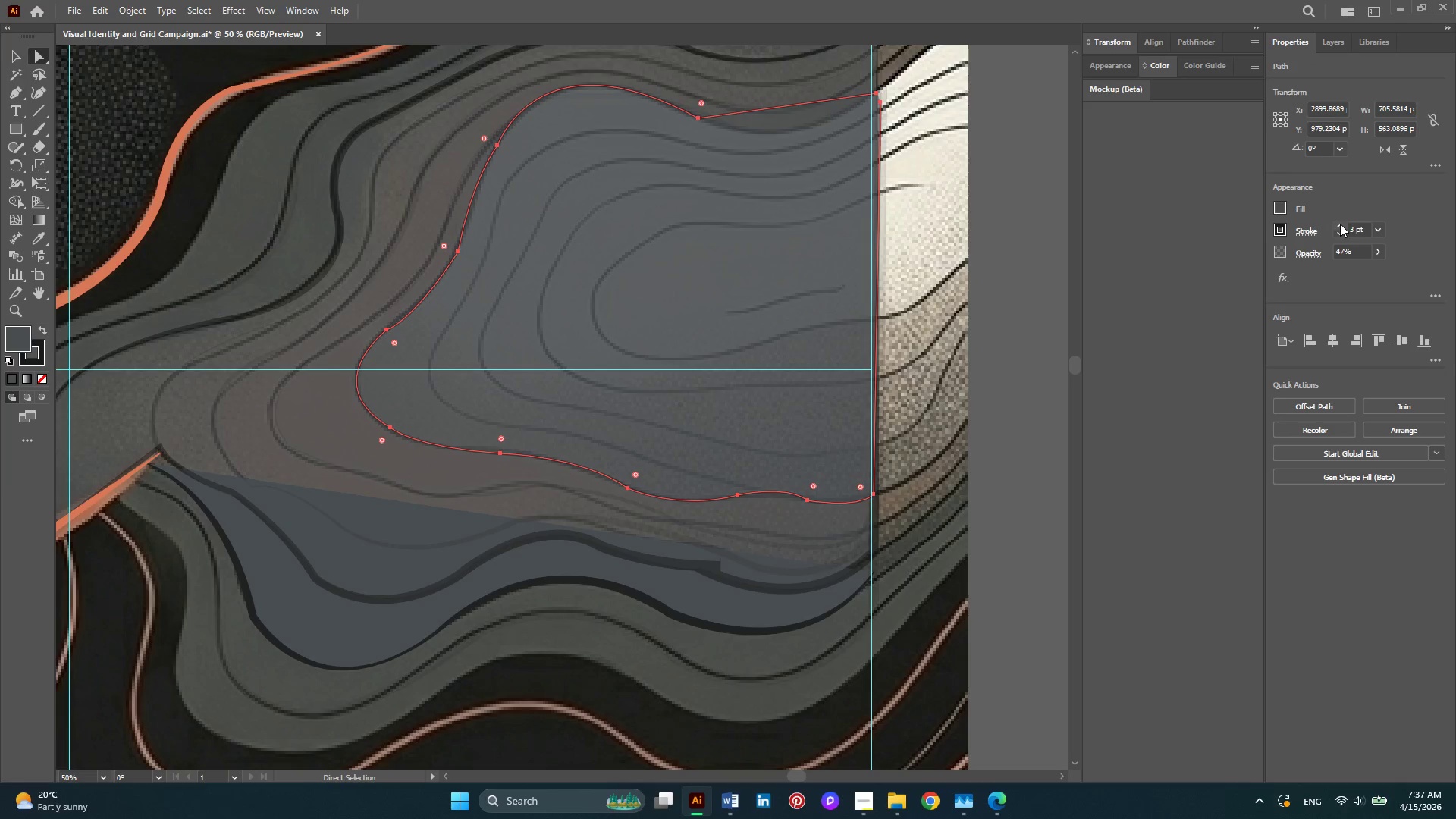 
triple_click([1340, 224])
 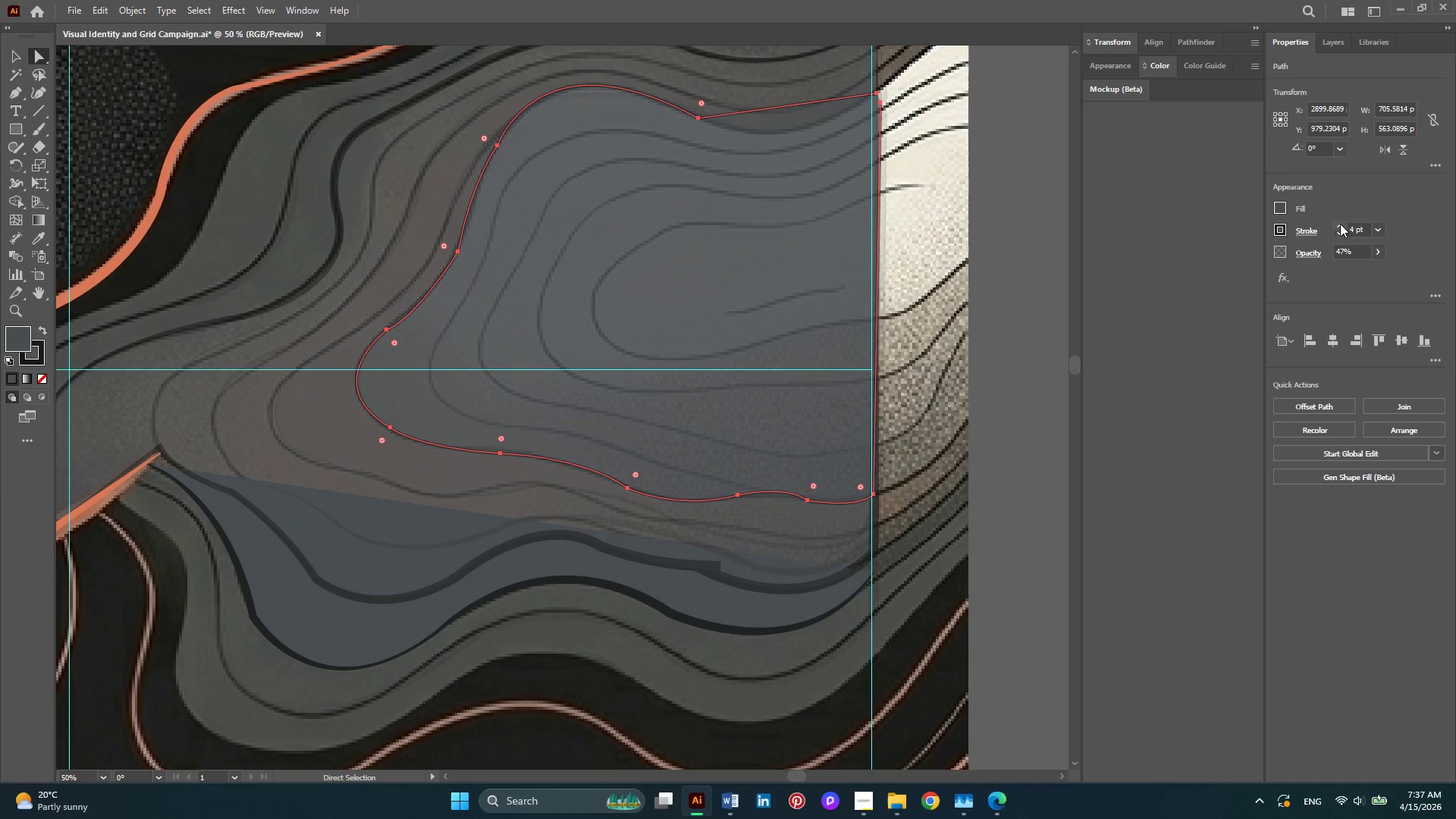 
triple_click([1340, 224])
 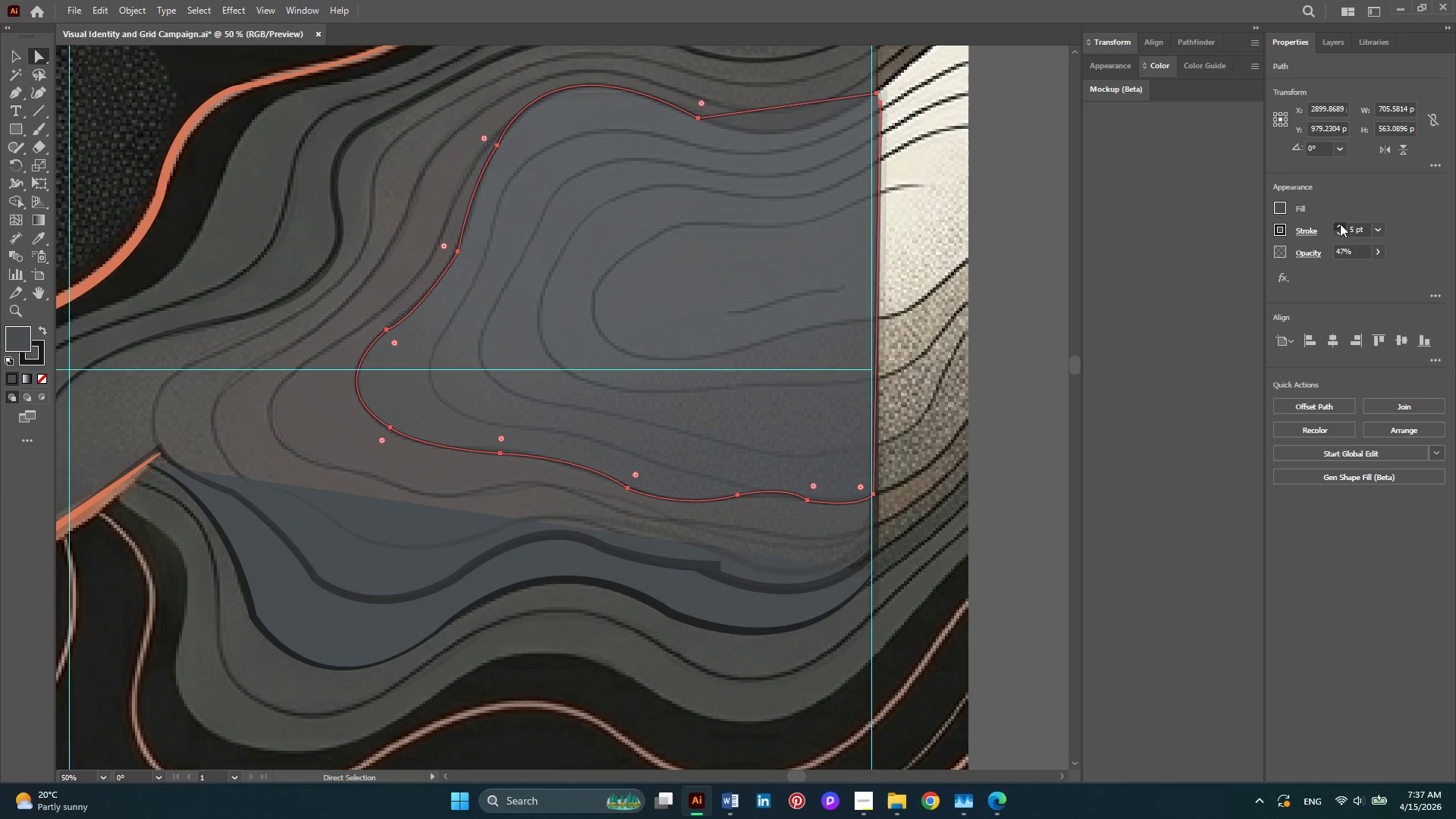 
double_click([1340, 224])
 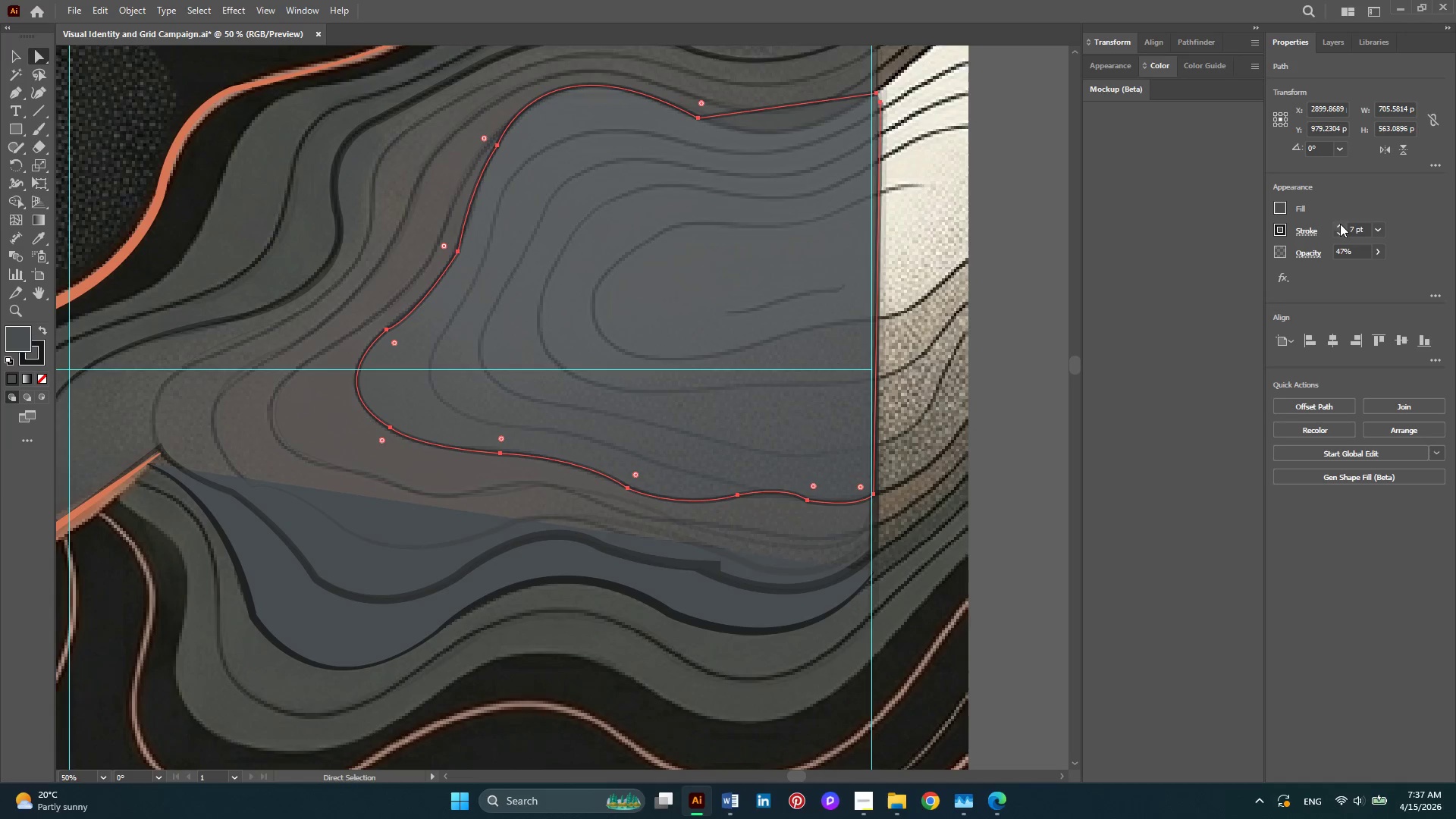 
triple_click([1340, 224])
 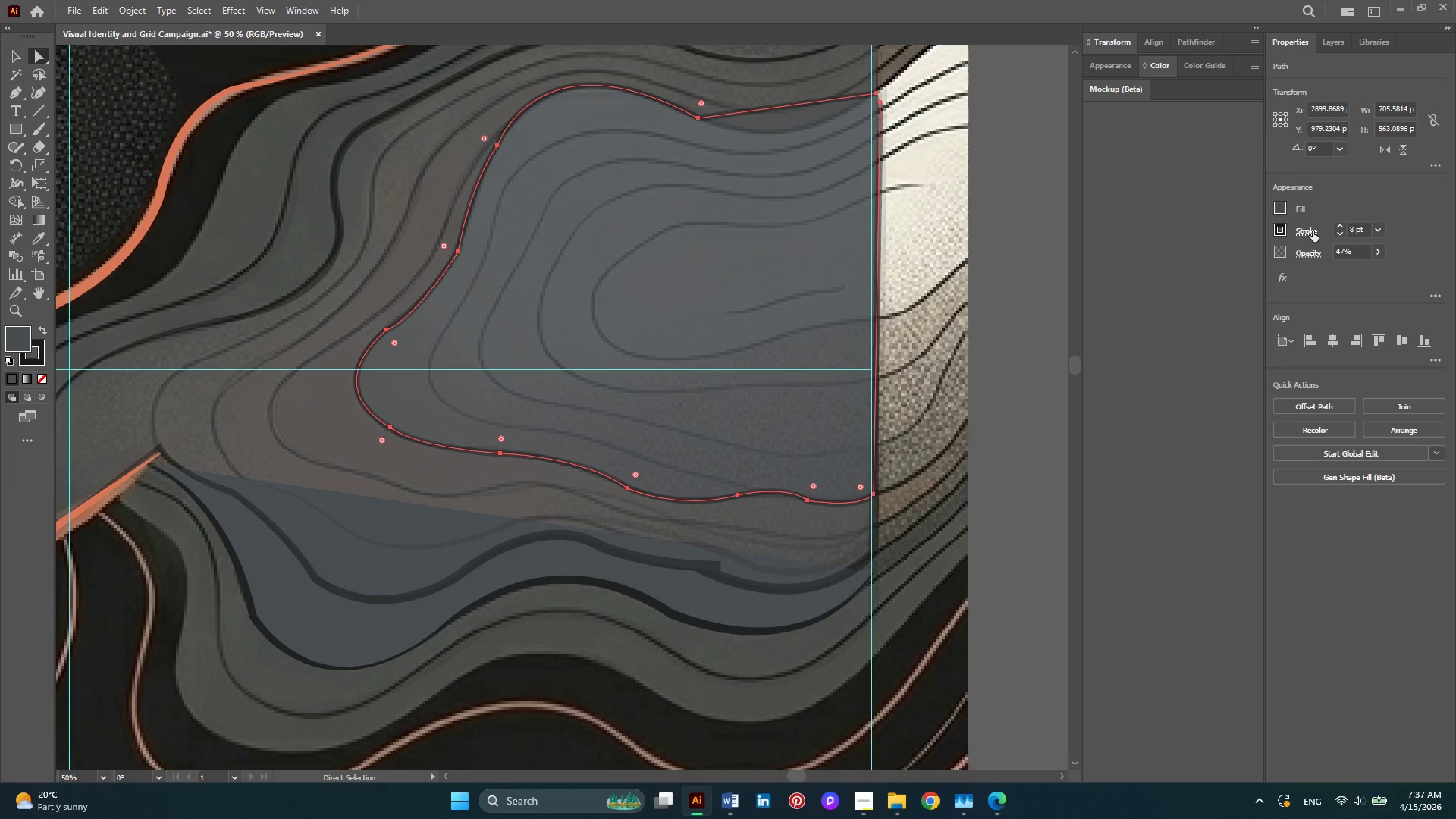 
left_click([1313, 231])
 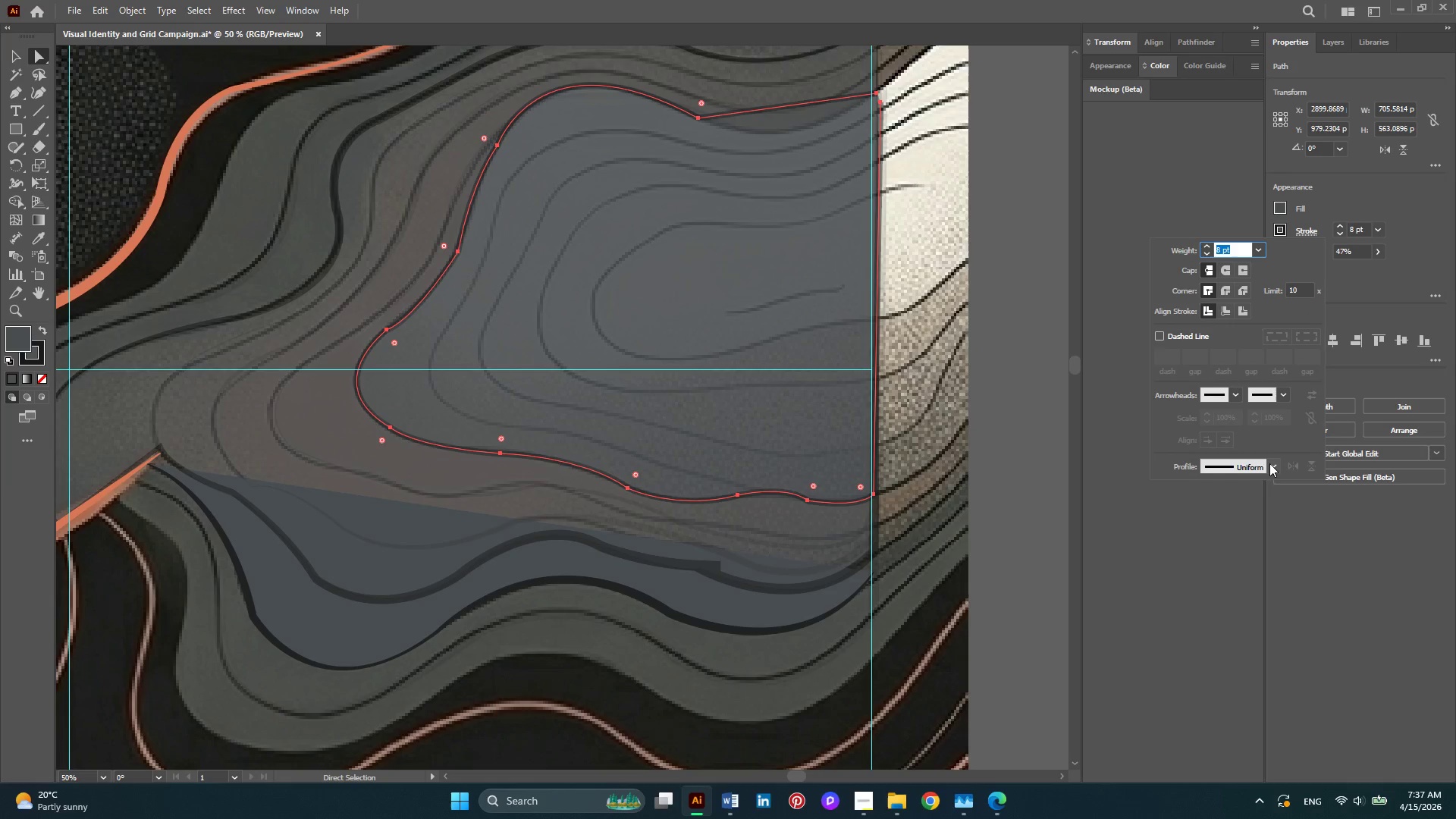 
left_click([1271, 466])
 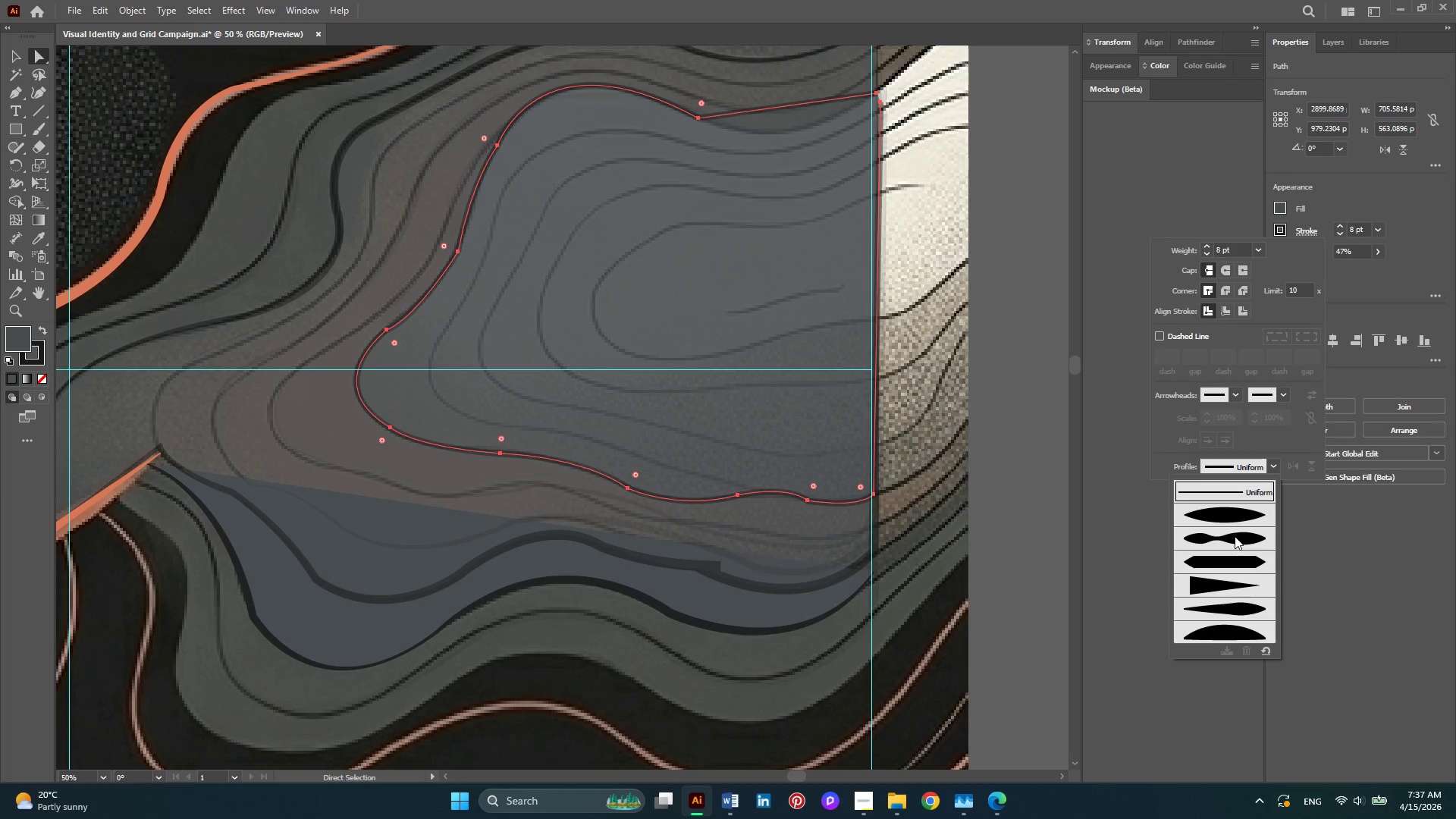 
left_click([1235, 536])
 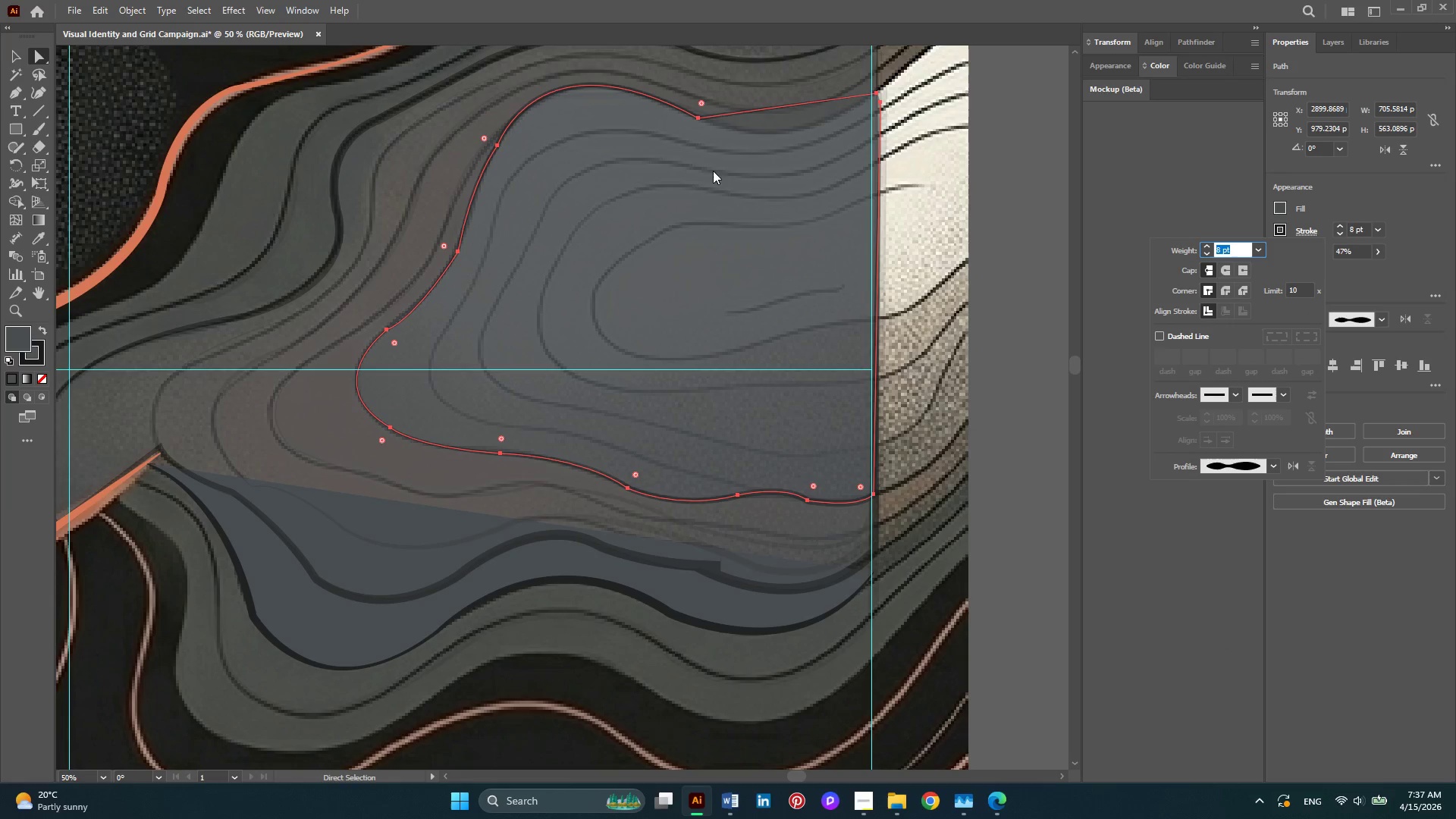 
scroll: coordinate [863, 189], scroll_direction: up, amount: 2.0
 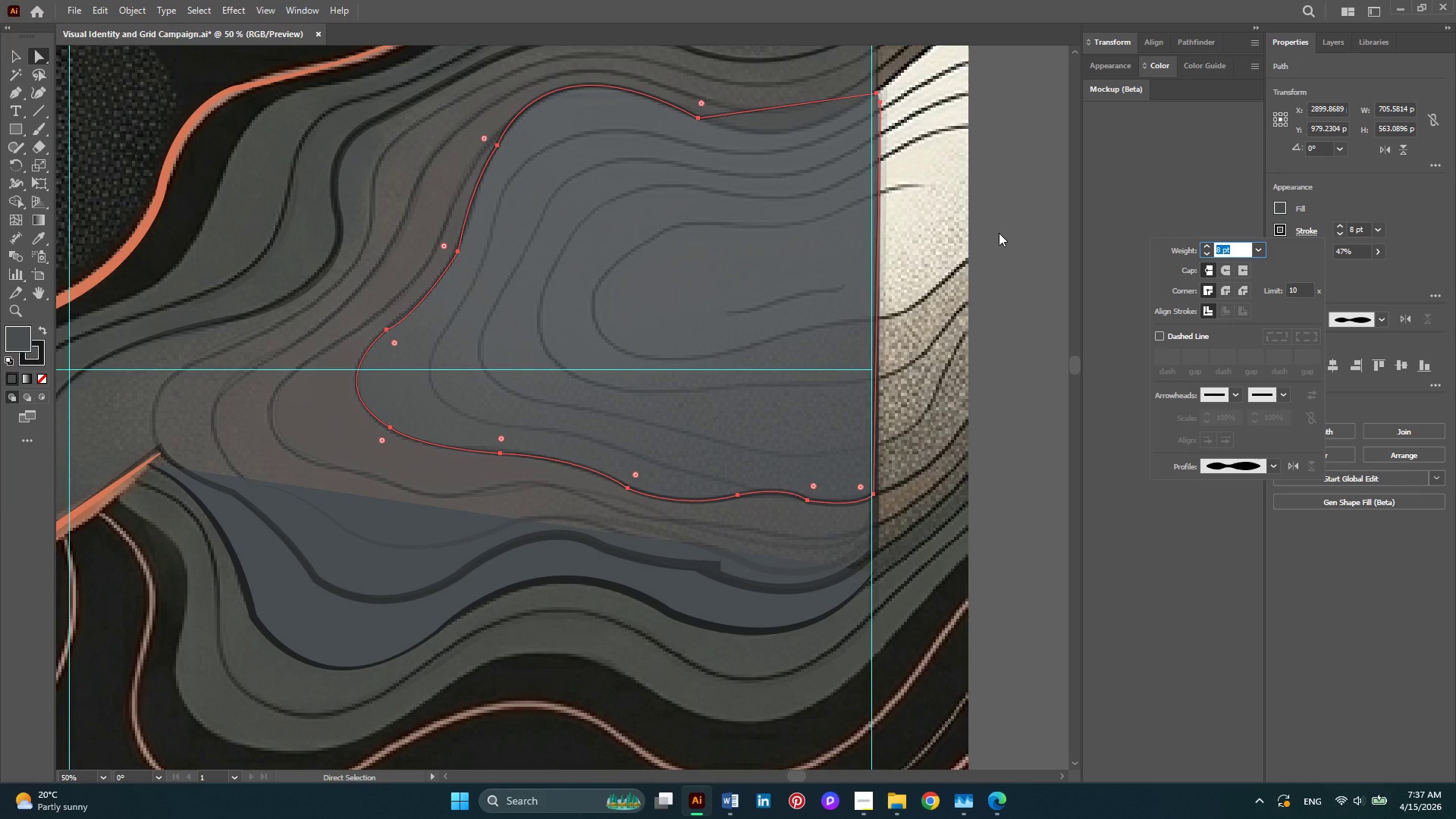 
hold_key(key=AltLeft, duration=0.36)
scroll: coordinate [999, 233], scroll_direction: down, amount: 1.0
 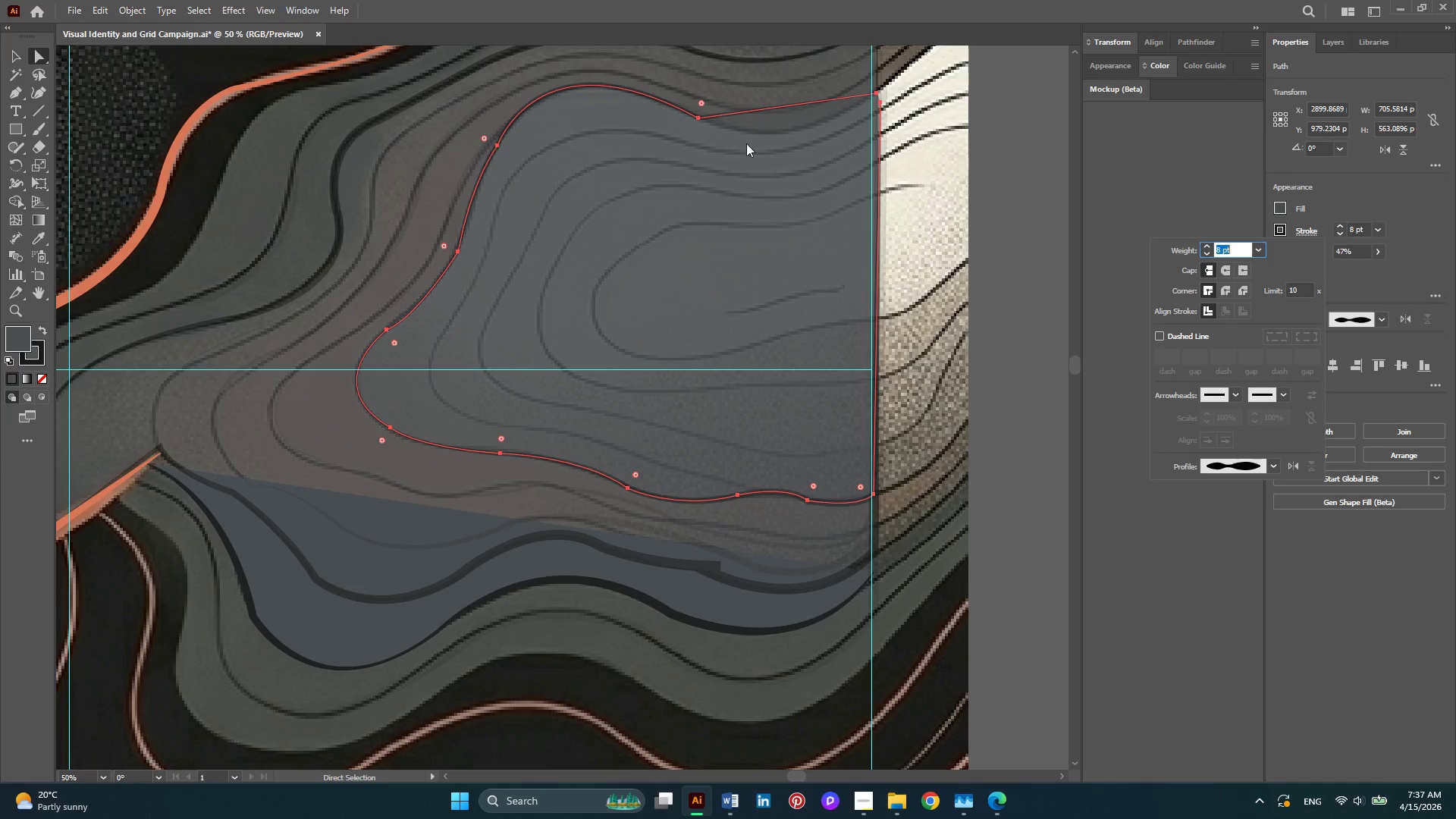 
wait(5.17)
 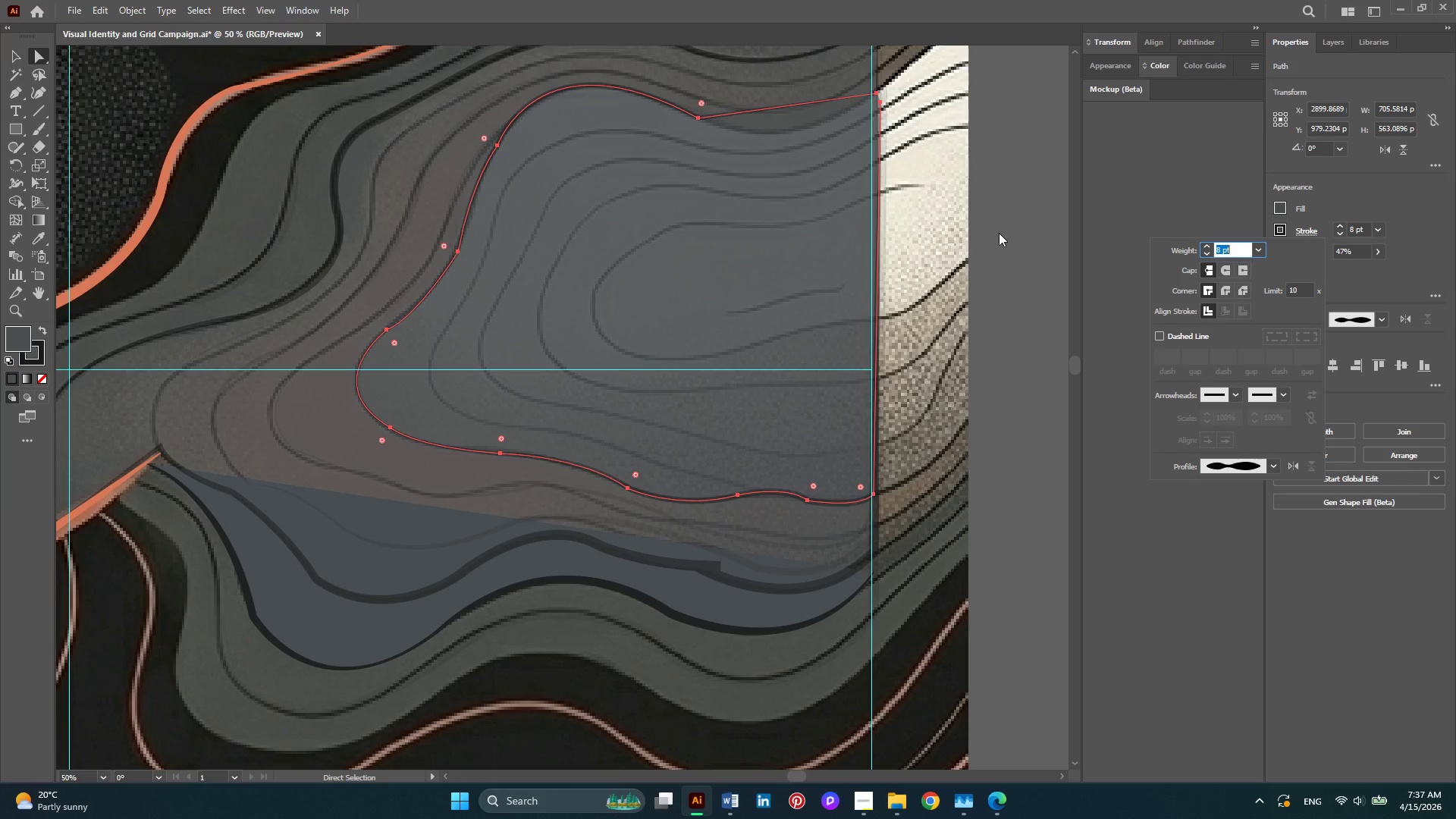 
left_click([8, 63])
 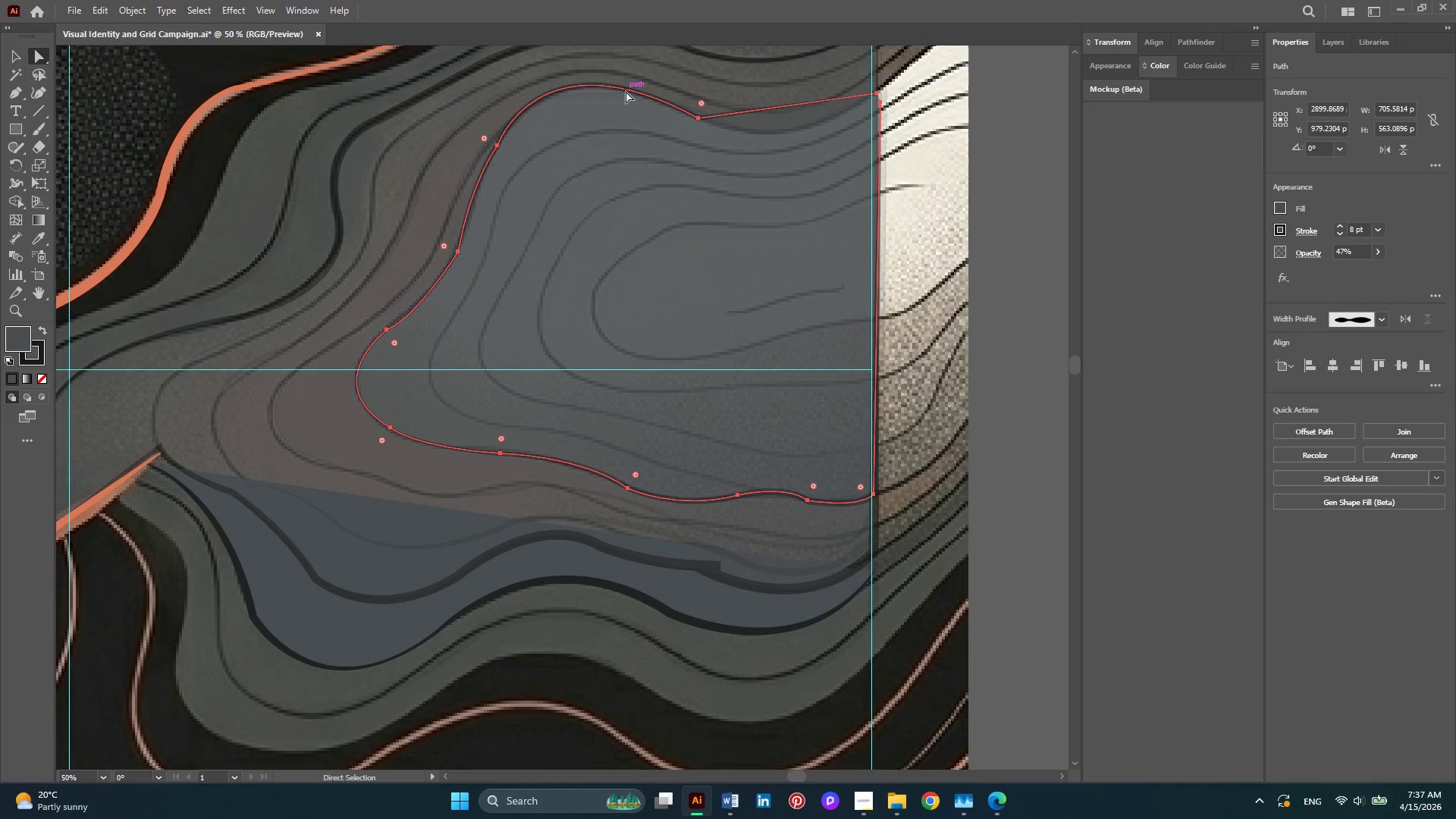 
hold_key(key=AltLeft, duration=1.38)
left_click_drag(start_coordinate=[626, 91], to_coordinate=[664, 87])
 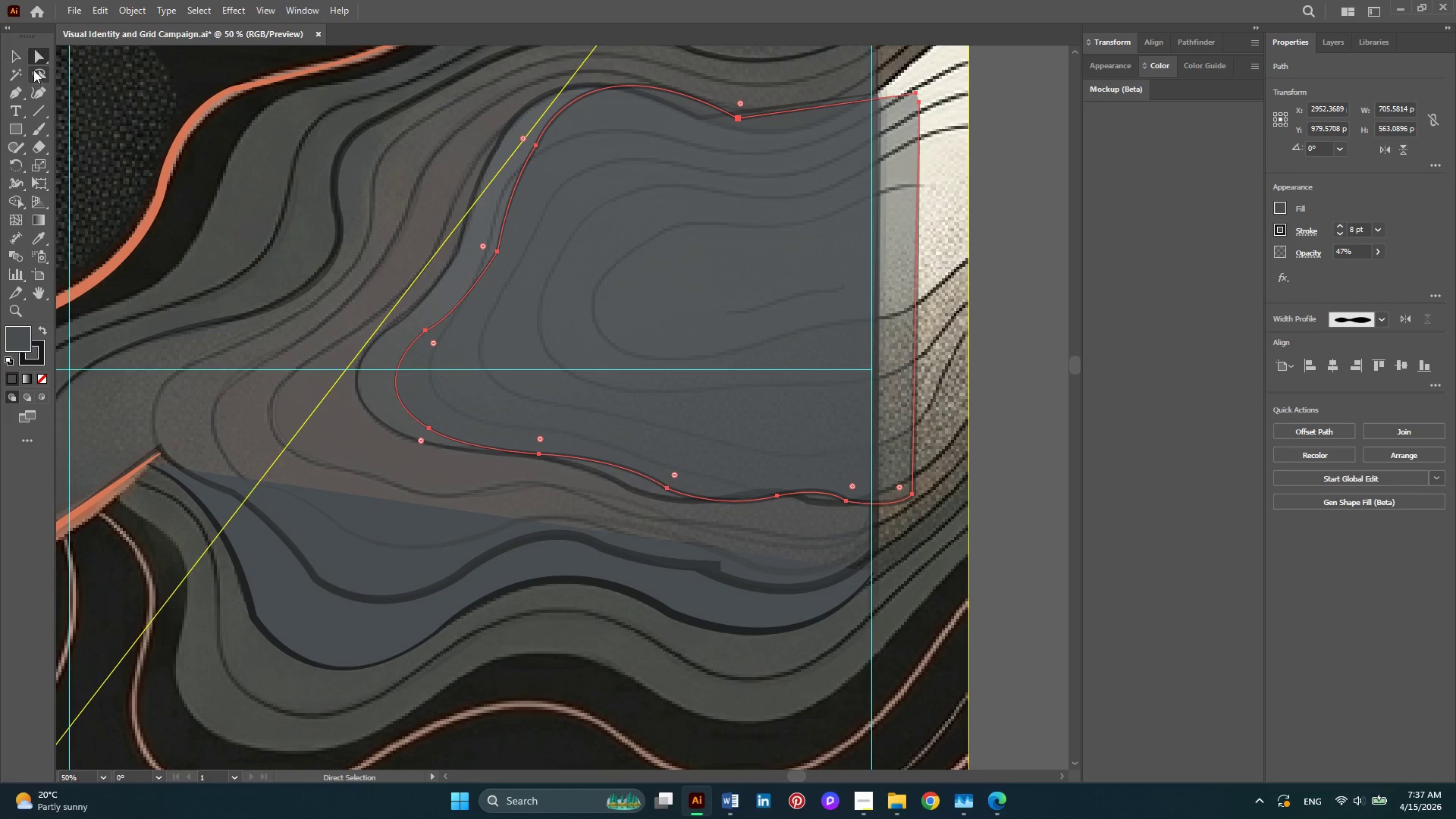 
left_click([19, 55])
 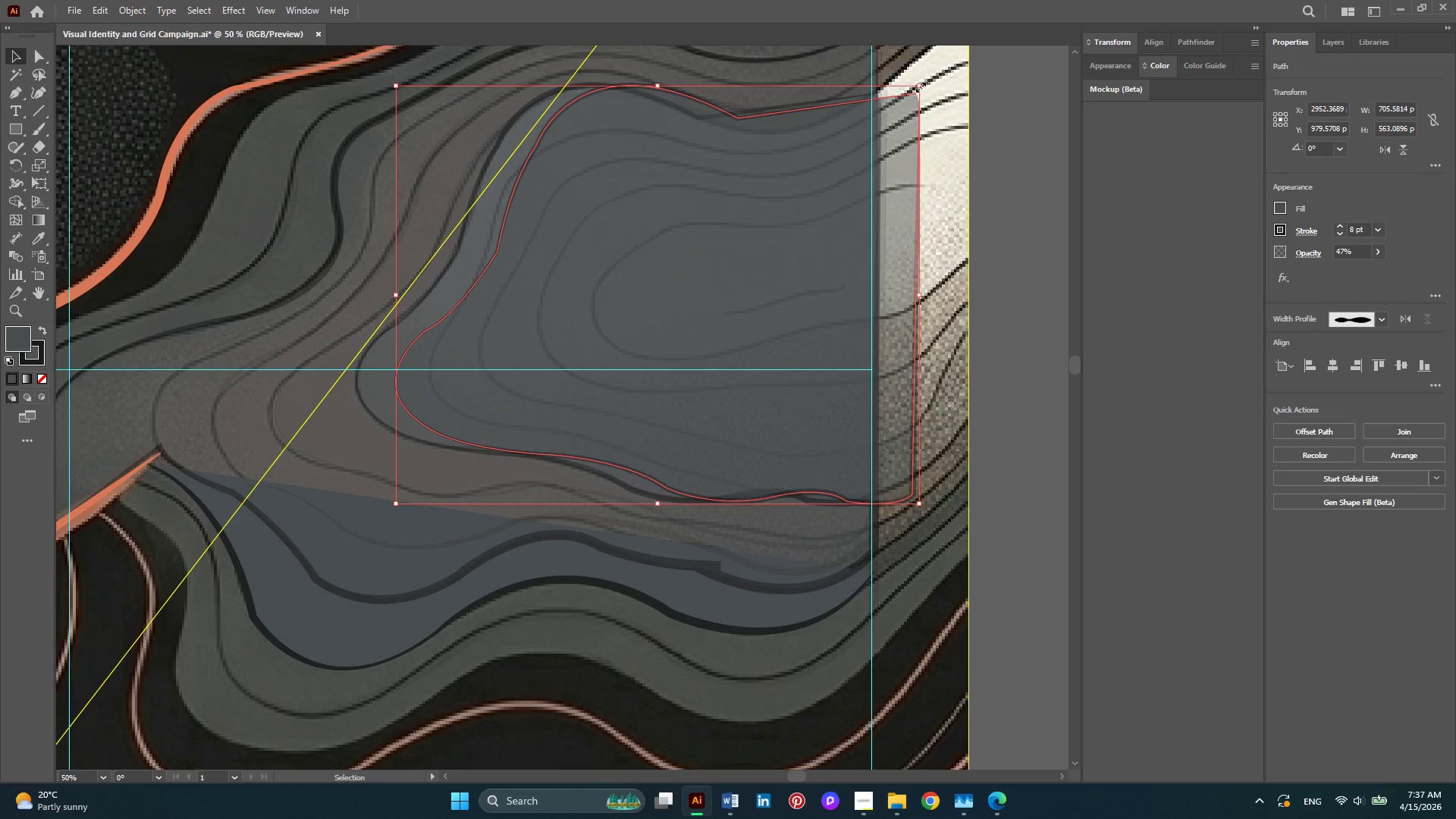 
hold_key(key=ShiftLeft, duration=1.16)
left_click_drag(start_coordinate=[919, 86], to_coordinate=[885, 124])
 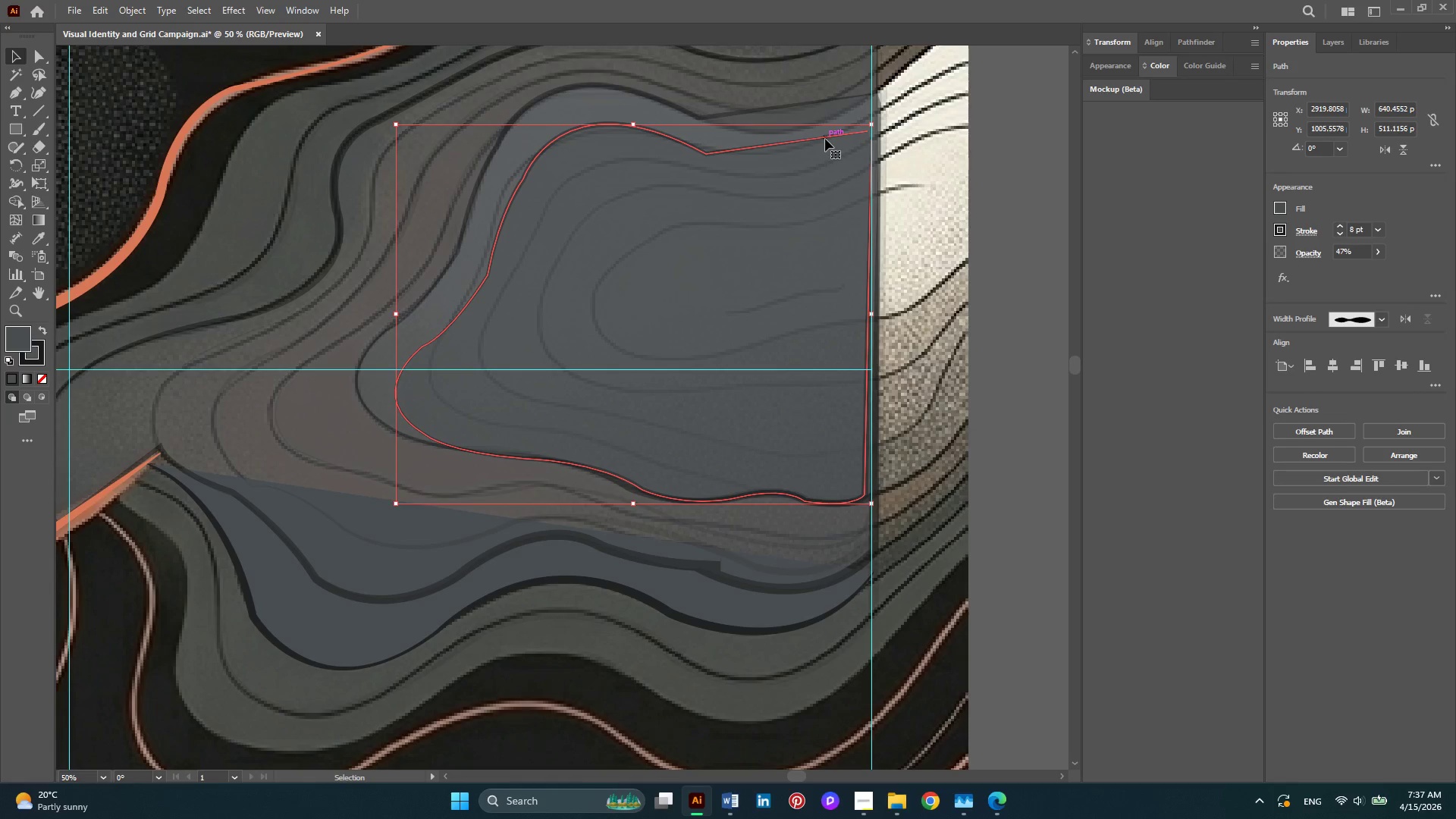 
left_click_drag(start_coordinate=[825, 139], to_coordinate=[824, 122])
 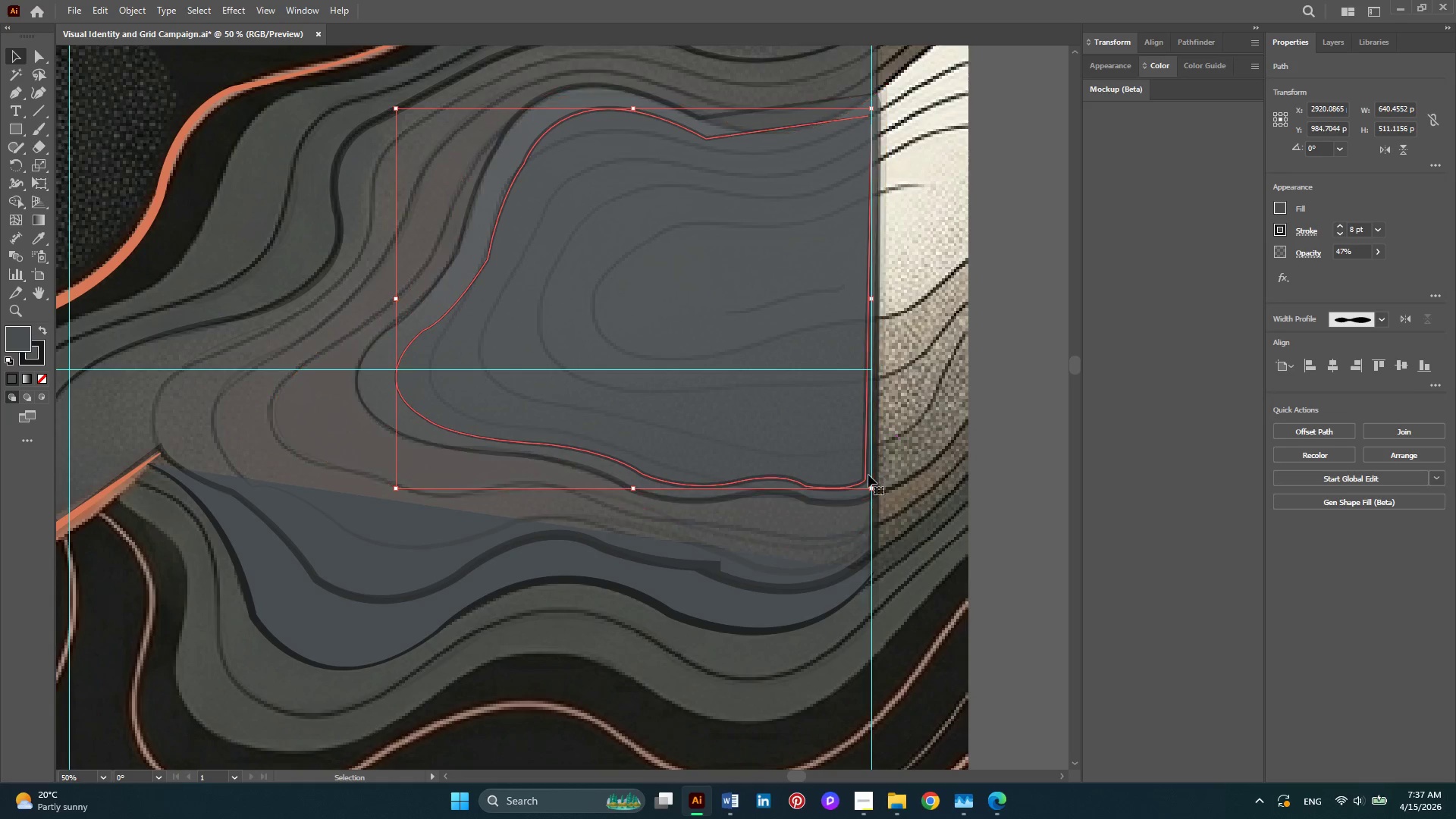 
hold_key(key=ShiftLeft, duration=1.53)
left_click_drag(start_coordinate=[871, 490], to_coordinate=[849, 476])
 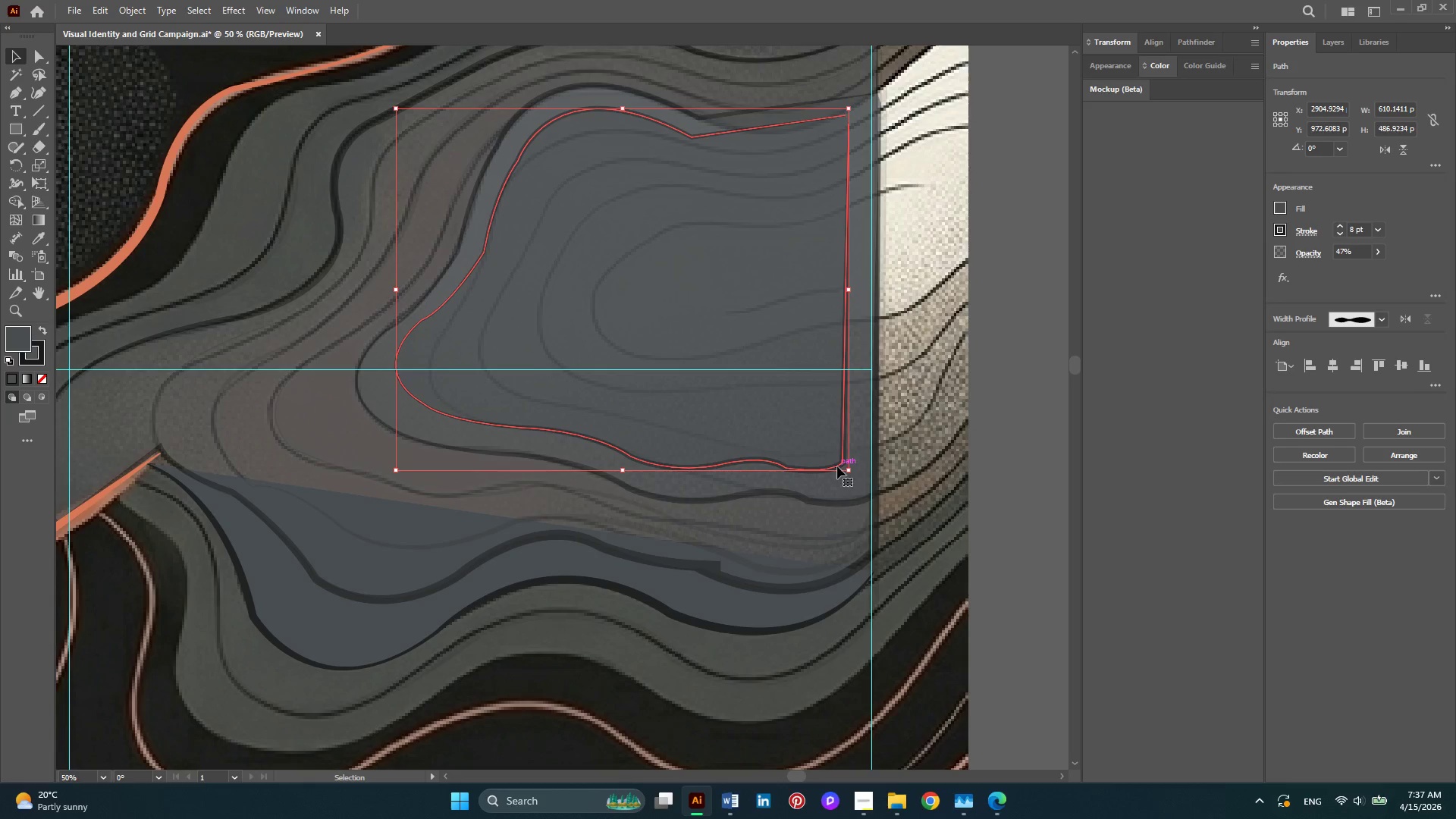 
left_click_drag(start_coordinate=[837, 466], to_coordinate=[869, 479])
 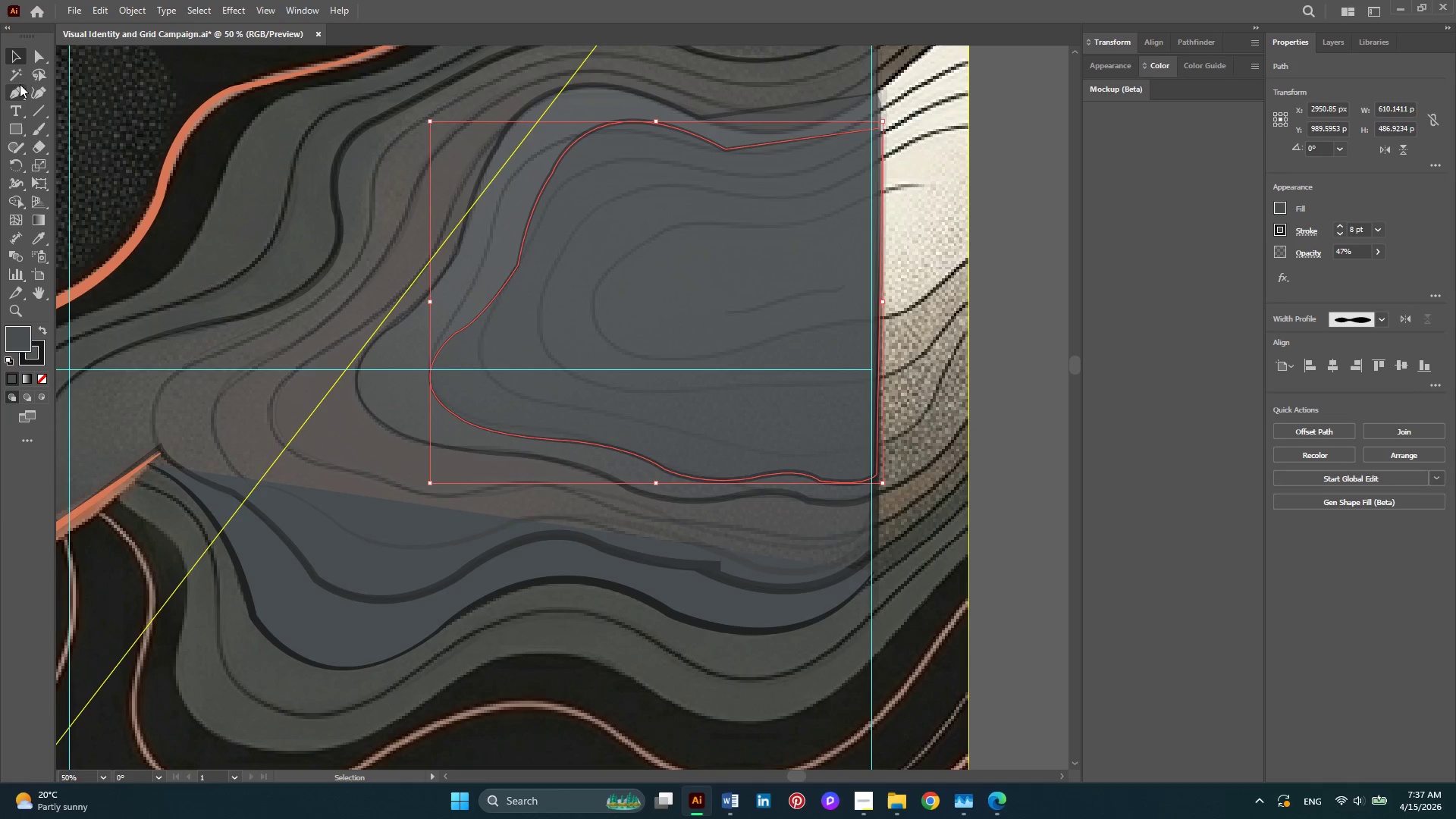 
left_click([29, 56])
 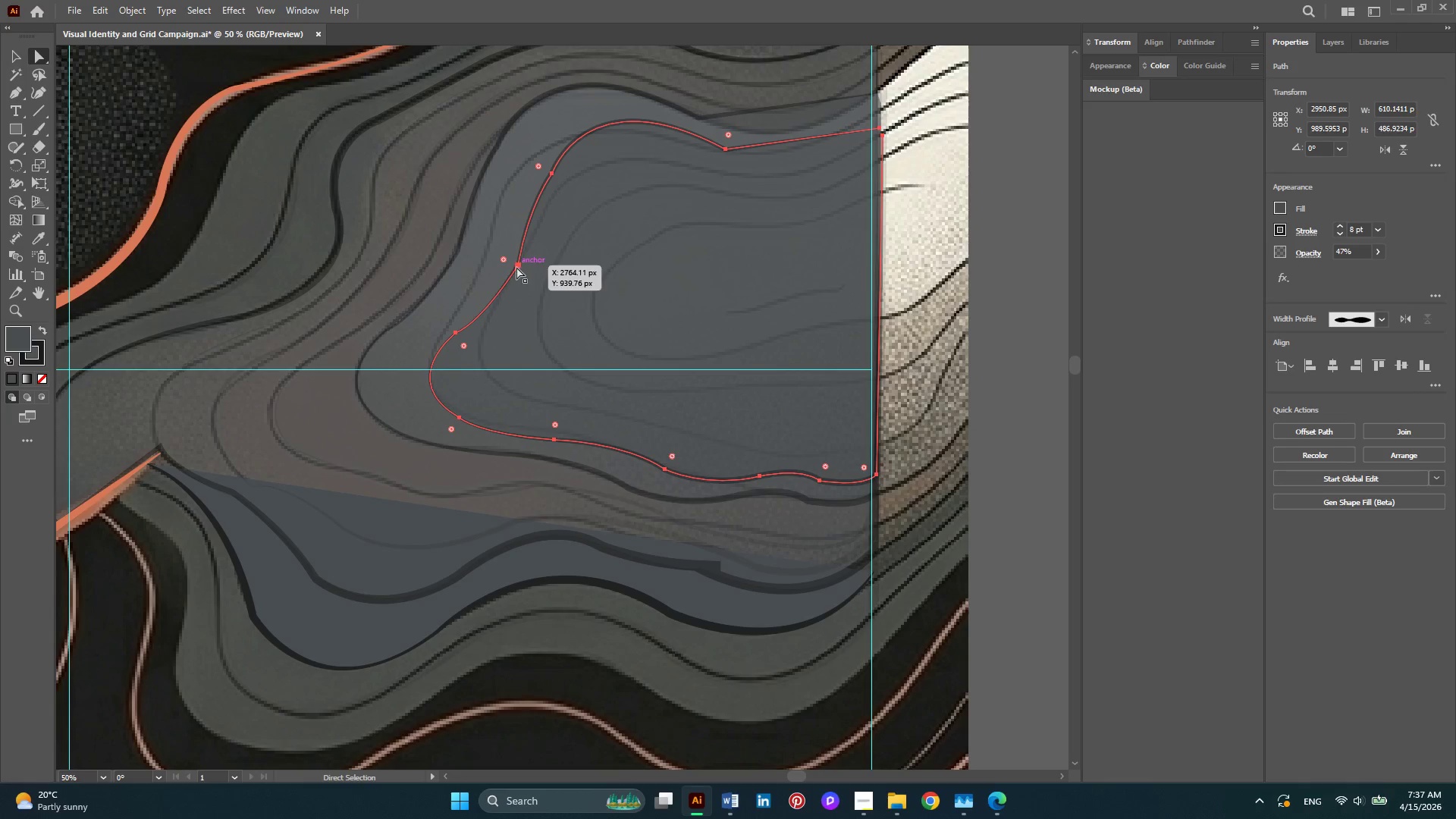 
left_click_drag(start_coordinate=[516, 267], to_coordinate=[507, 253])
 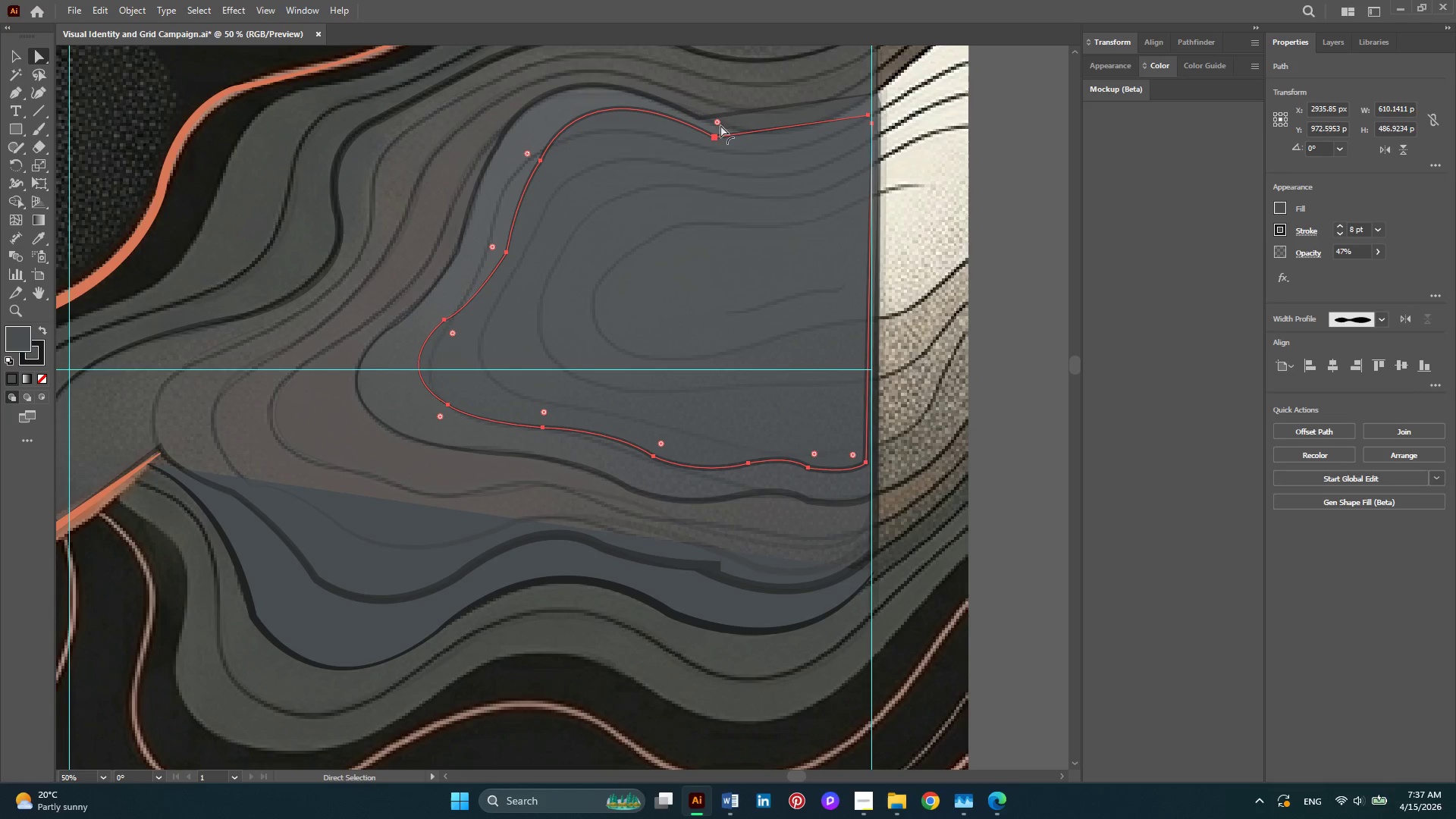 
left_click_drag(start_coordinate=[720, 123], to_coordinate=[722, 13])
 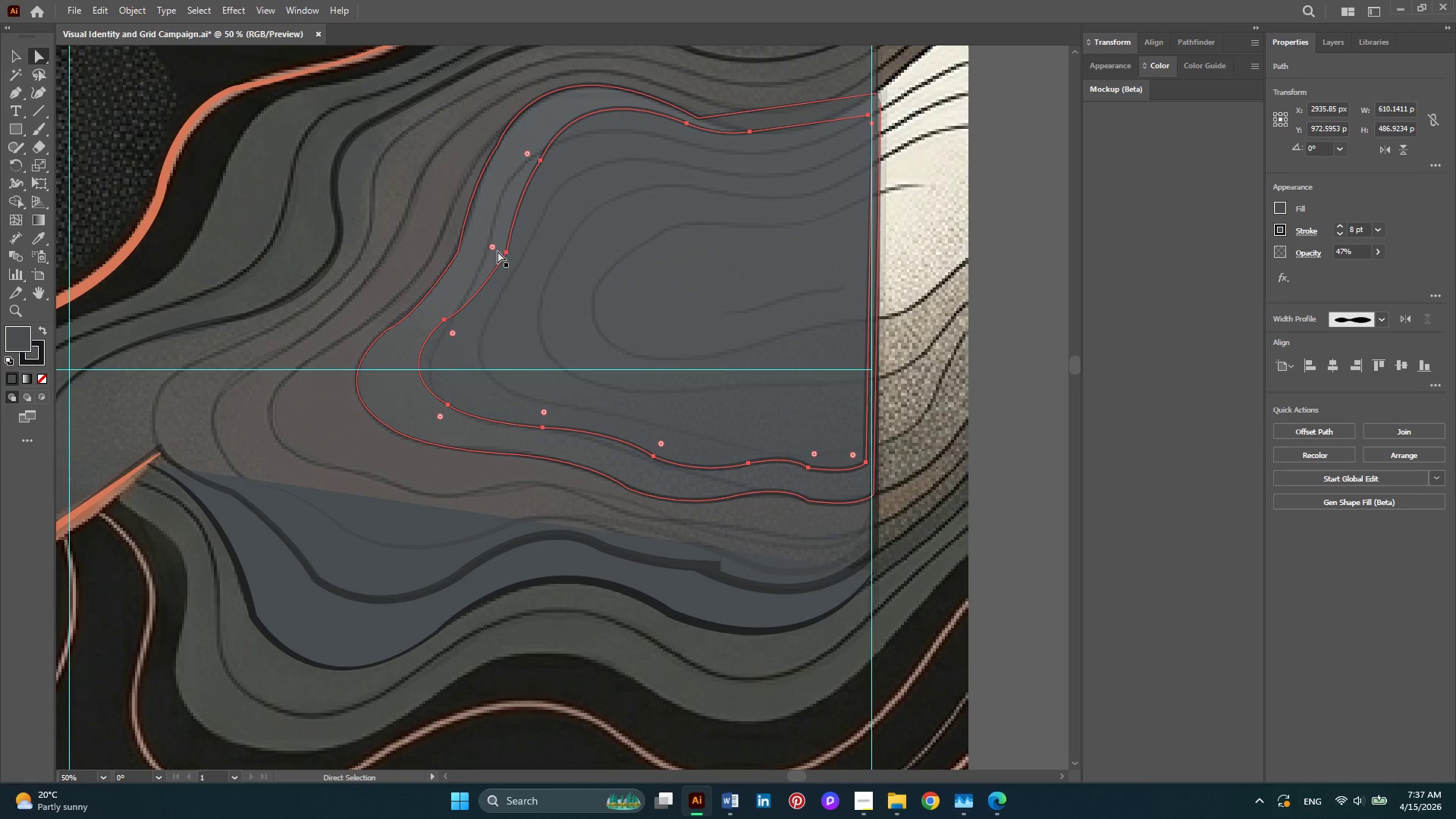 
left_click([495, 245])
 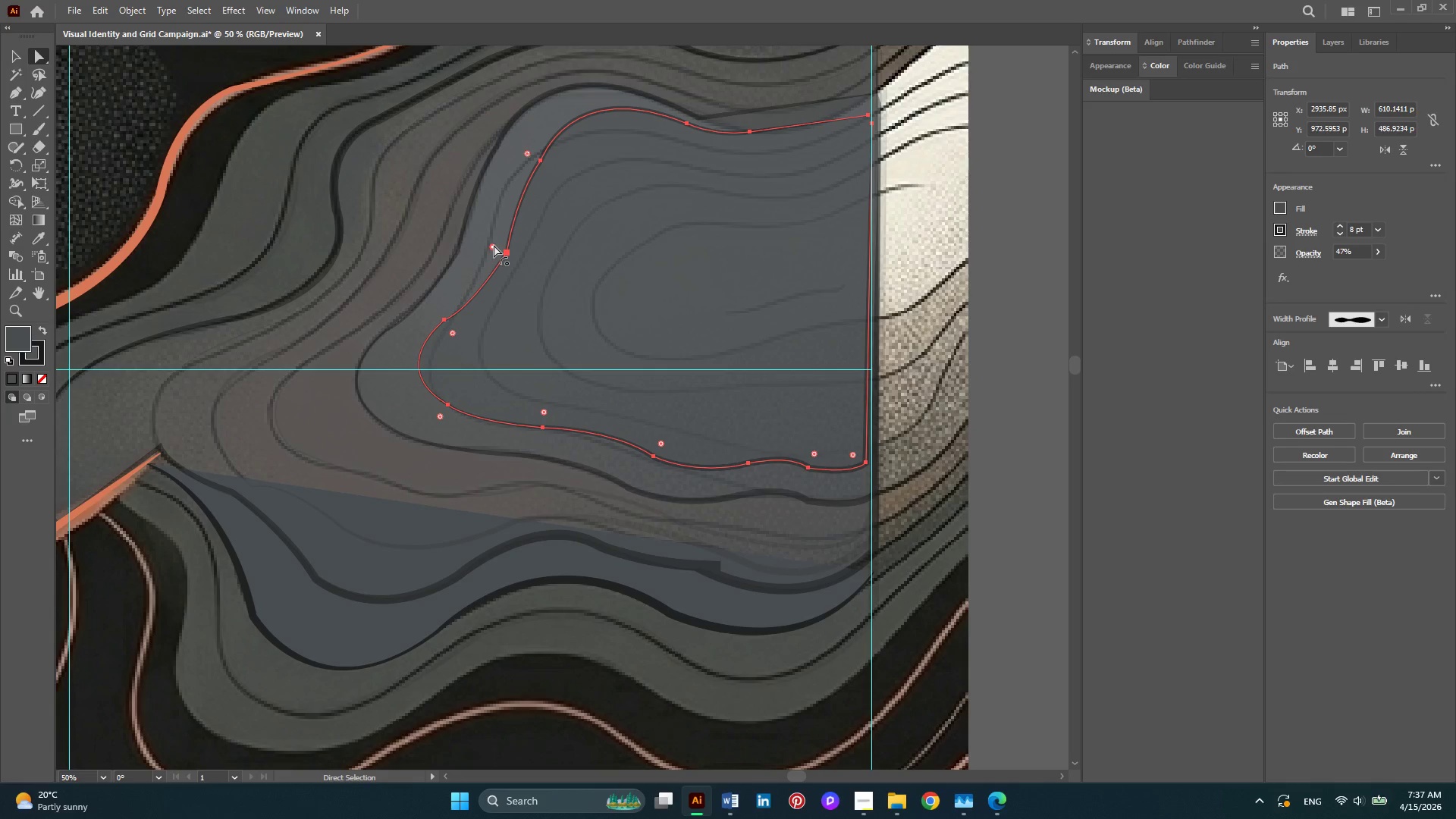 
left_click_drag(start_coordinate=[494, 245], to_coordinate=[356, 223])
 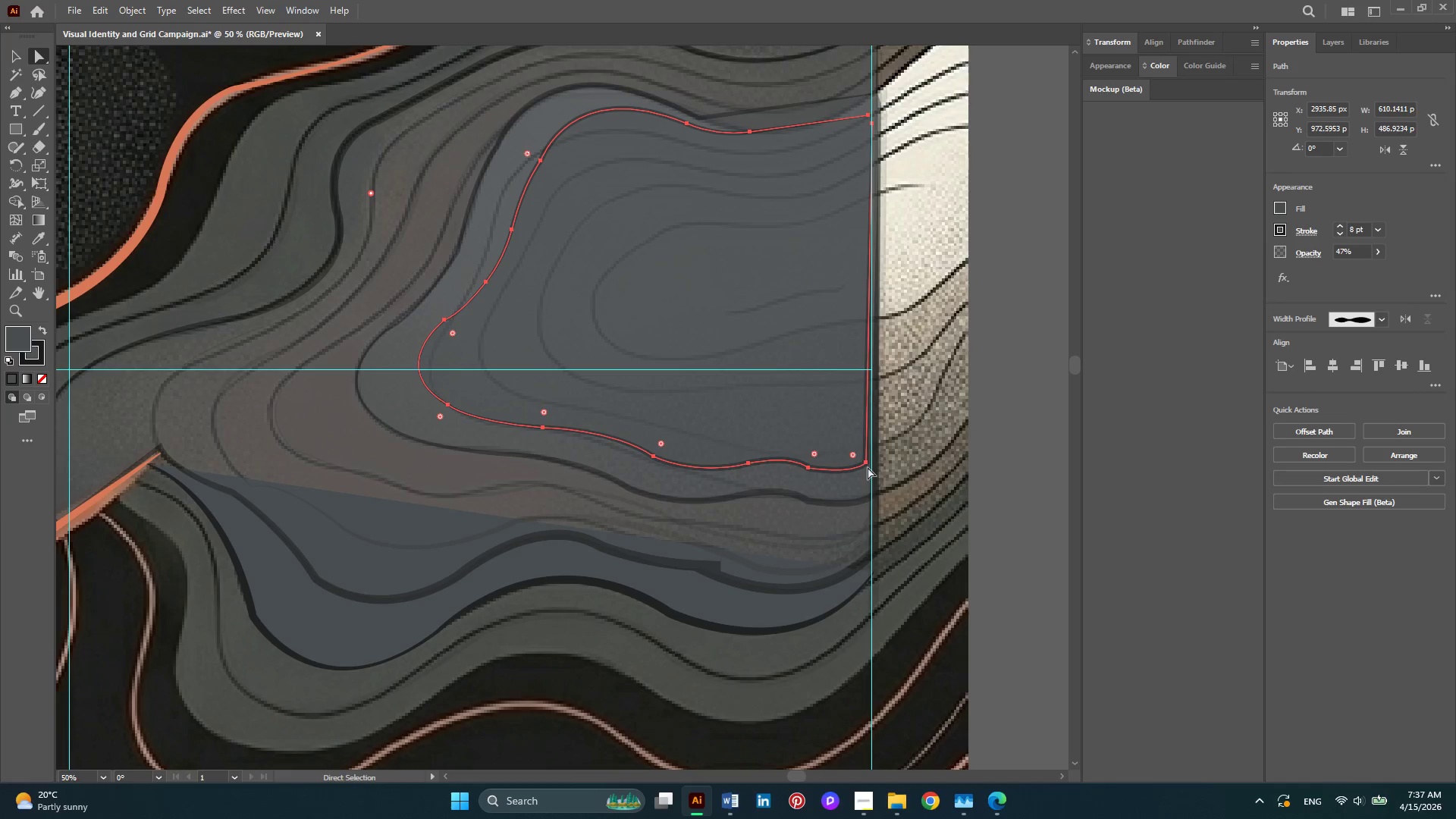 
left_click([864, 465])
 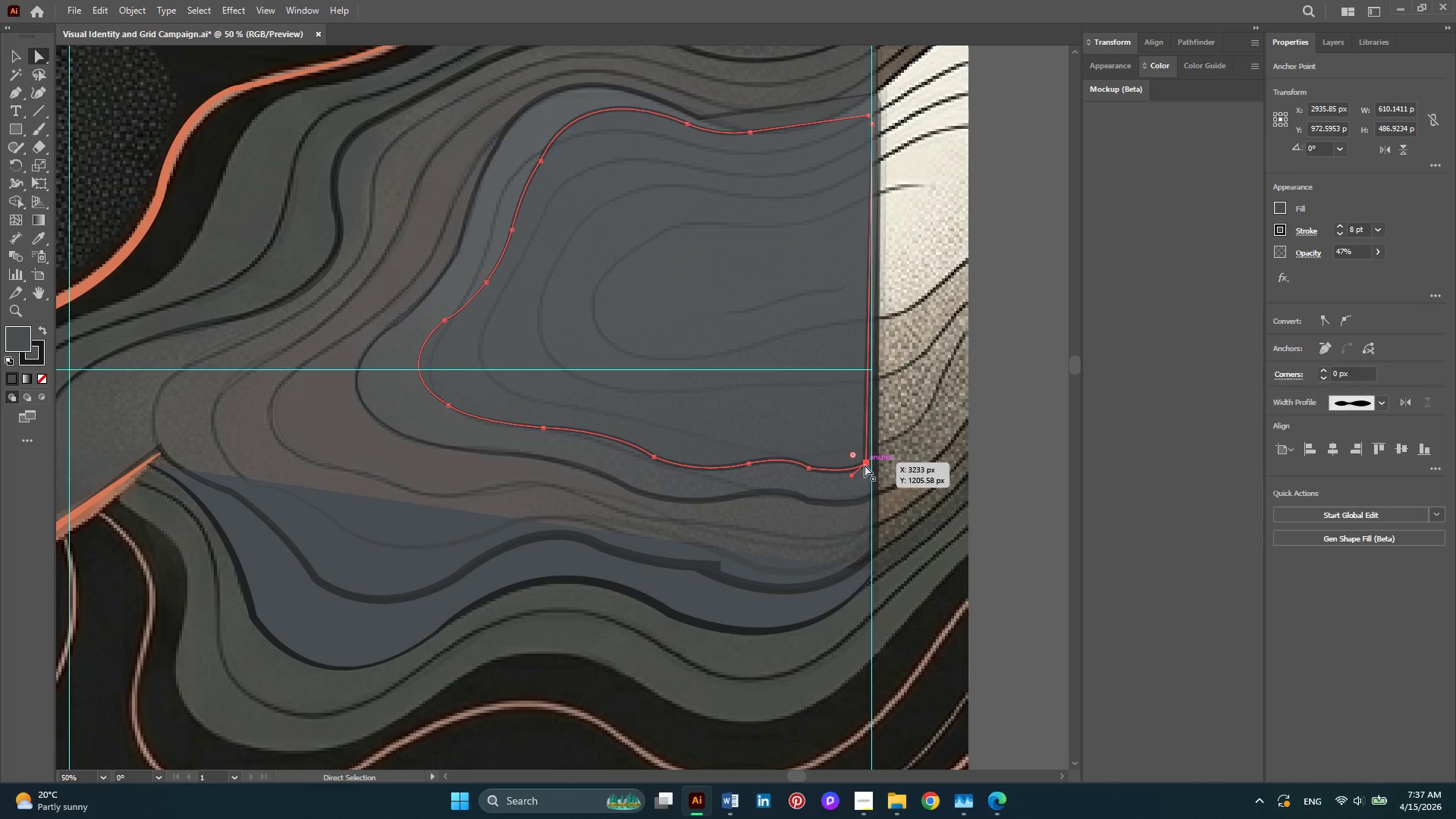 
left_click_drag(start_coordinate=[864, 465], to_coordinate=[907, 441])
 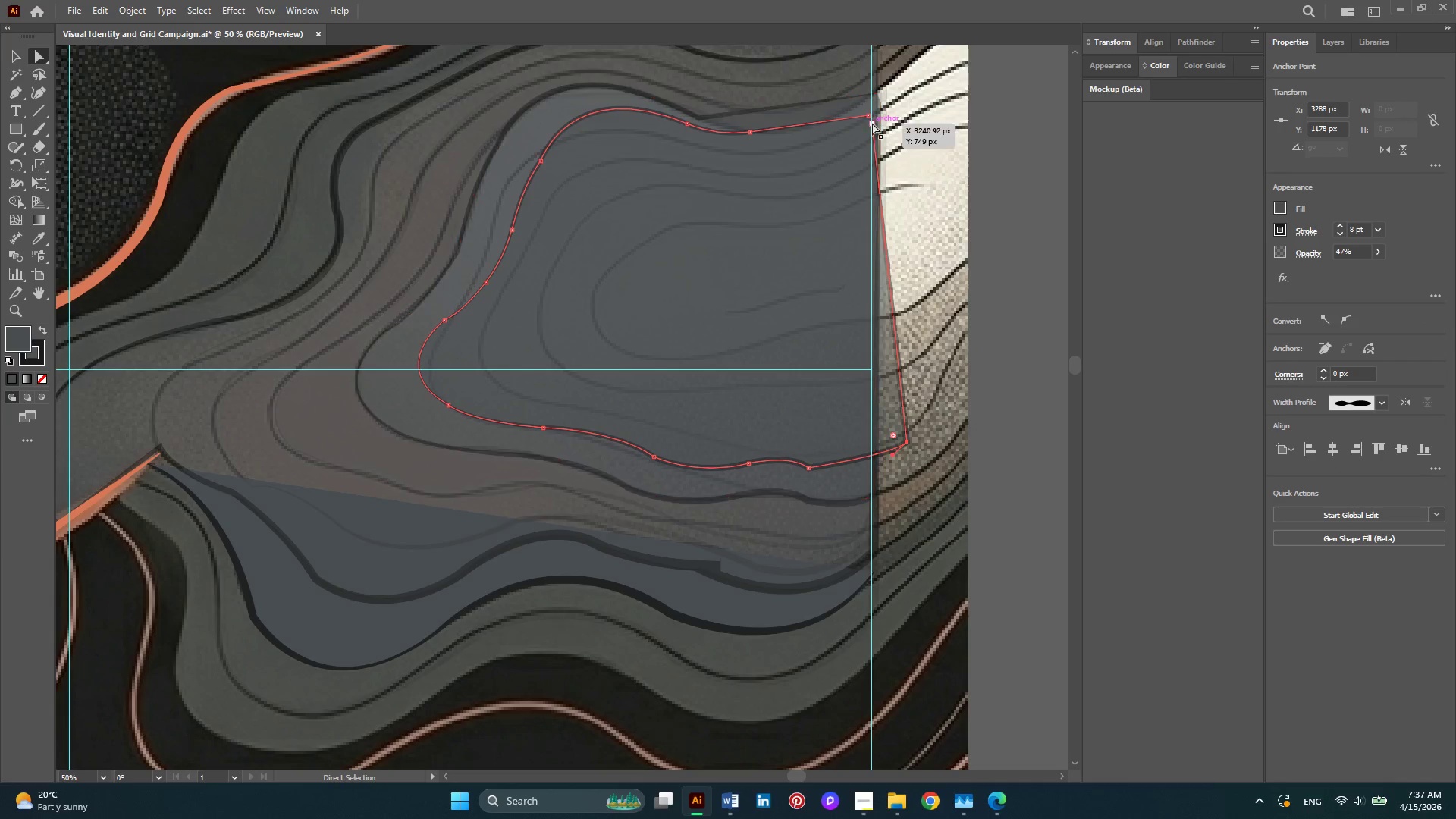 
left_click_drag(start_coordinate=[872, 124], to_coordinate=[893, 122])
 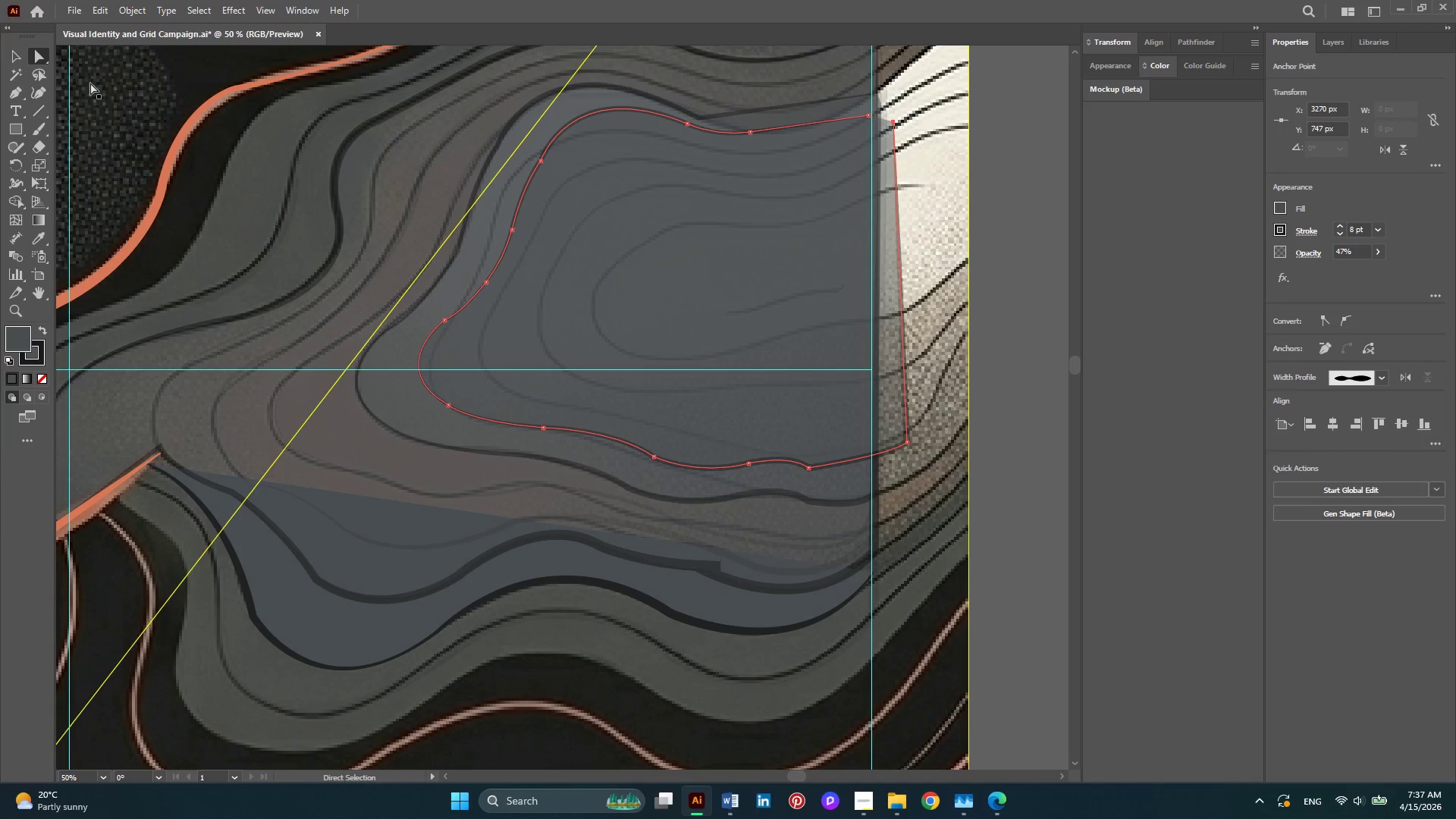 
left_click([27, 52])
 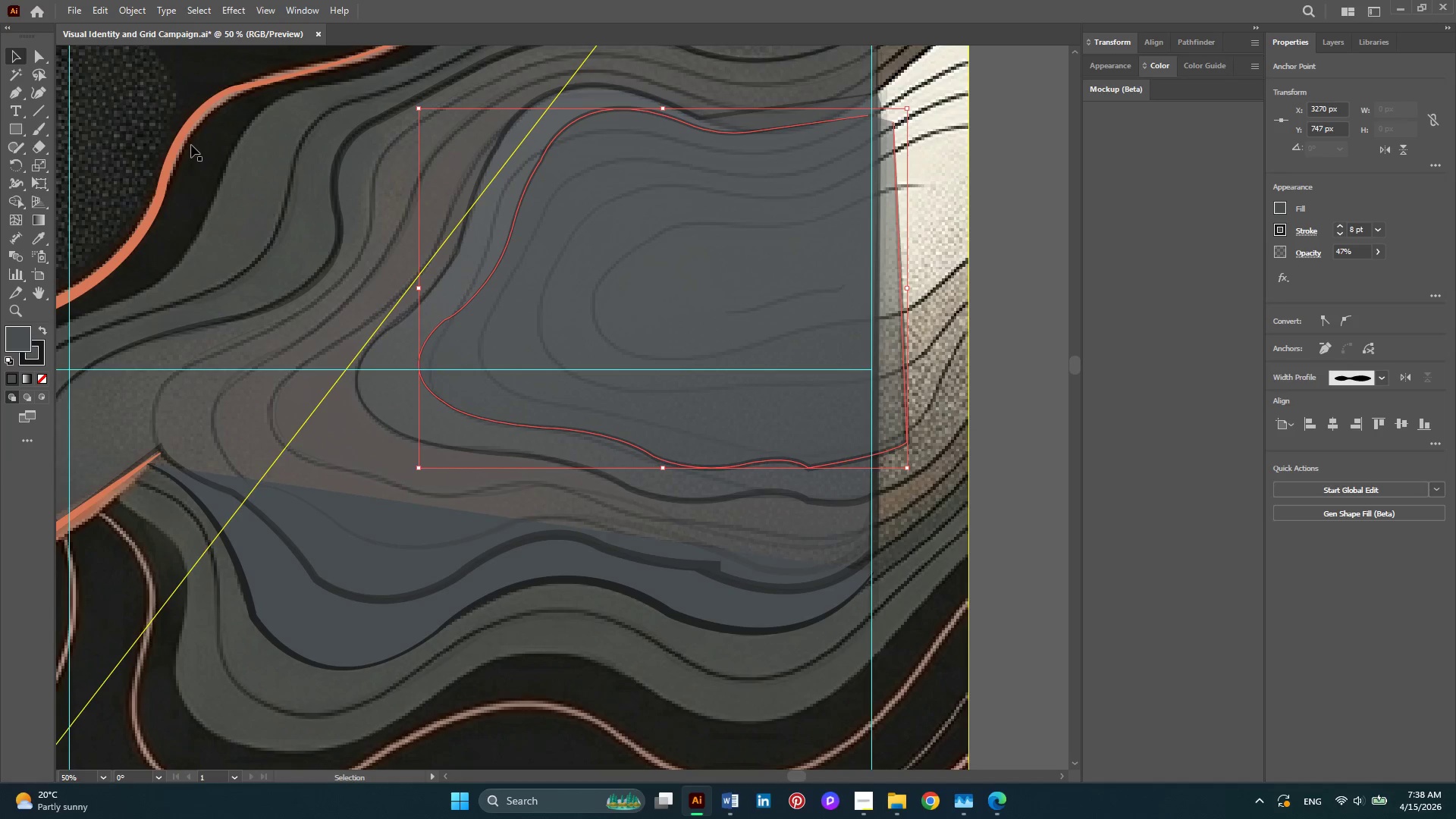 
left_click([18, 99])
 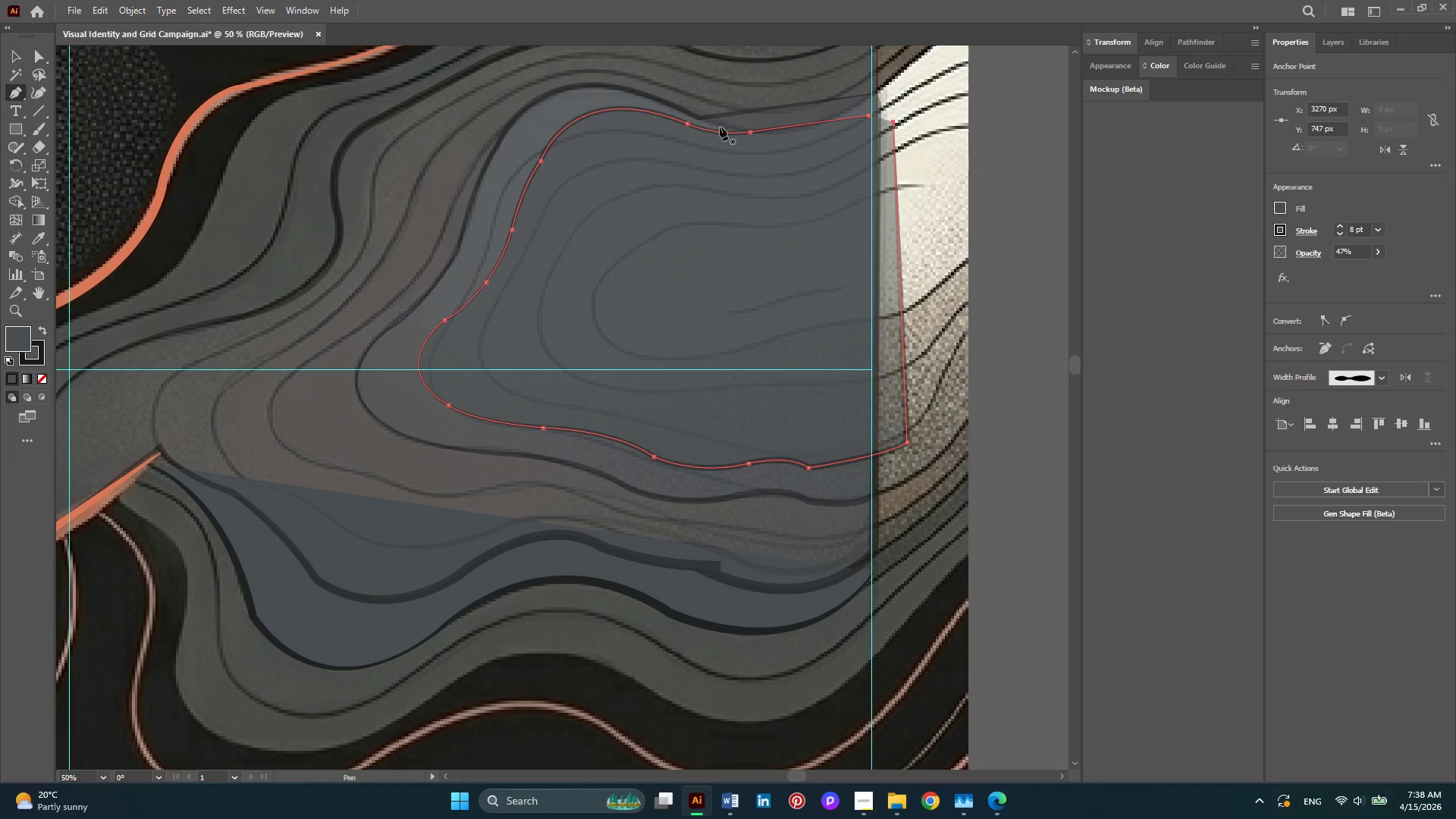 
left_click([30, 50])
 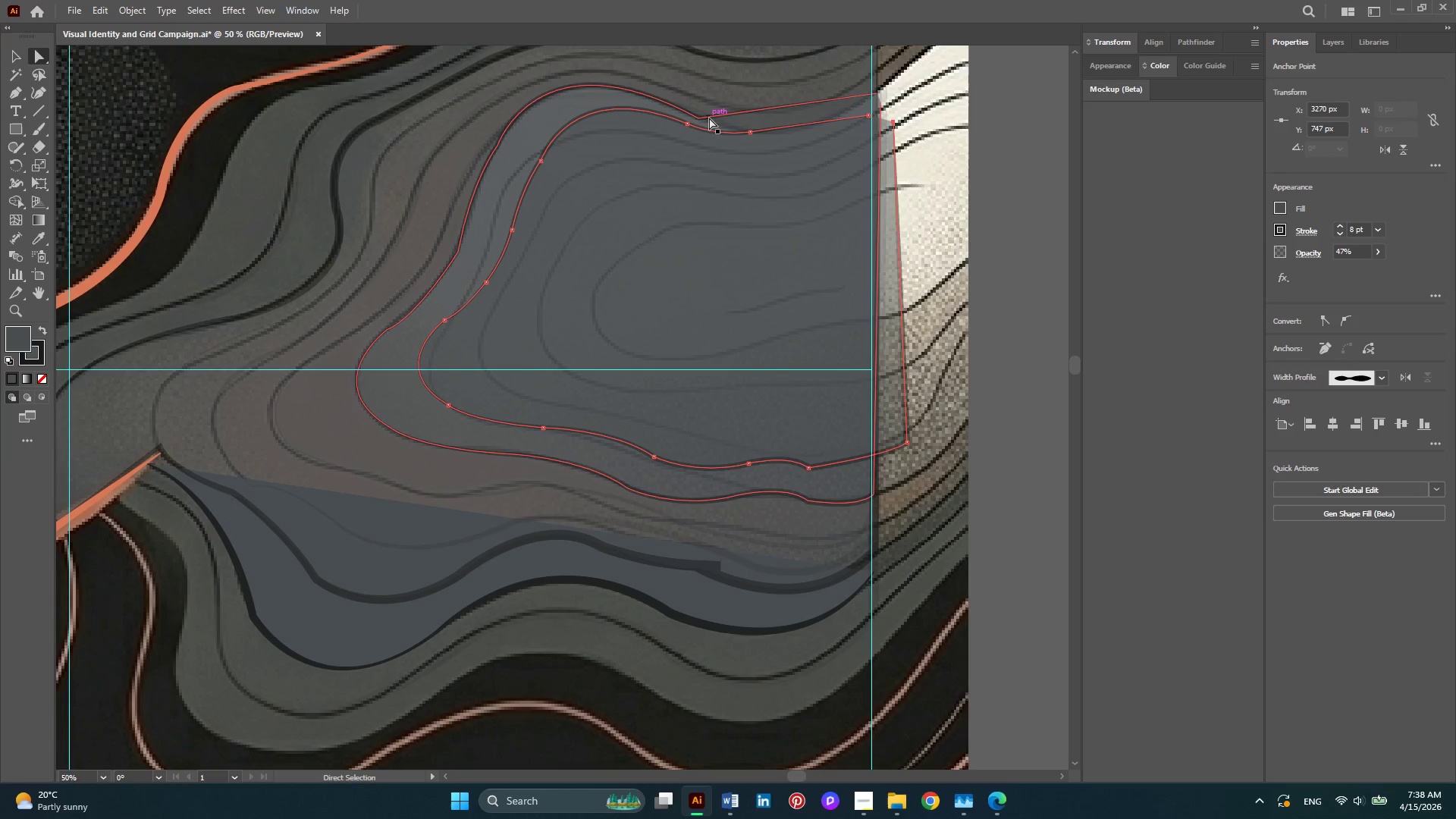 
left_click([709, 118])
 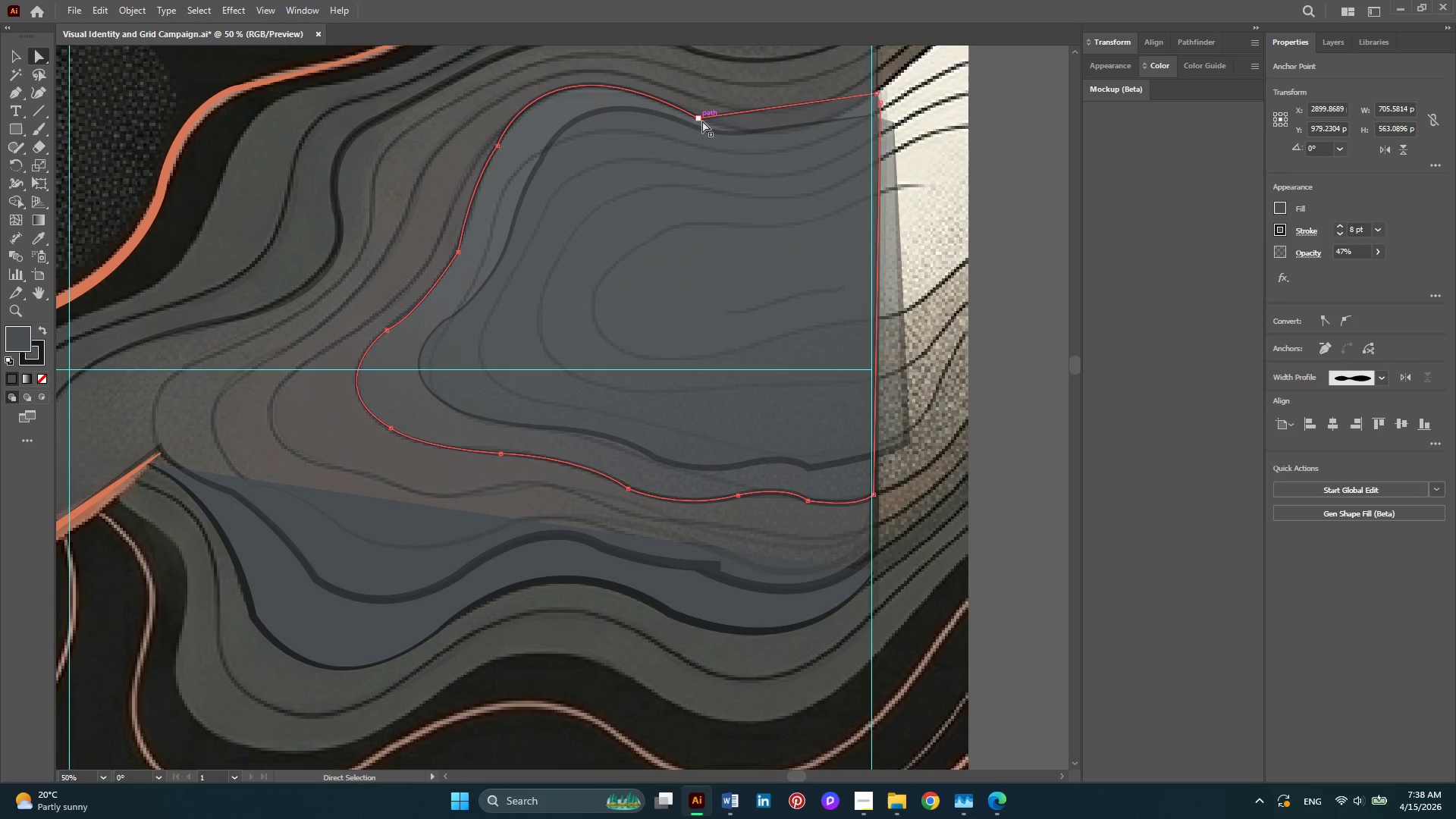 
left_click([702, 121])
 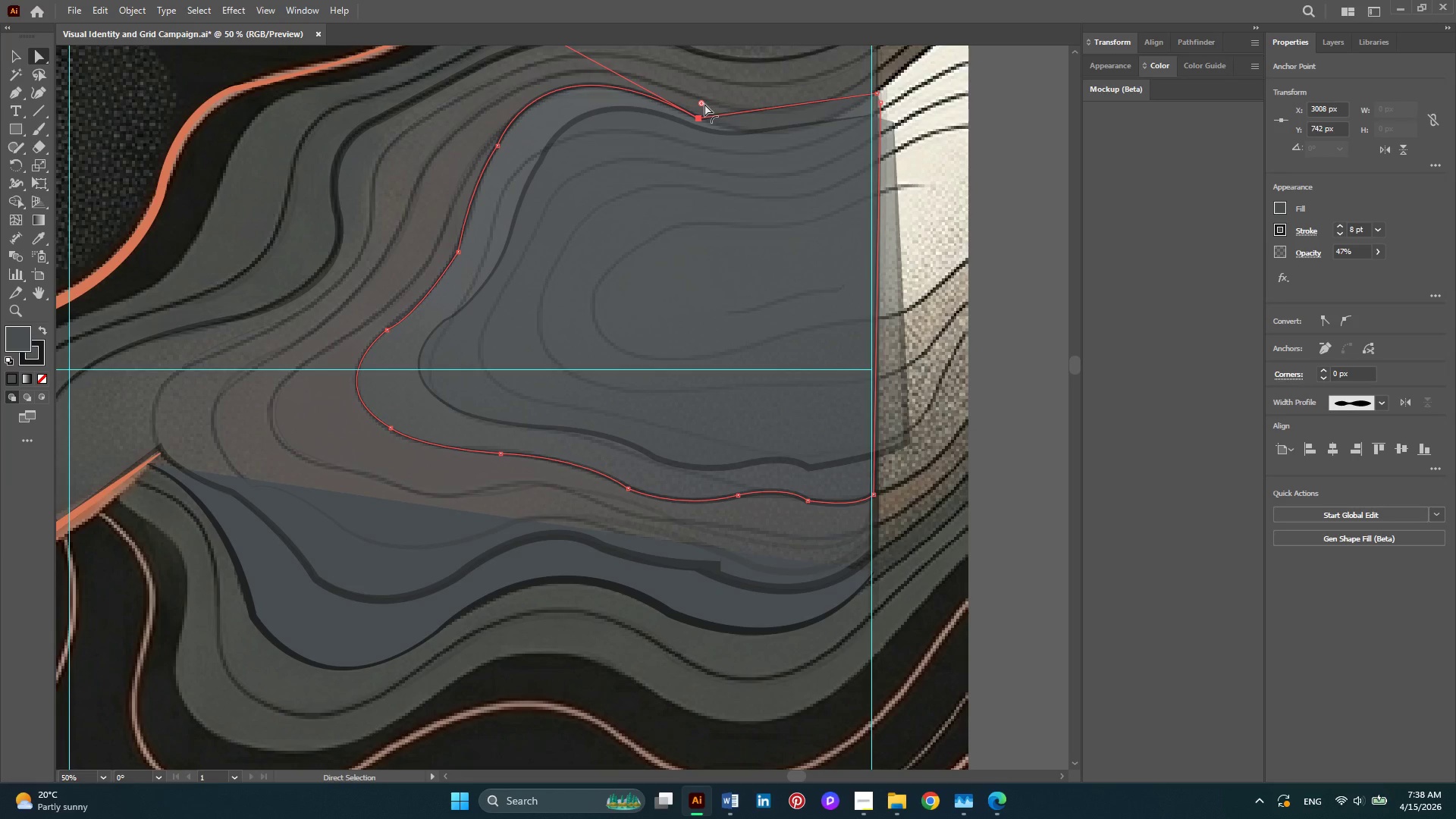 
left_click_drag(start_coordinate=[704, 104], to_coordinate=[714, 0])
 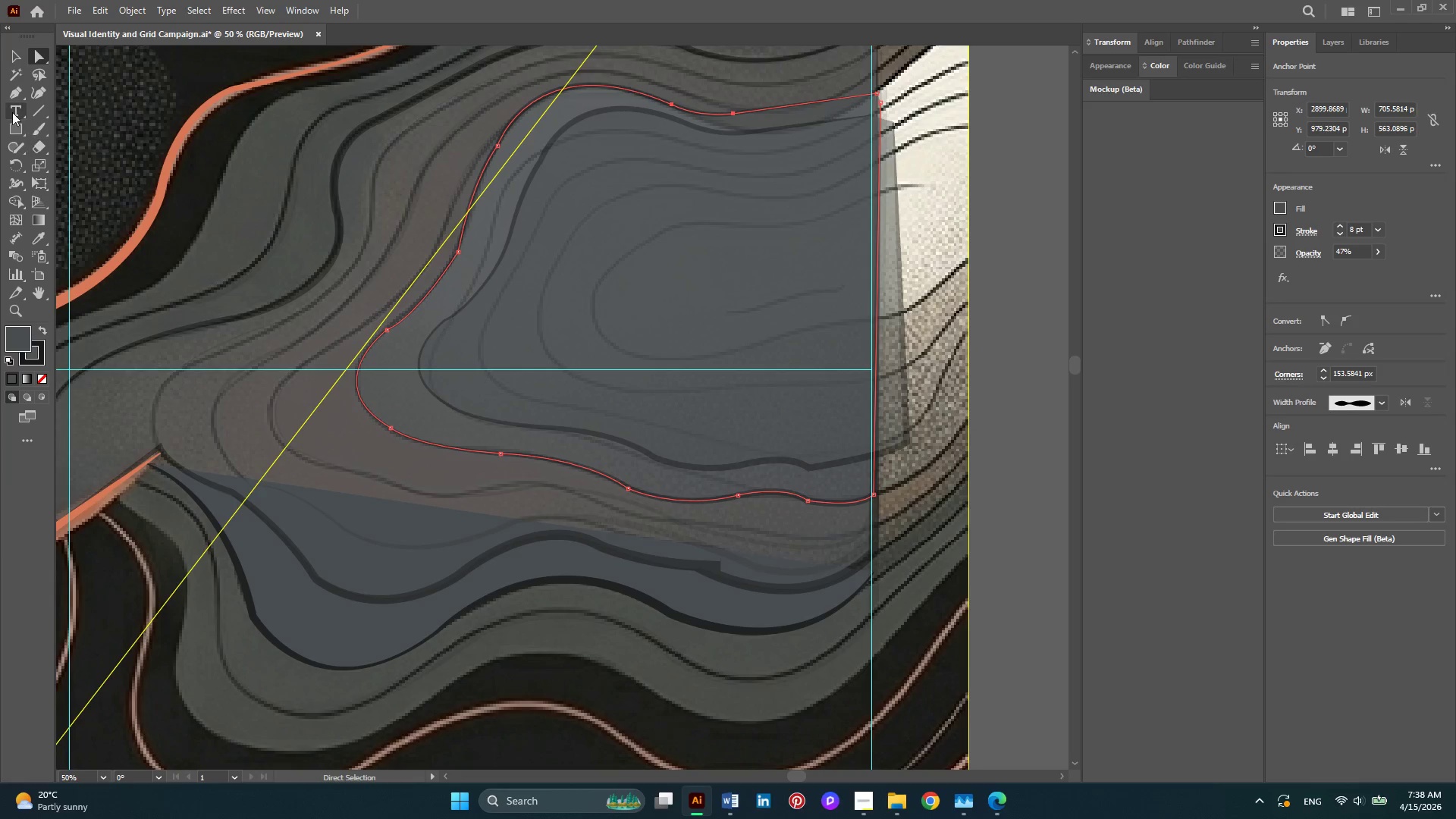 
left_click([19, 99])
 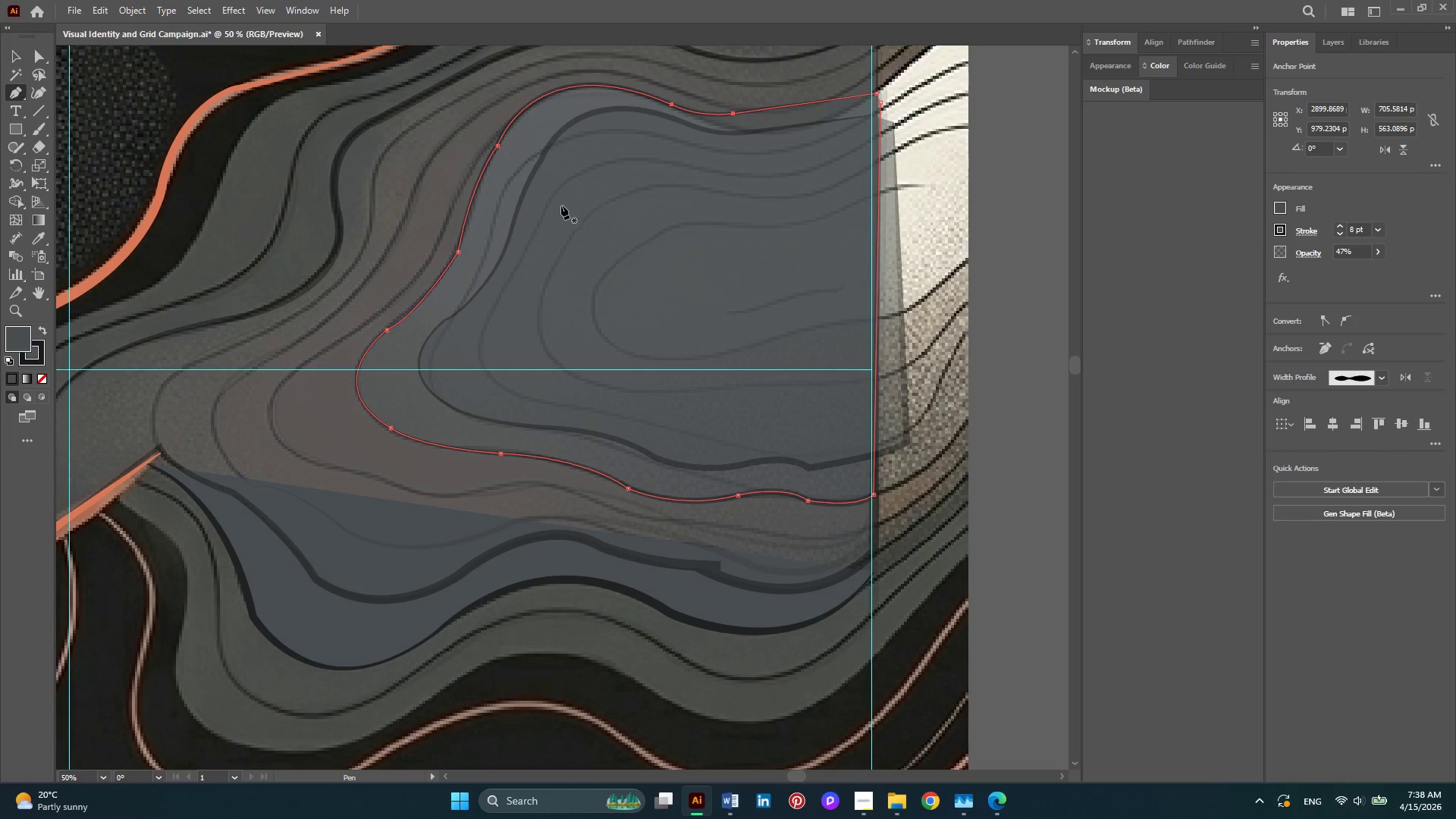 
left_click([548, 206])
 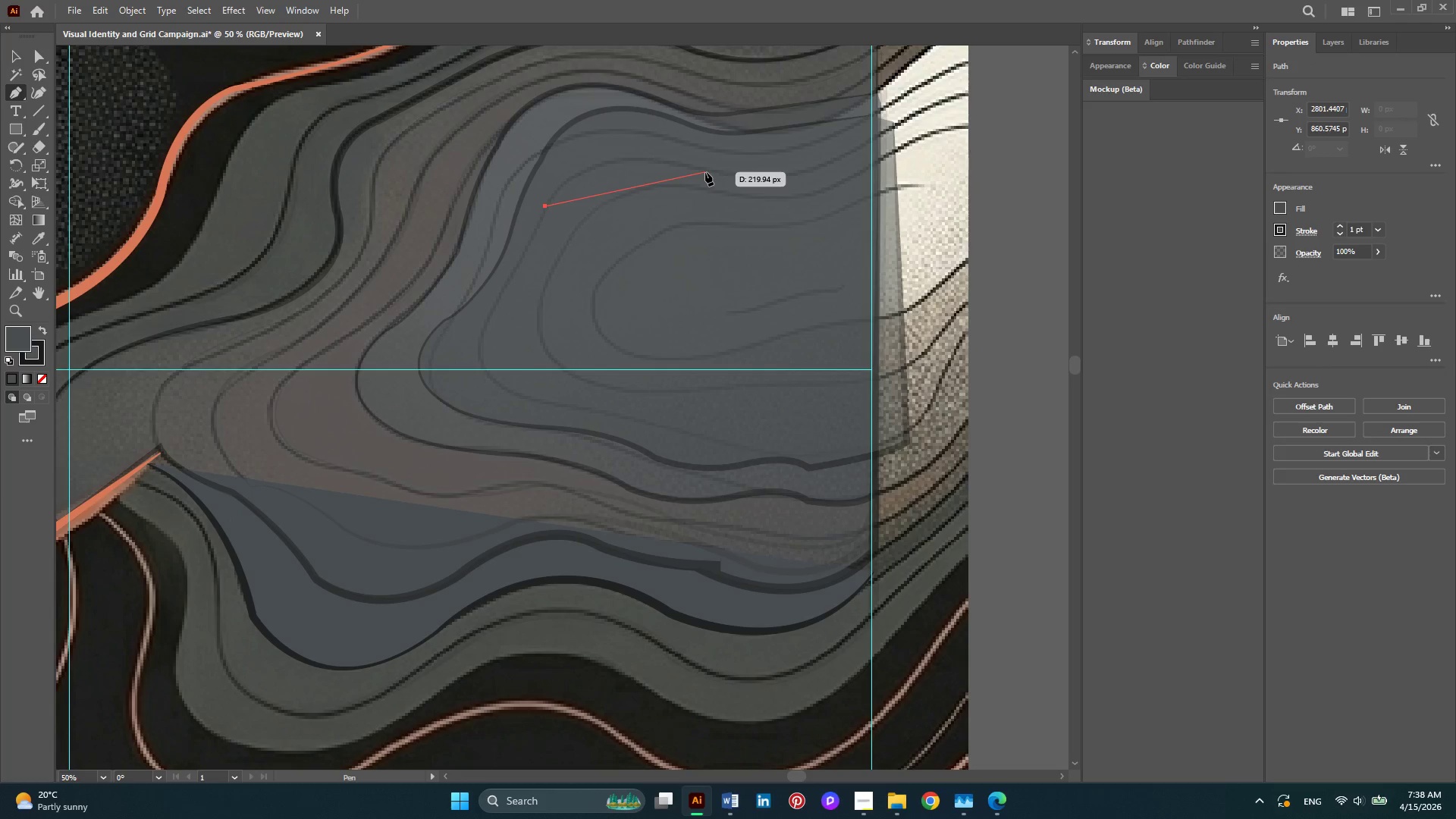 
left_click_drag(start_coordinate=[705, 172], to_coordinate=[802, 214])
 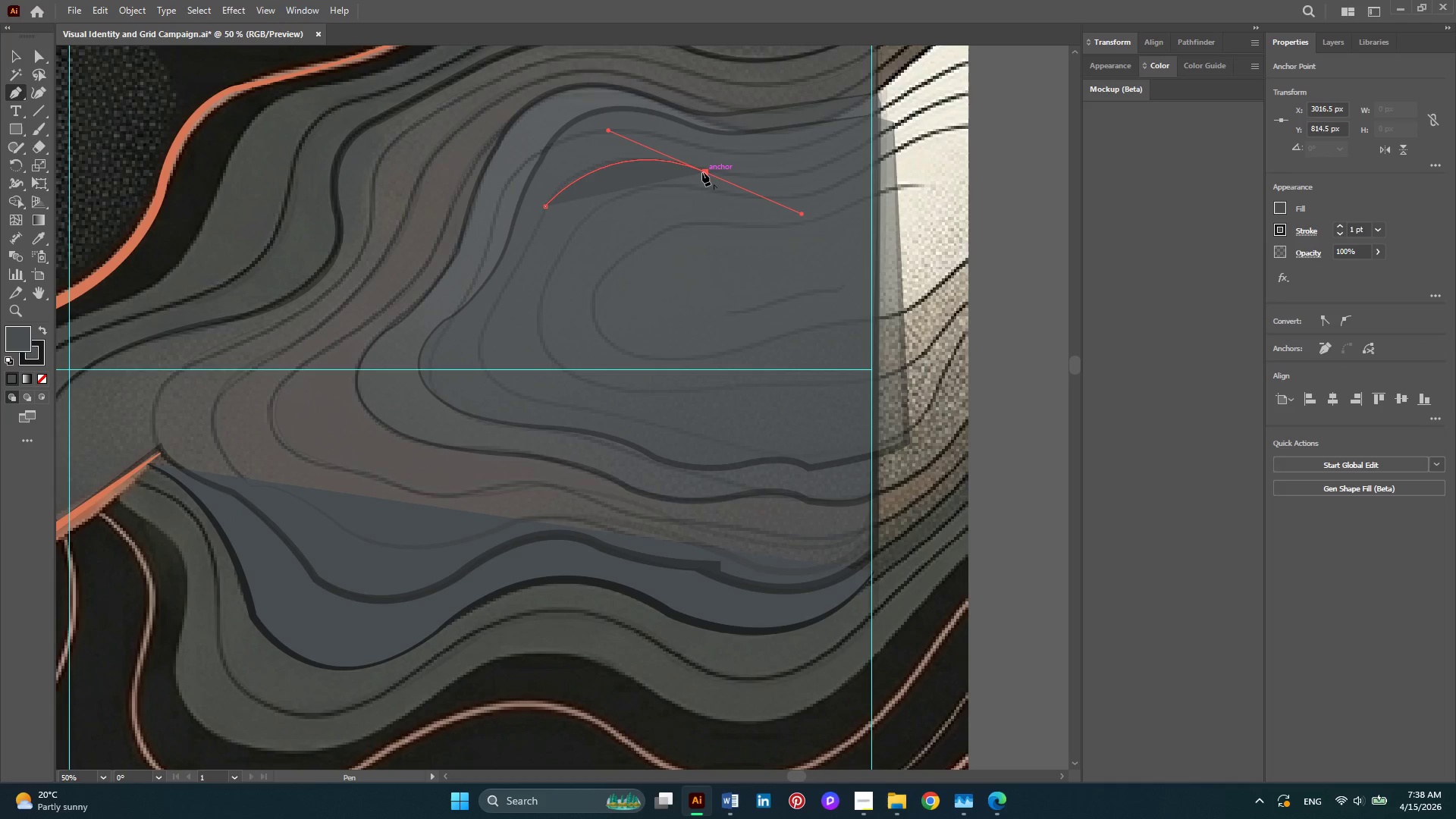 
left_click([704, 174])
 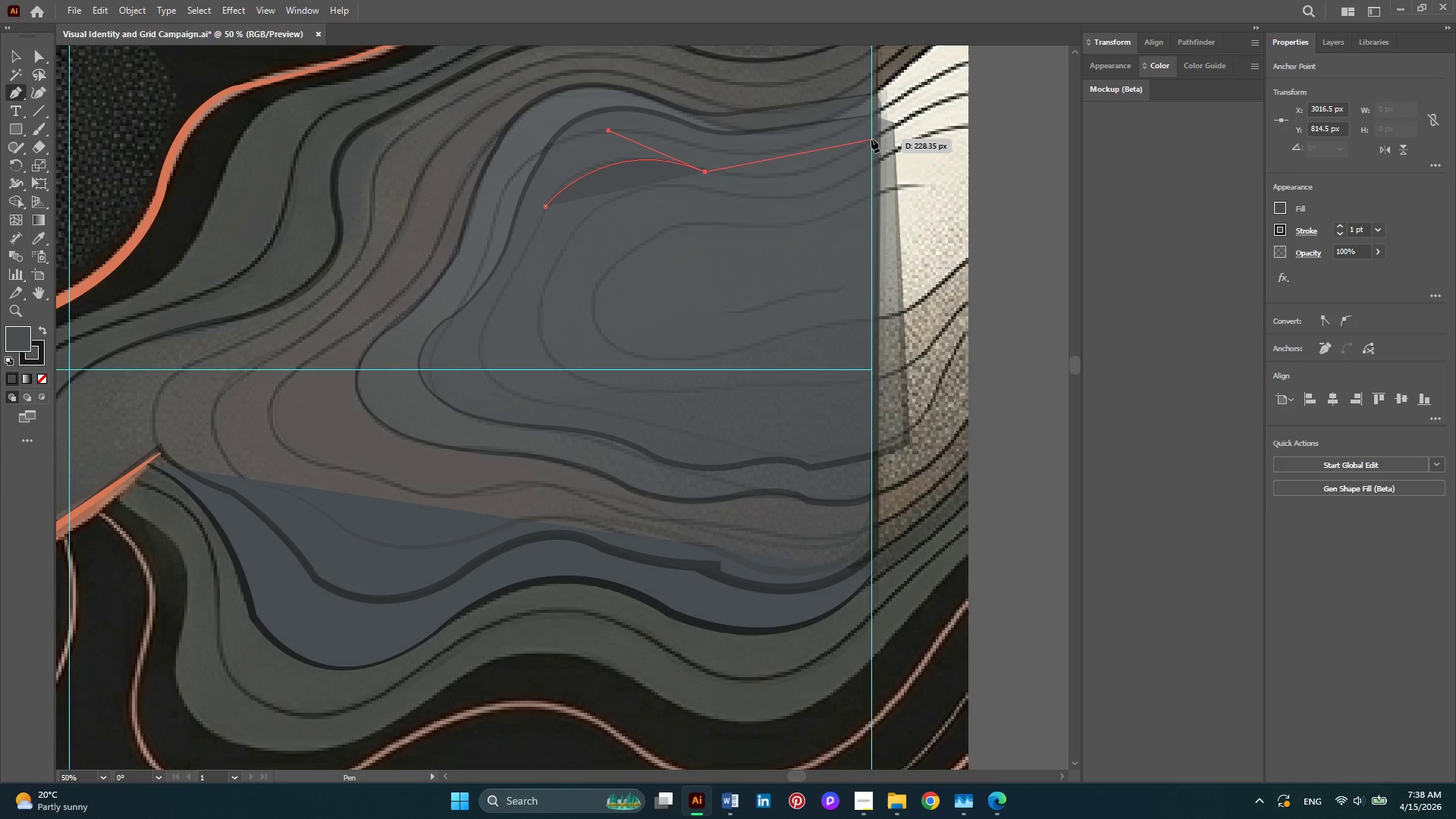 
left_click_drag(start_coordinate=[871, 138], to_coordinate=[915, 76])
 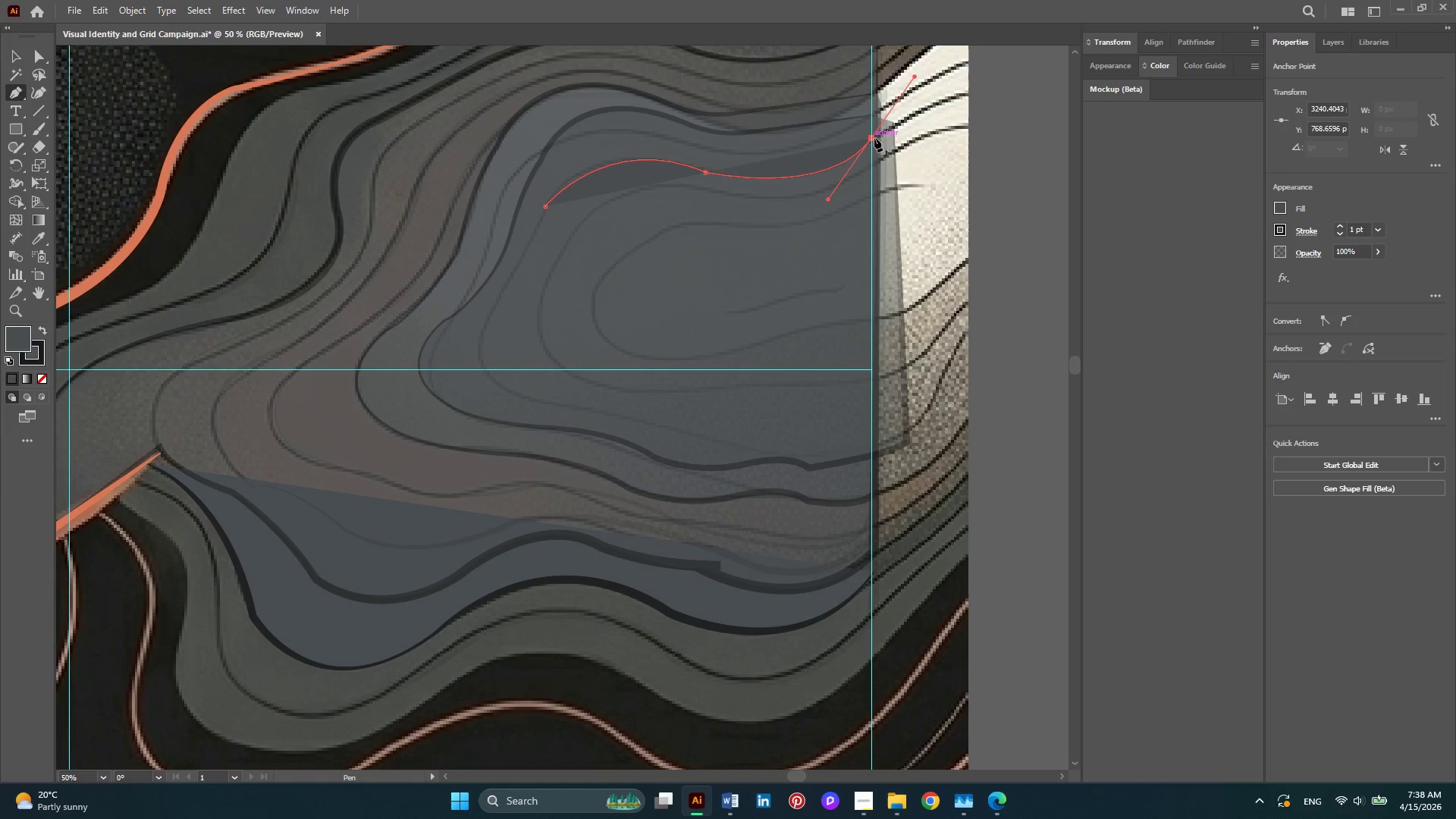 
left_click([874, 138])
 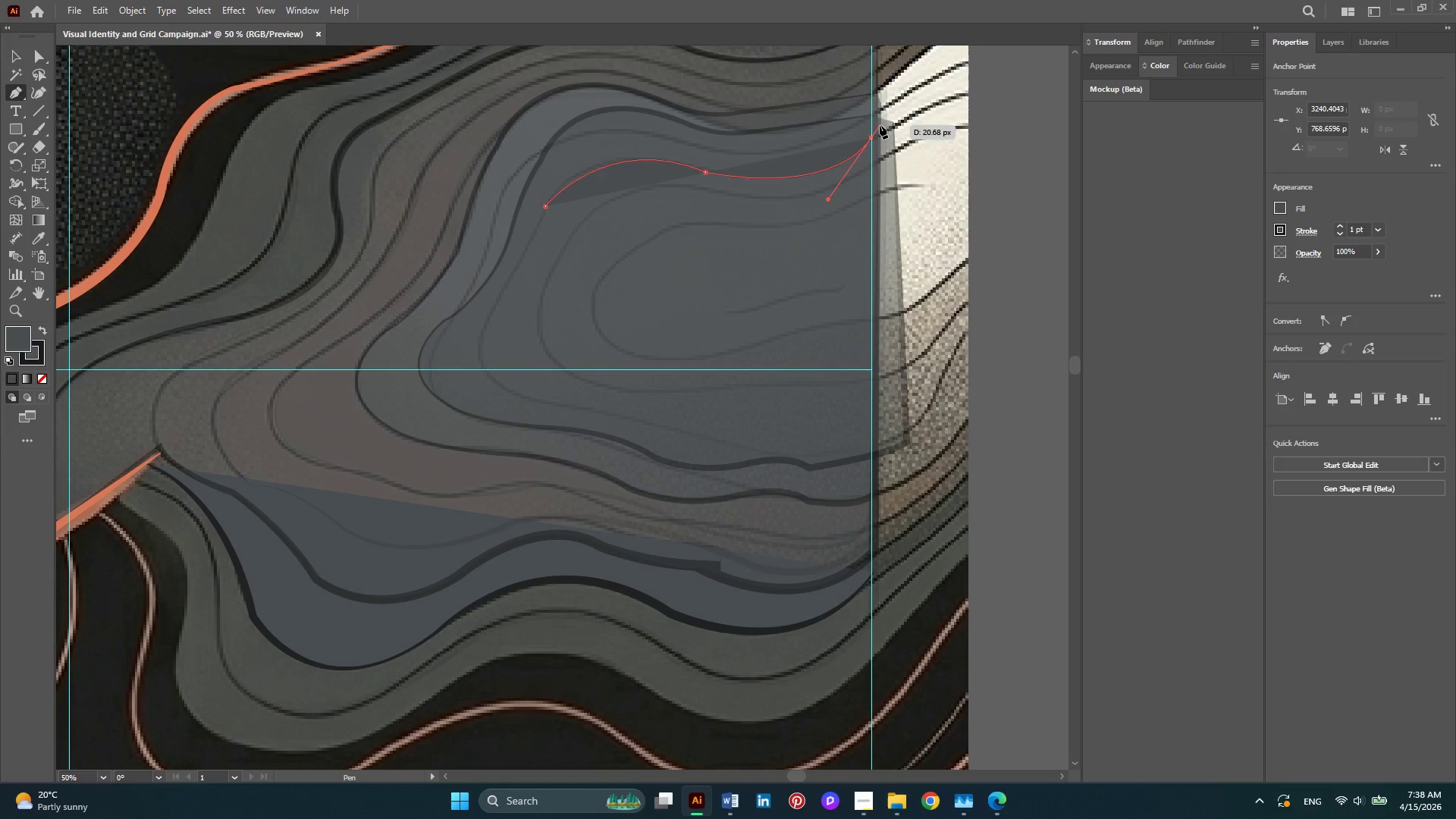 
left_click([880, 125])
 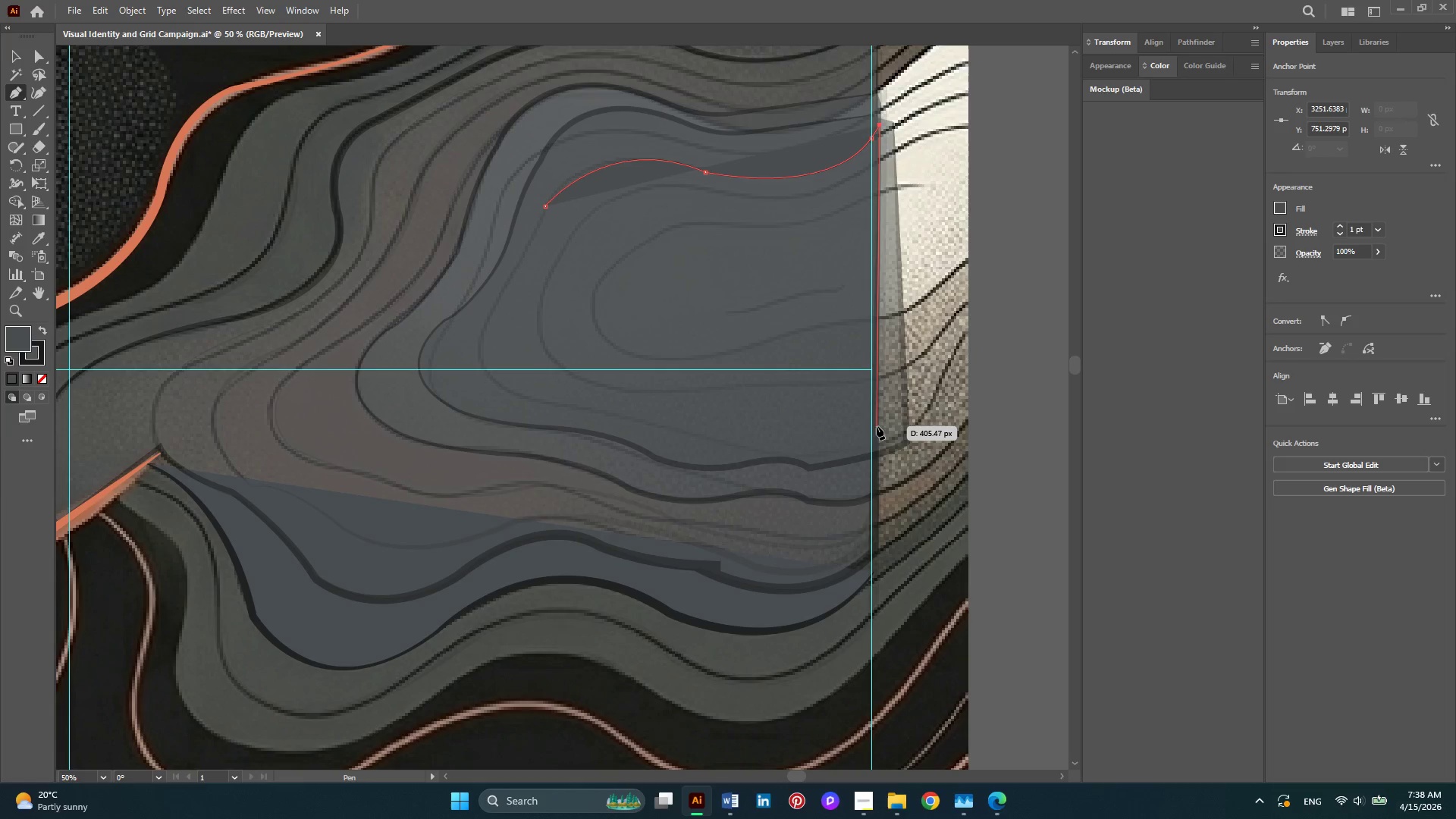 
left_click([886, 426])
 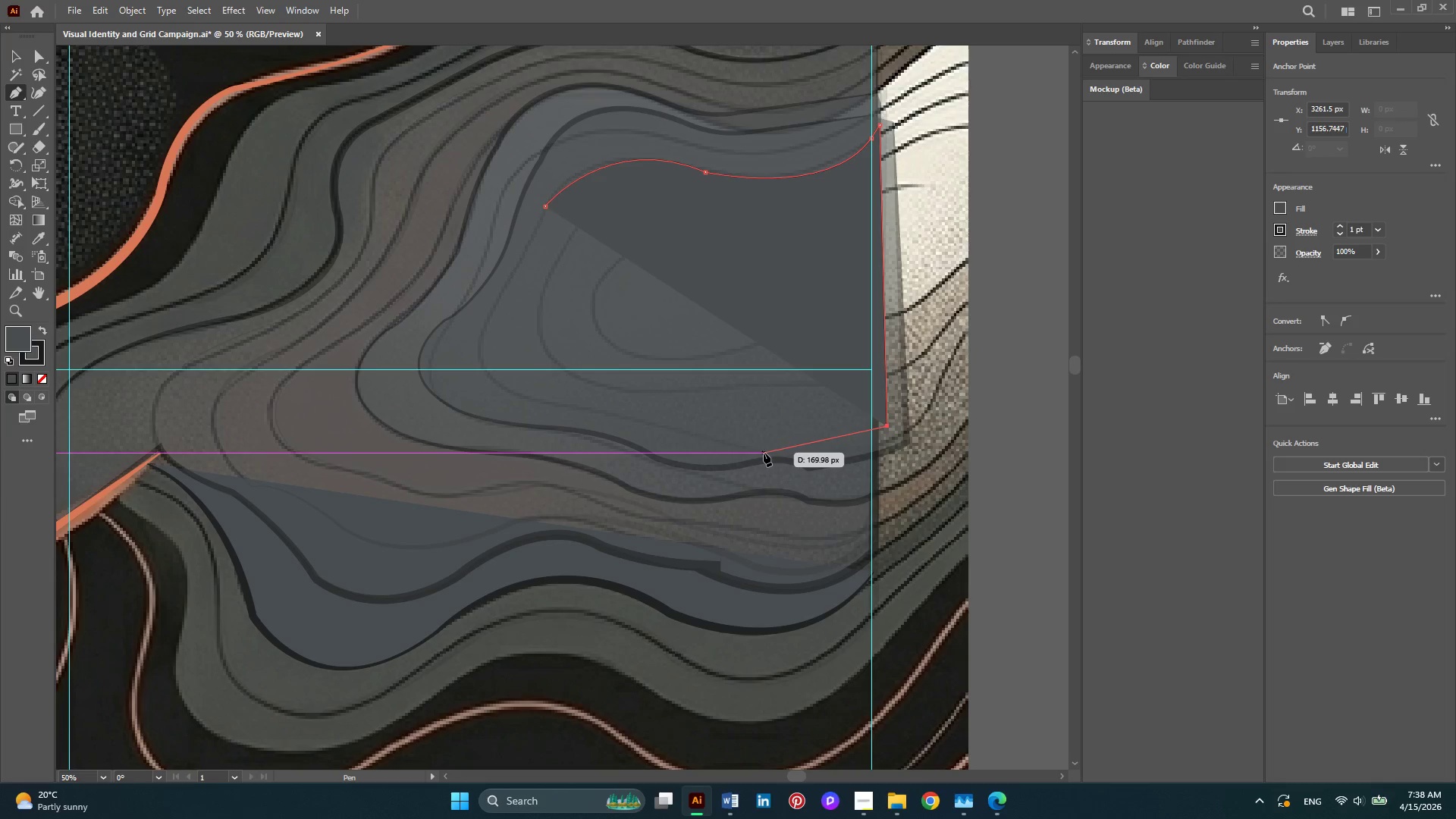 
left_click_drag(start_coordinate=[764, 453], to_coordinate=[645, 445])
 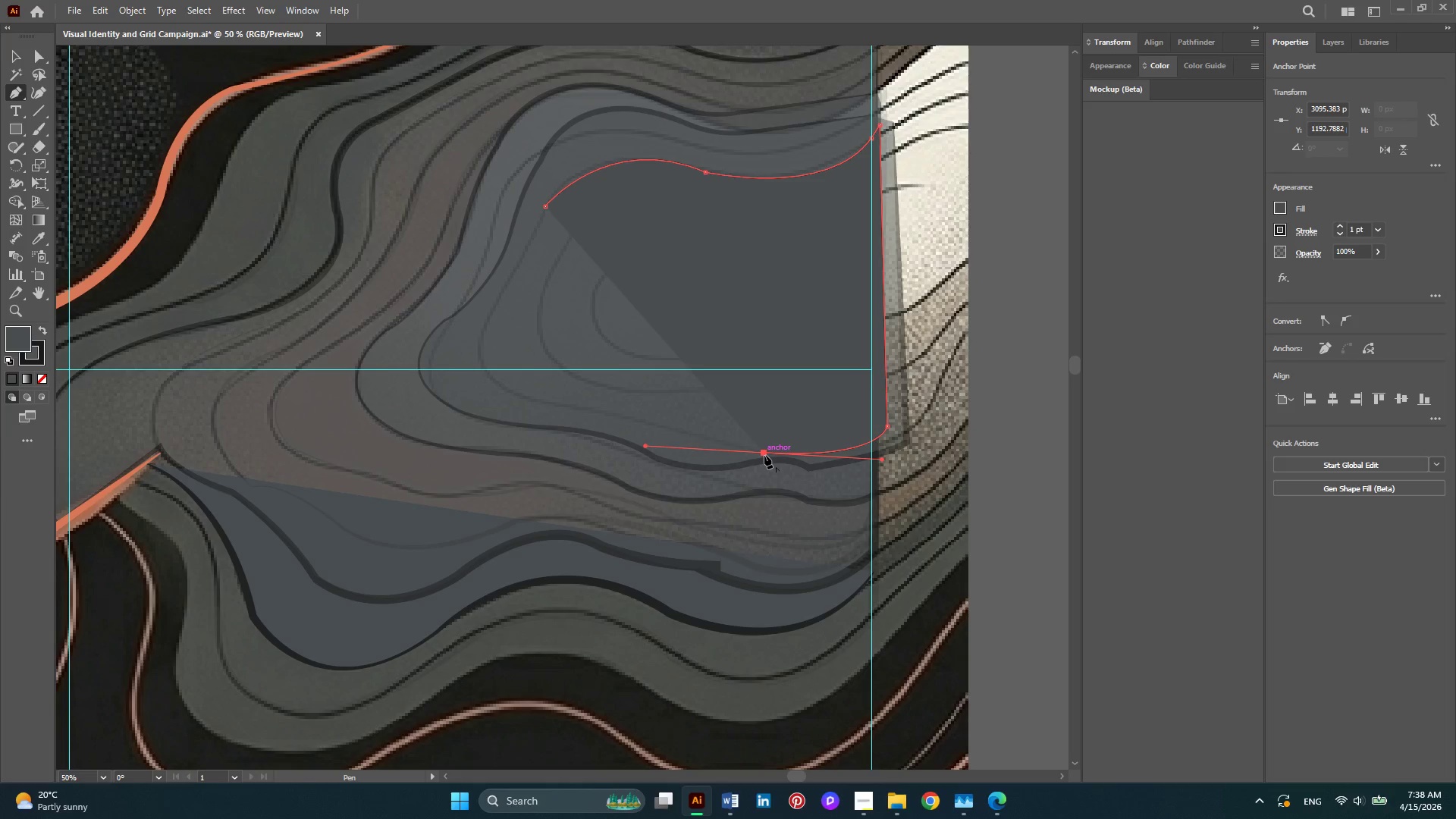 
left_click([764, 455])
 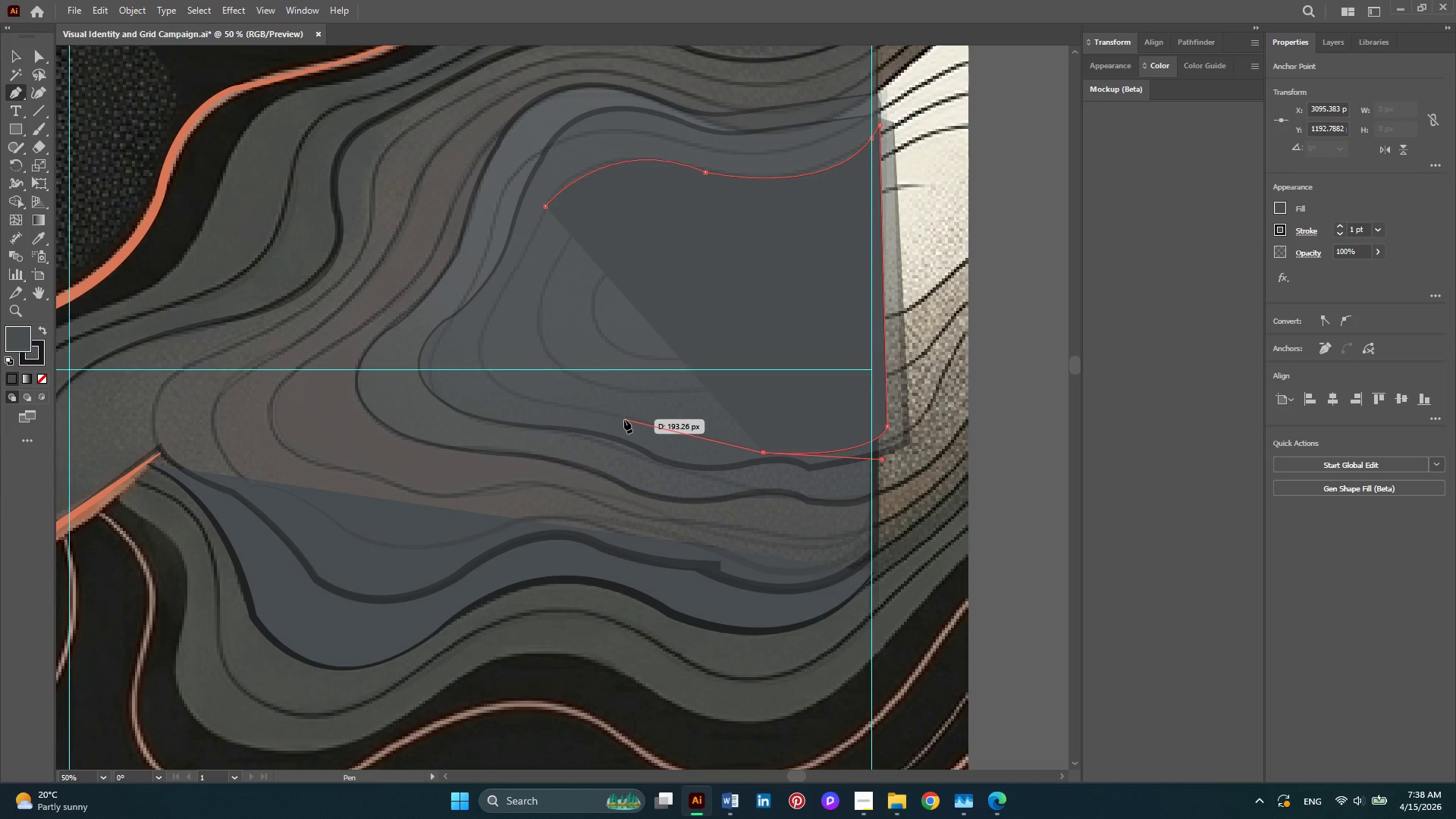 
left_click_drag(start_coordinate=[622, 416], to_coordinate=[557, 412])
 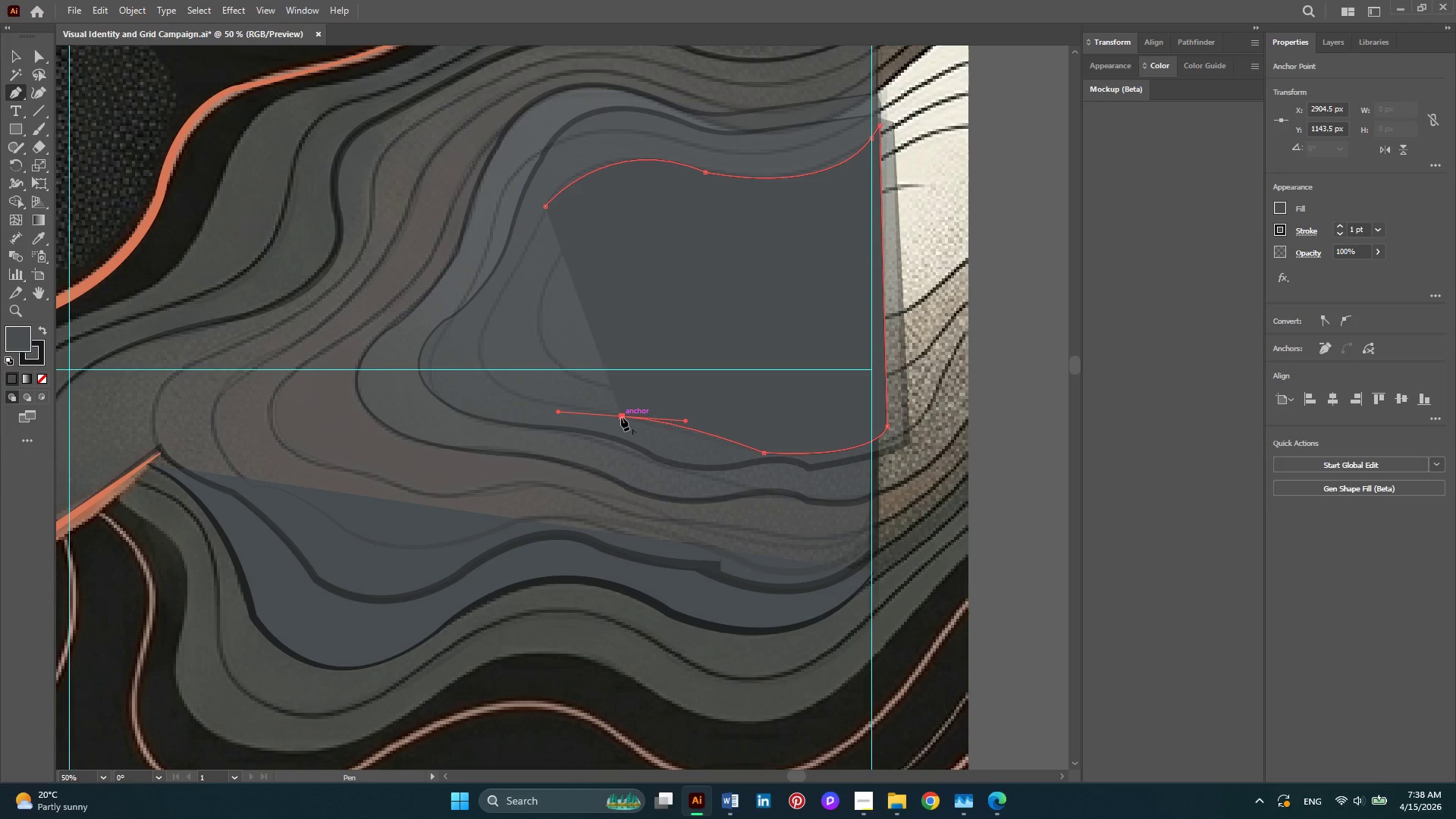 
left_click([621, 417])
 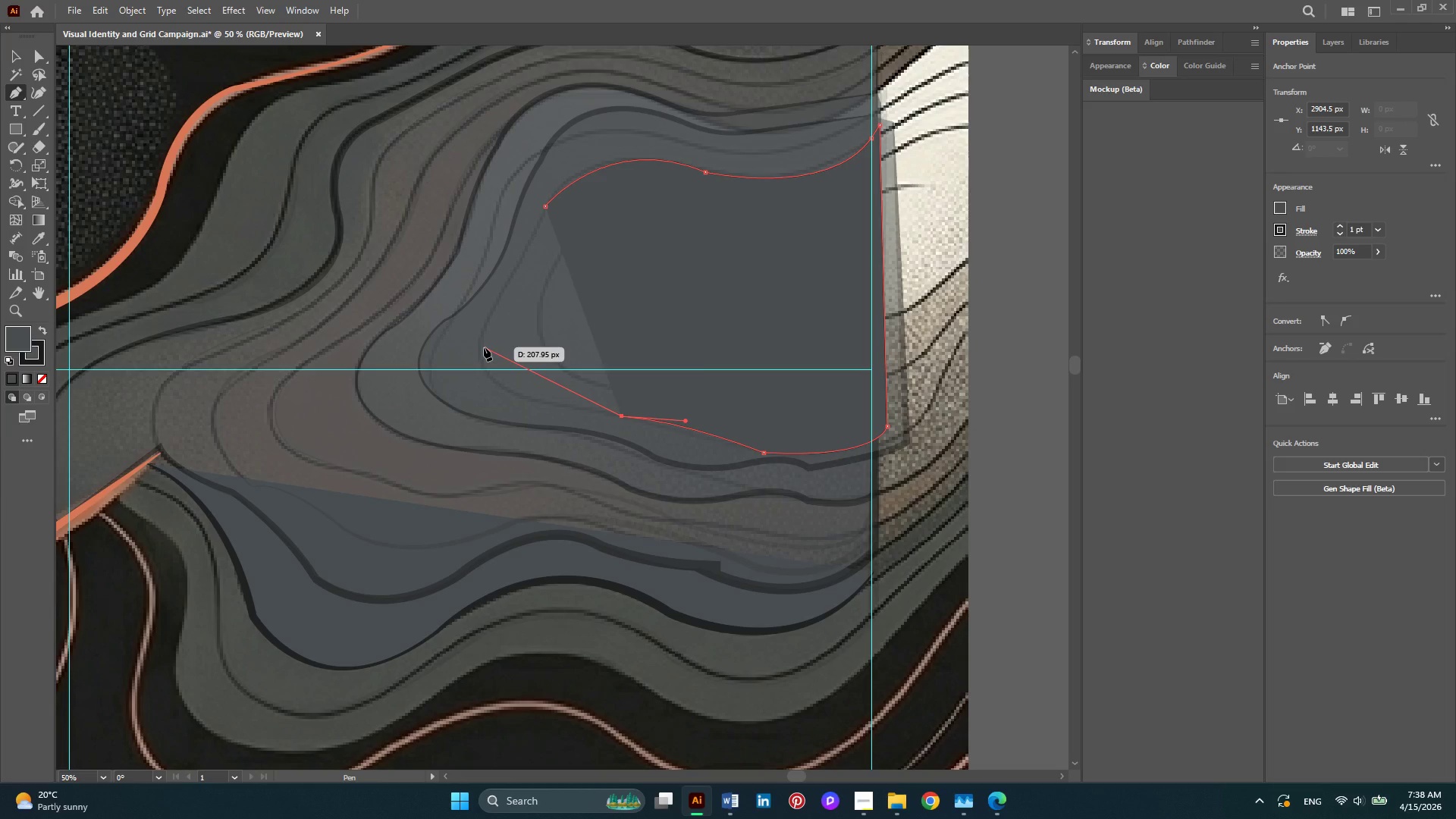 
left_click_drag(start_coordinate=[479, 353], to_coordinate=[481, 307])
 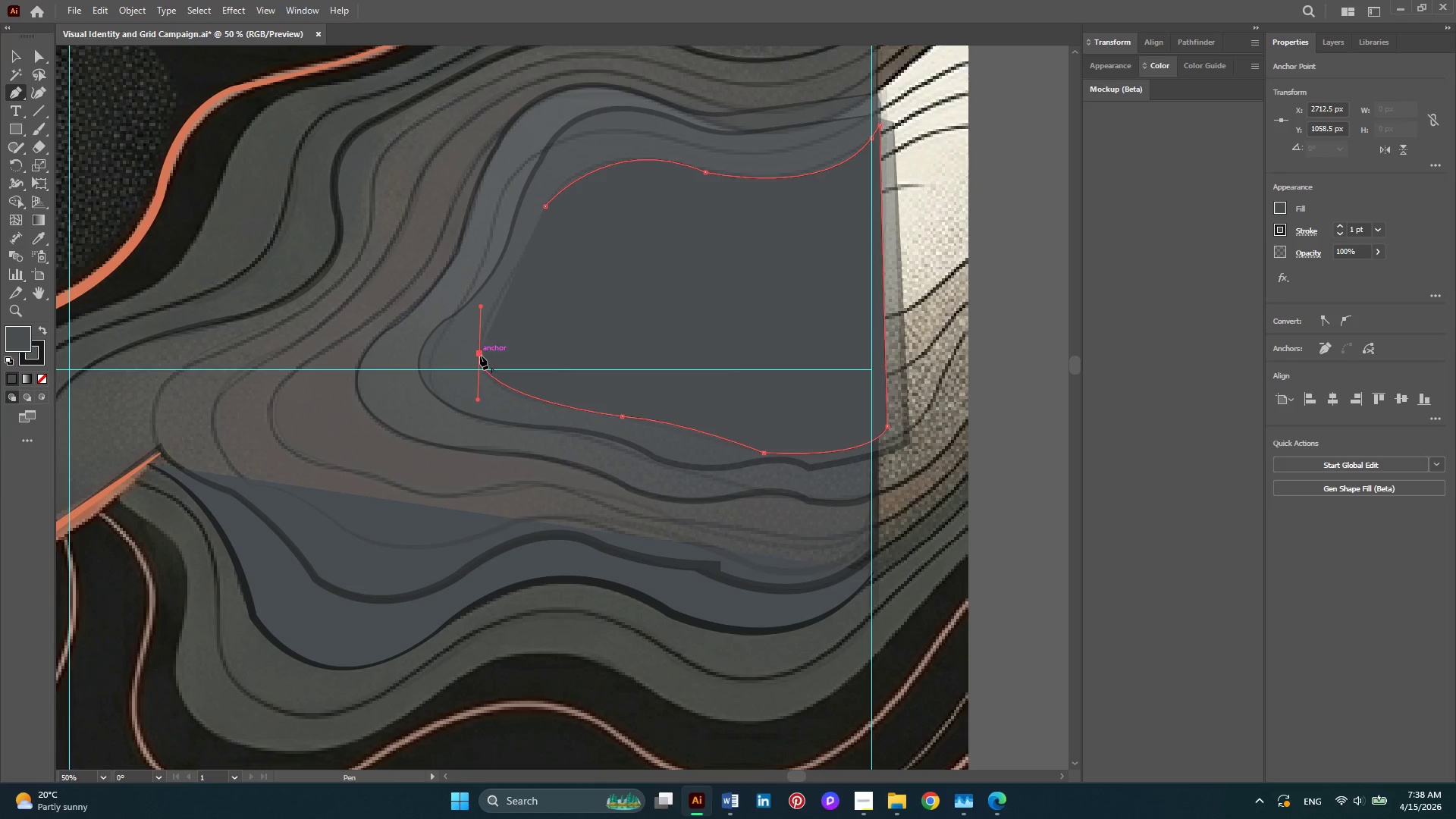 
left_click([480, 355])
 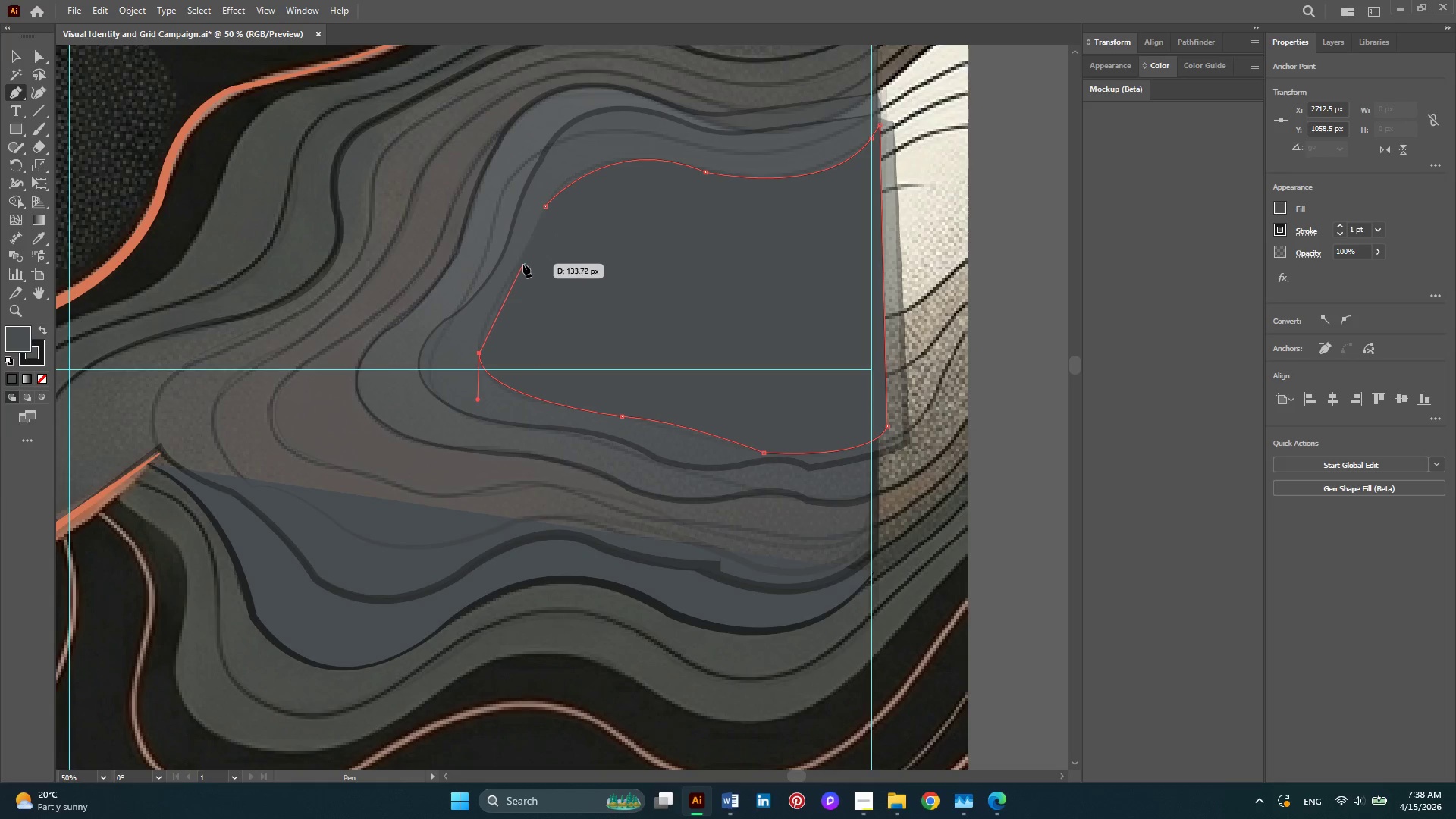 
left_click_drag(start_coordinate=[523, 264], to_coordinate=[567, 233])
 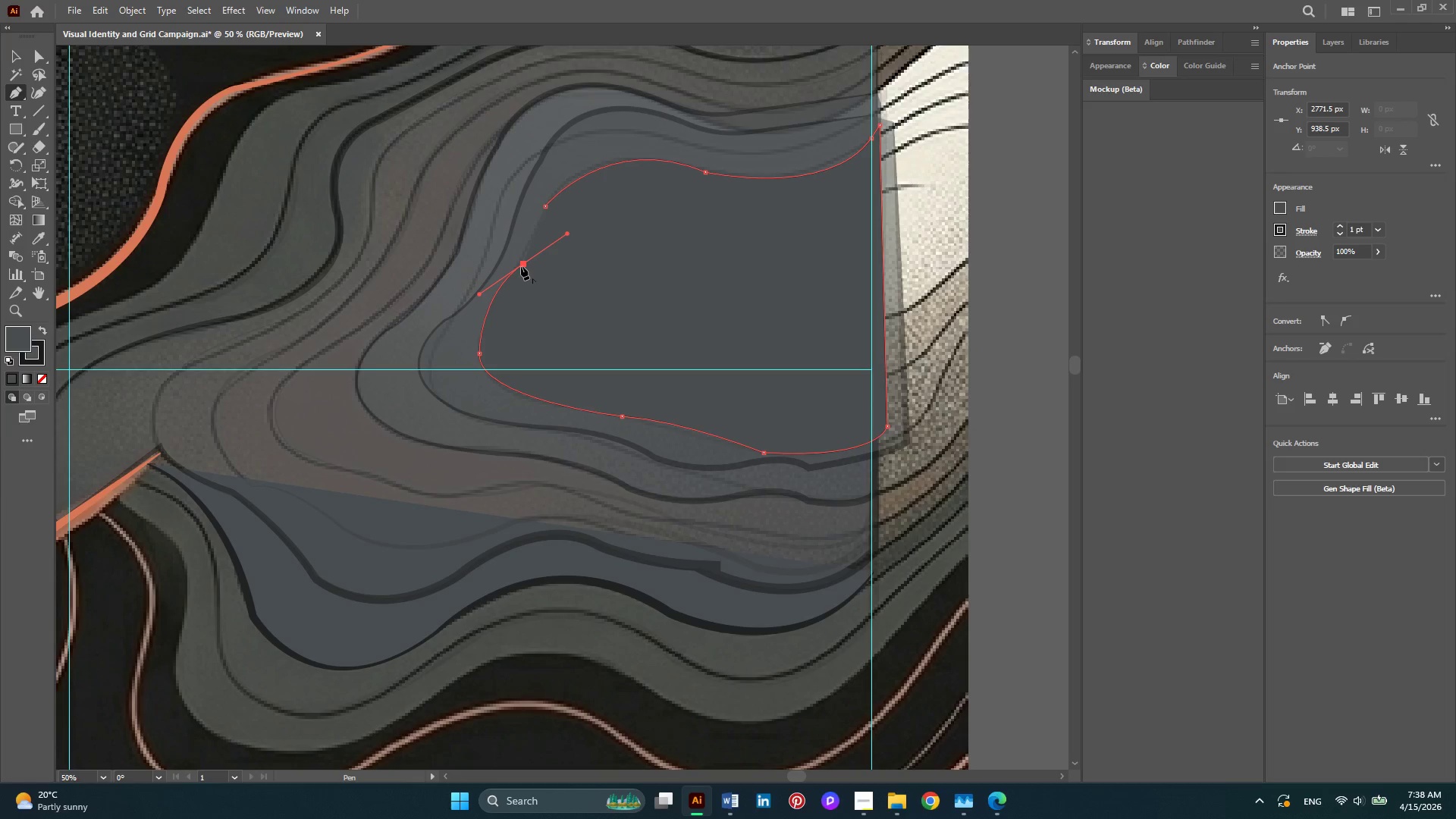 
left_click([521, 266])
 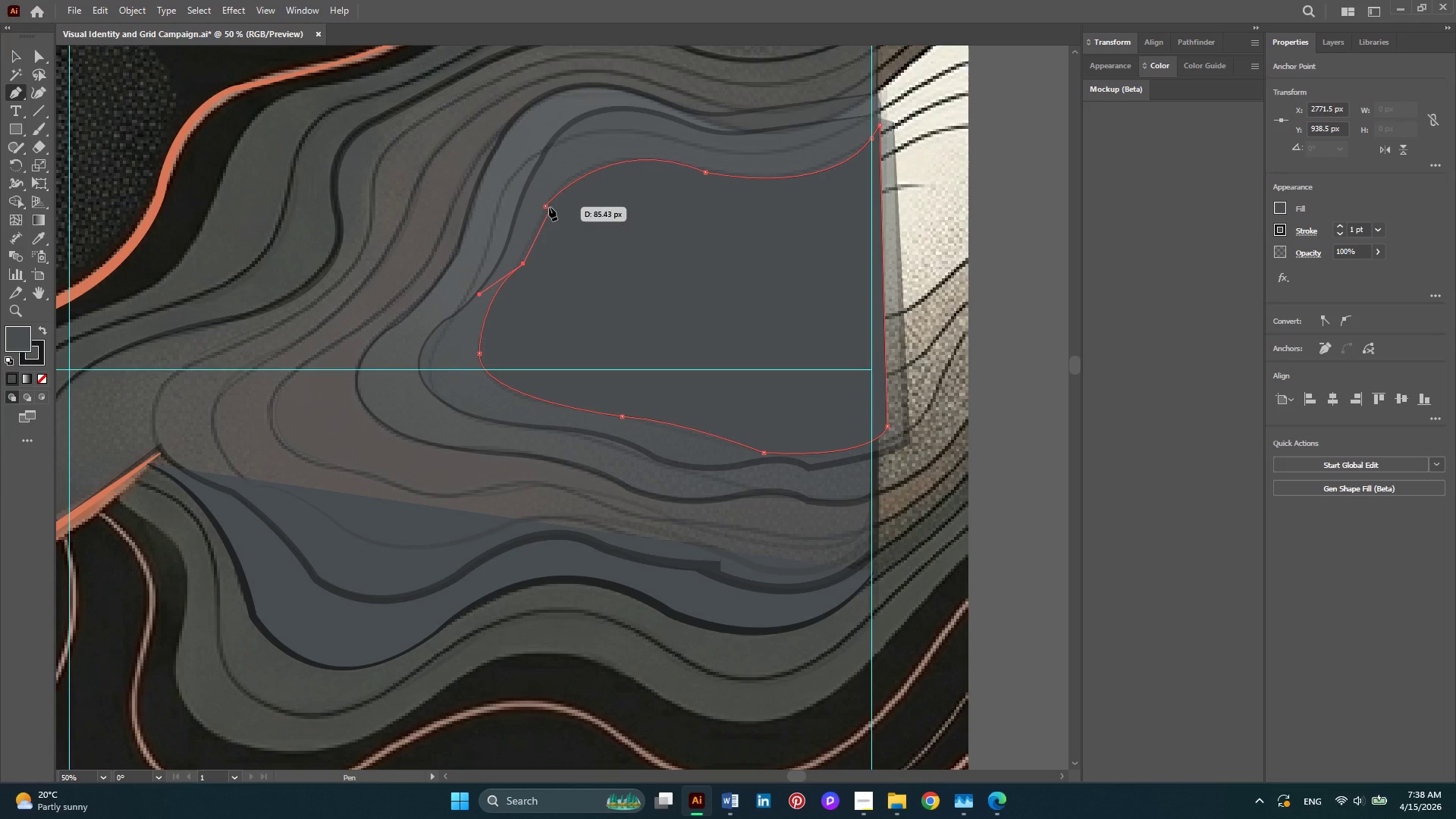 
left_click_drag(start_coordinate=[547, 207], to_coordinate=[567, 190])
 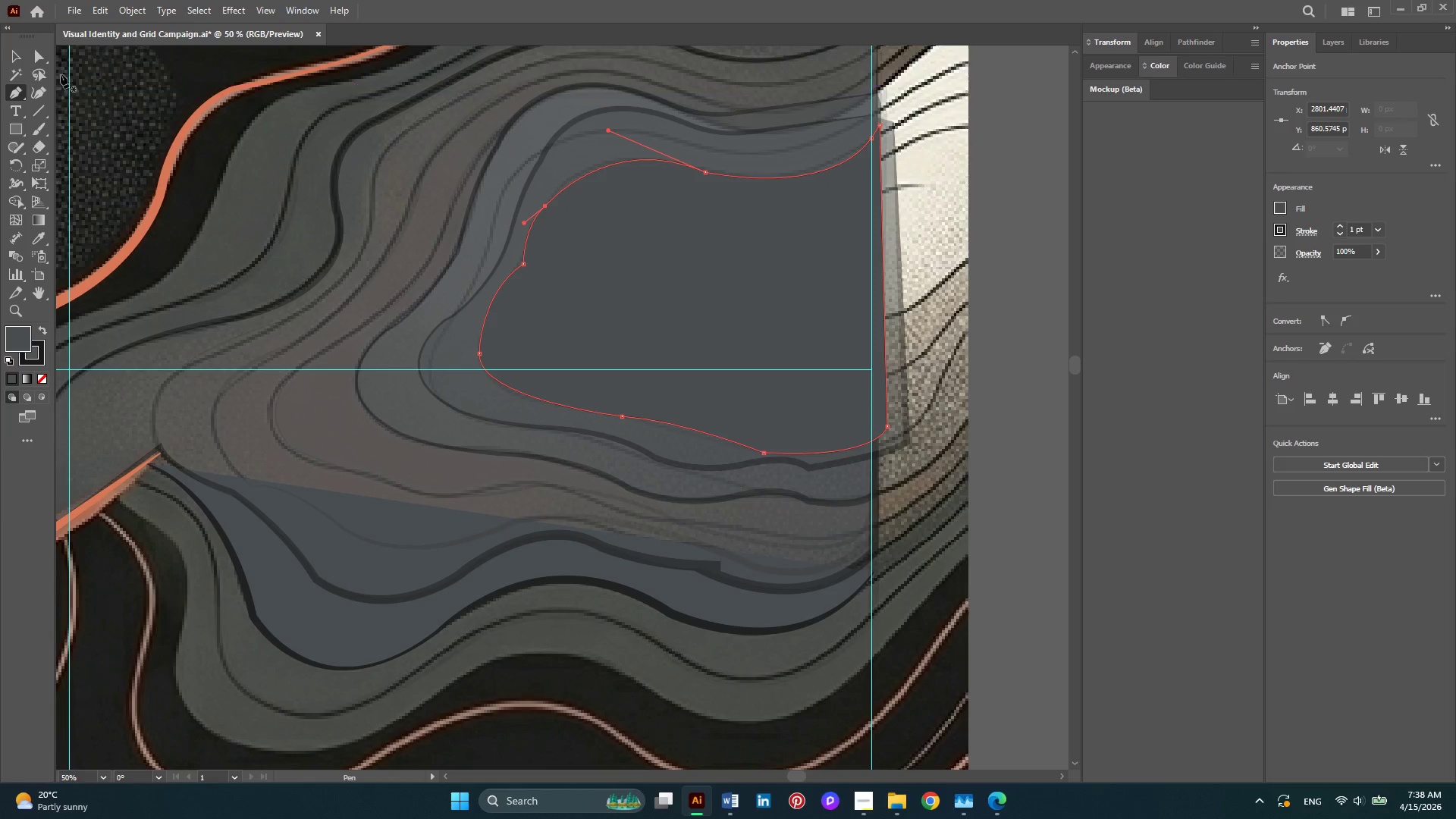 
left_click([38, 60])
 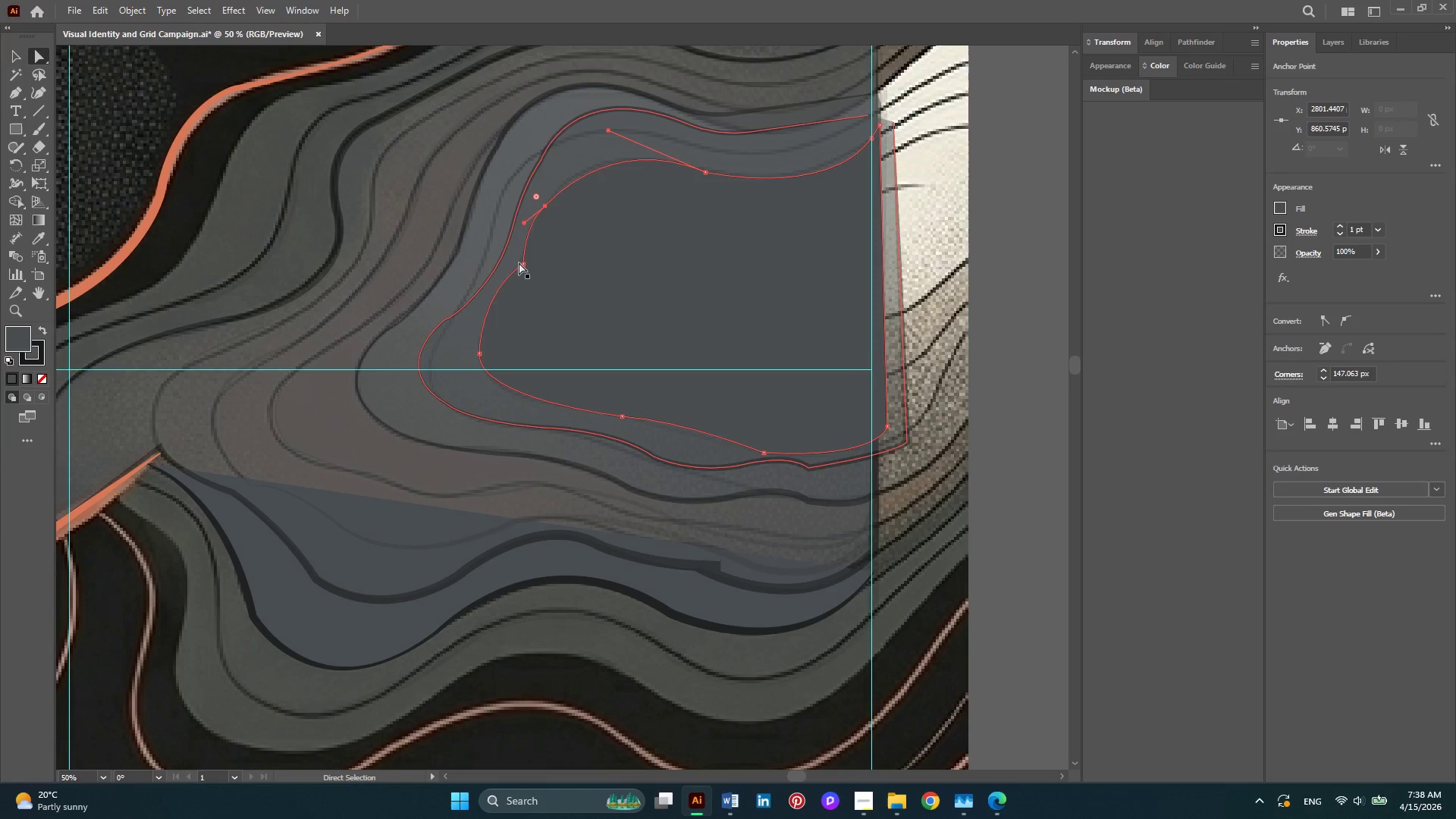 
left_click([520, 262])
 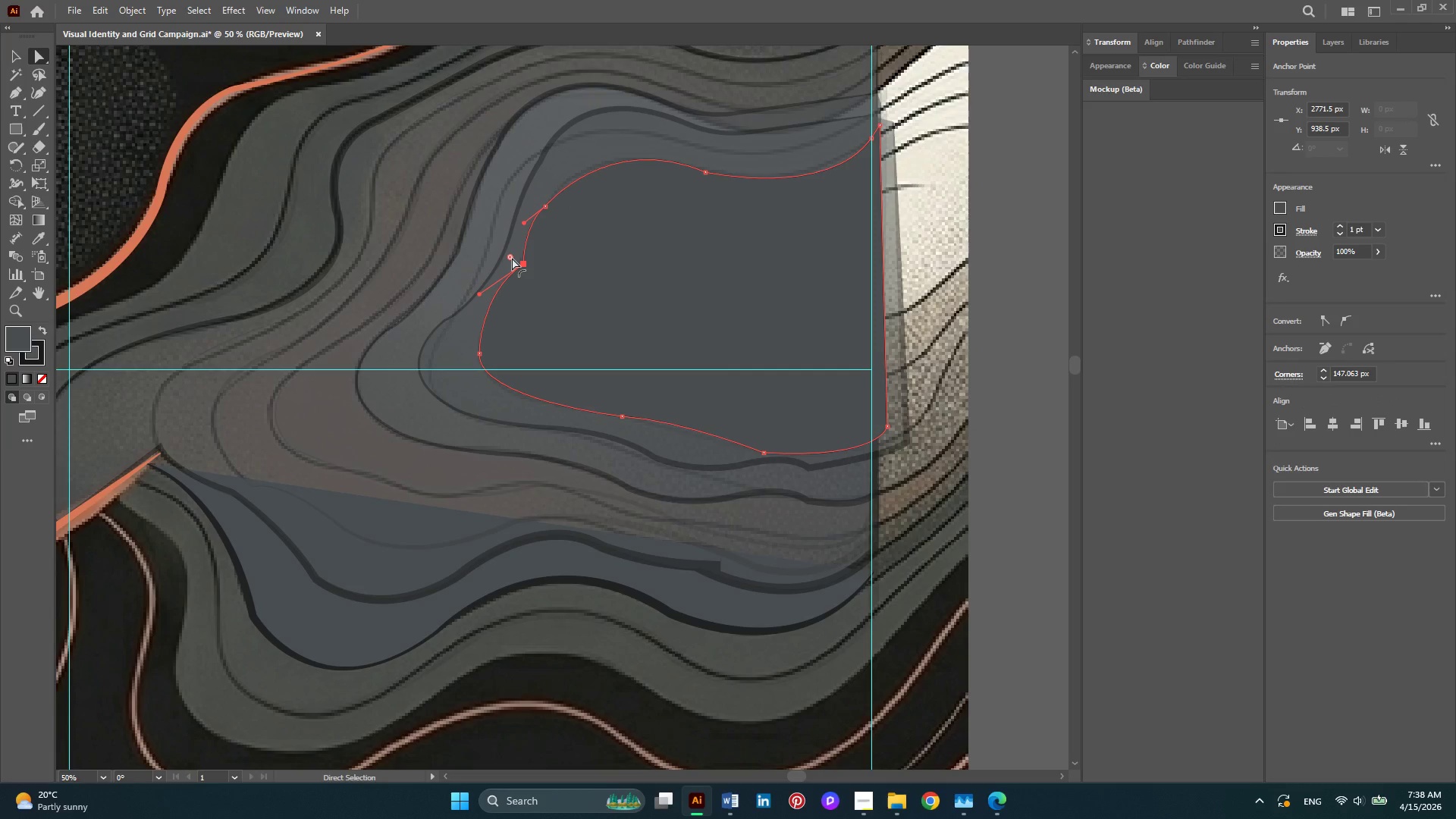 
left_click_drag(start_coordinate=[512, 258], to_coordinate=[449, 242])
 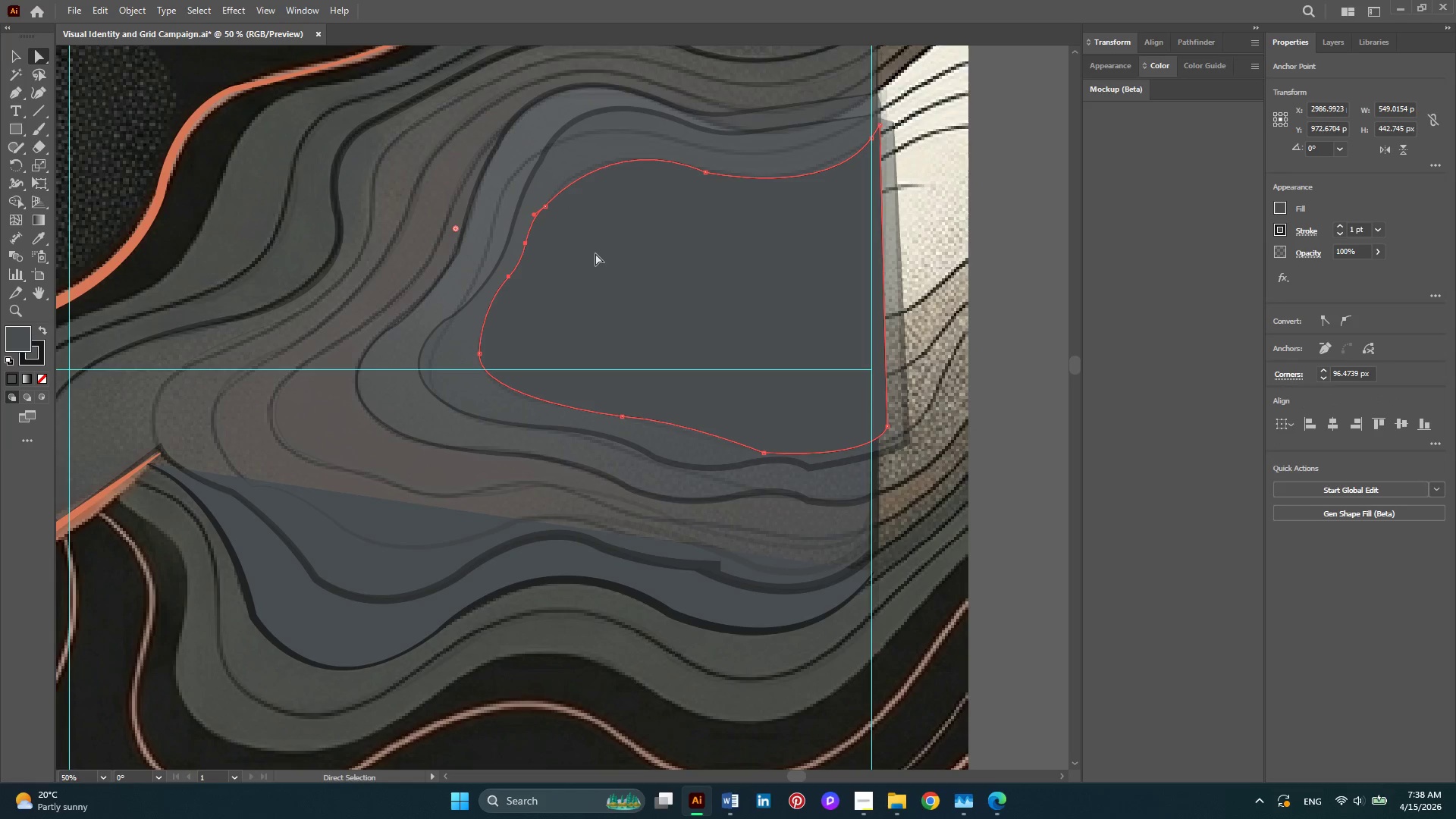 
left_click([595, 253])
 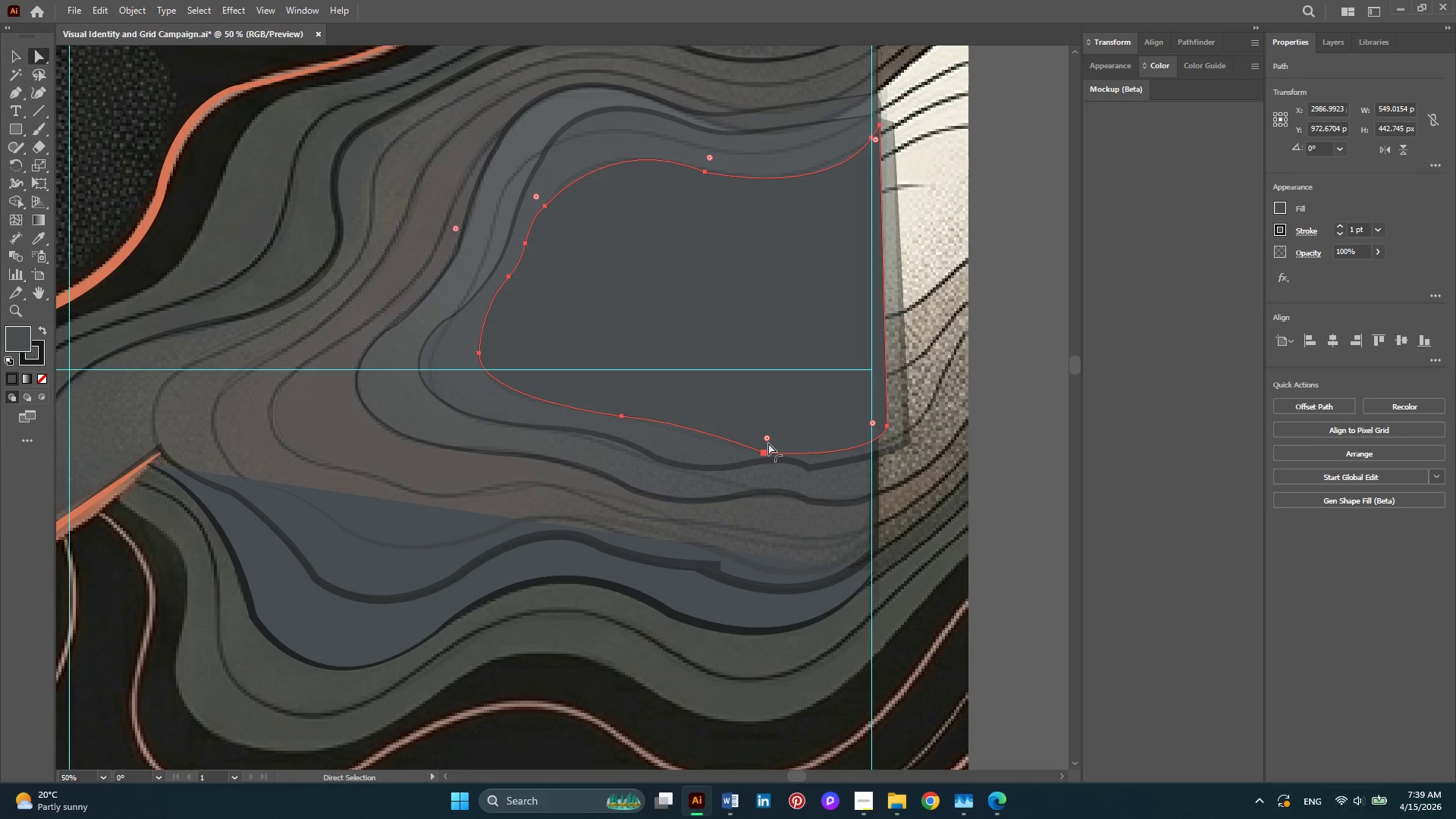 
left_click_drag(start_coordinate=[768, 438], to_coordinate=[793, 275])
 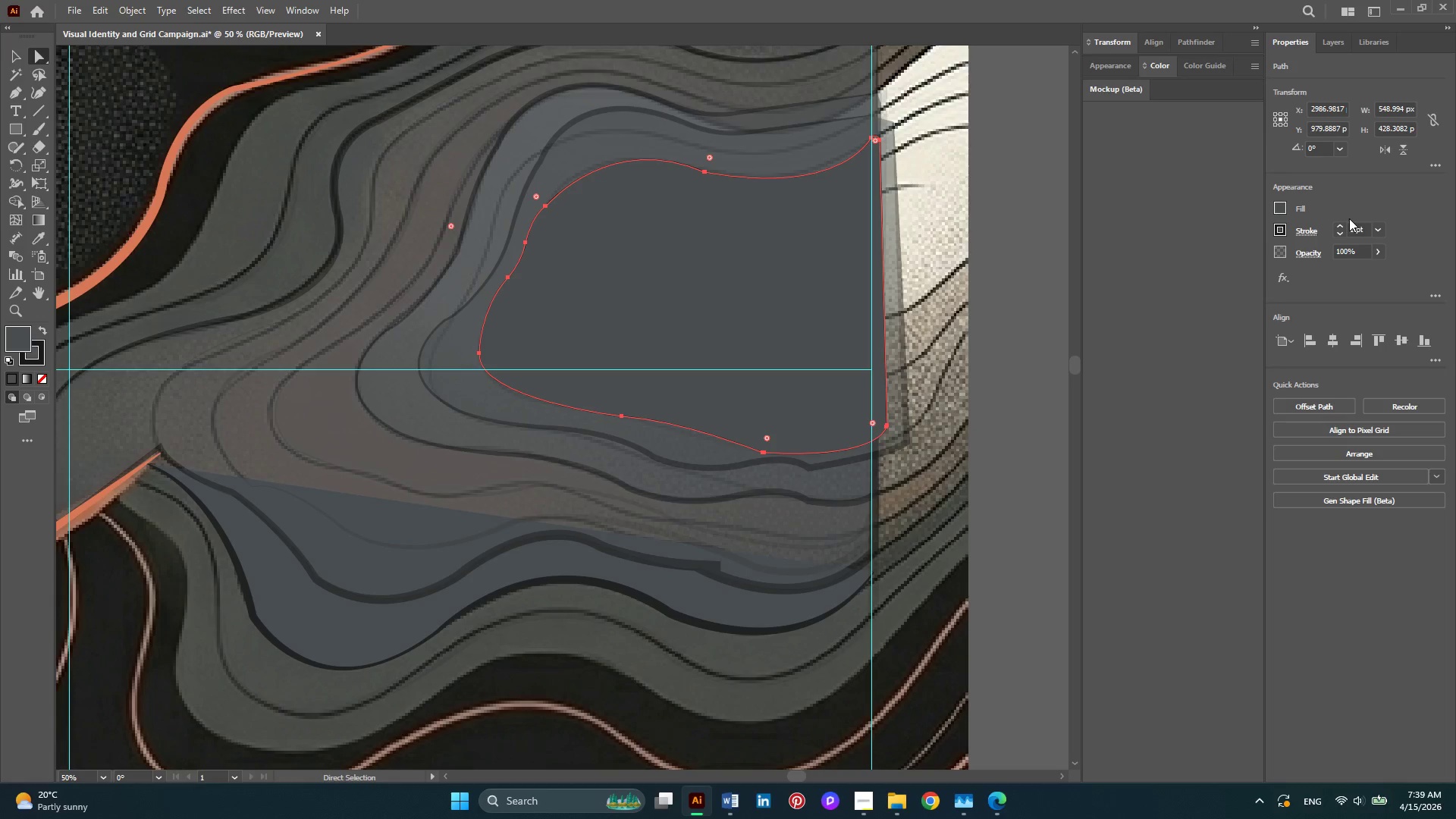 
left_click_drag(start_coordinate=[1343, 229], to_coordinate=[1312, 237])
 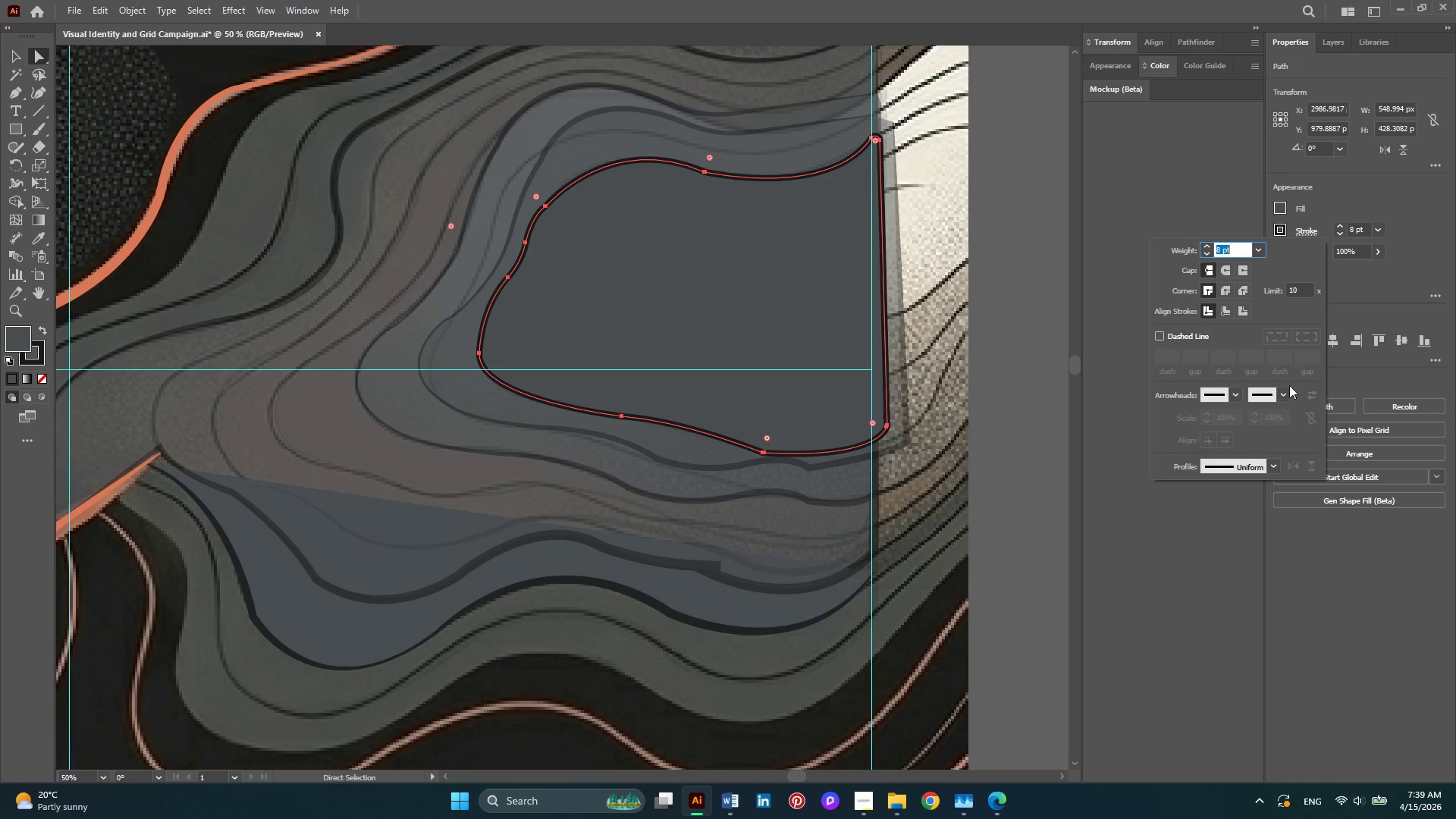 
left_click([1312, 237])
 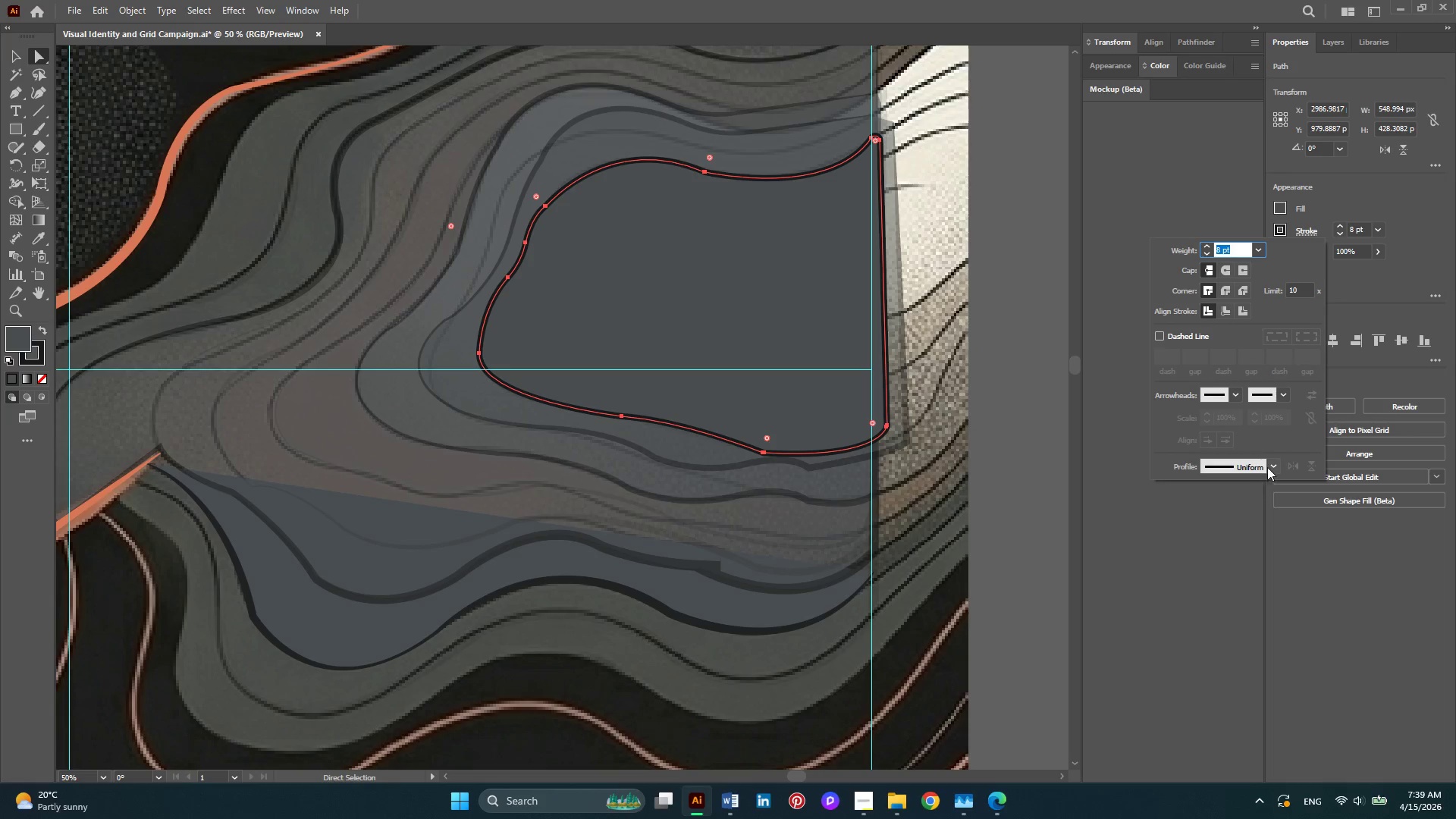 
left_click([1269, 466])
 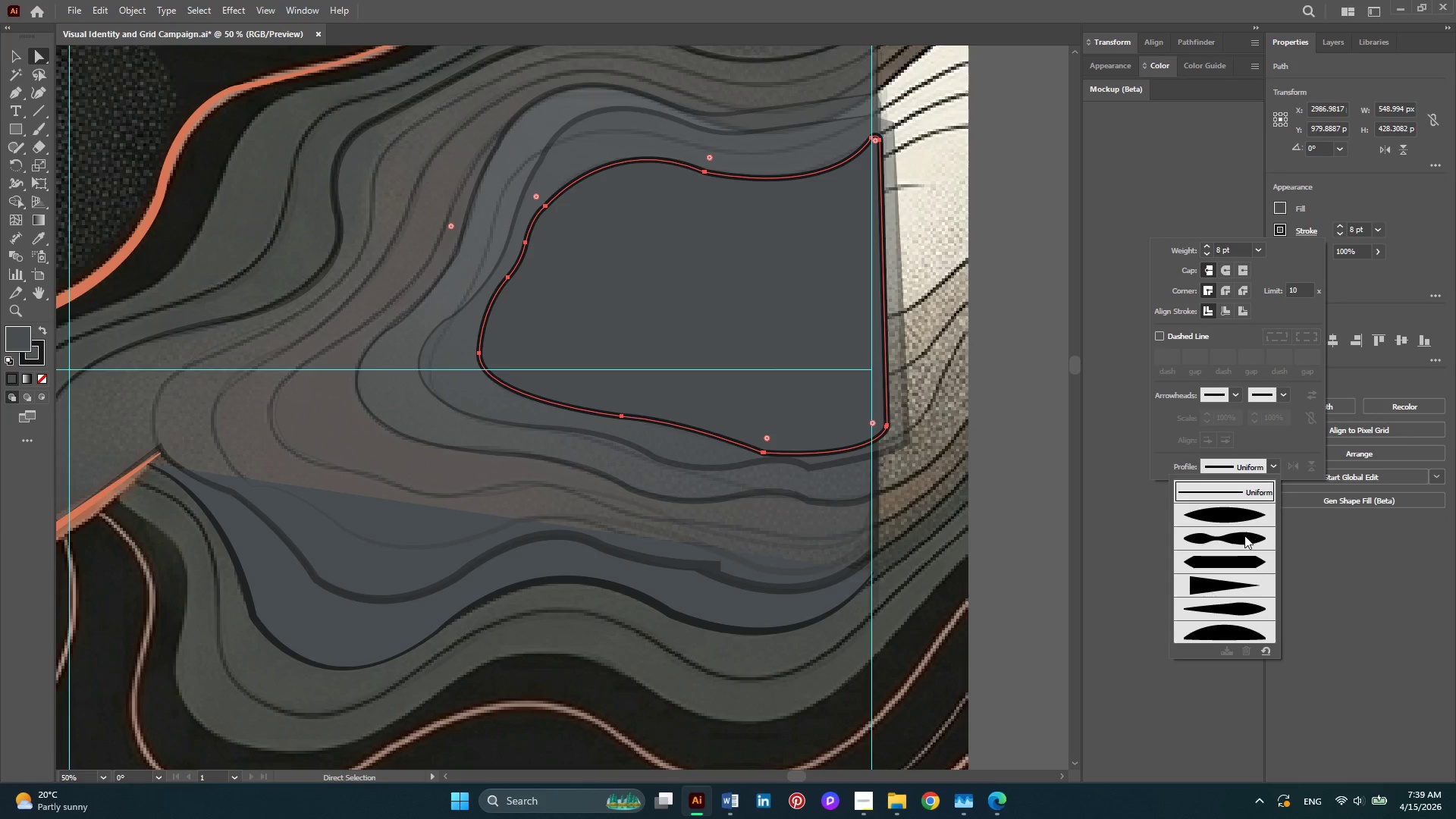 
left_click([1244, 535])
 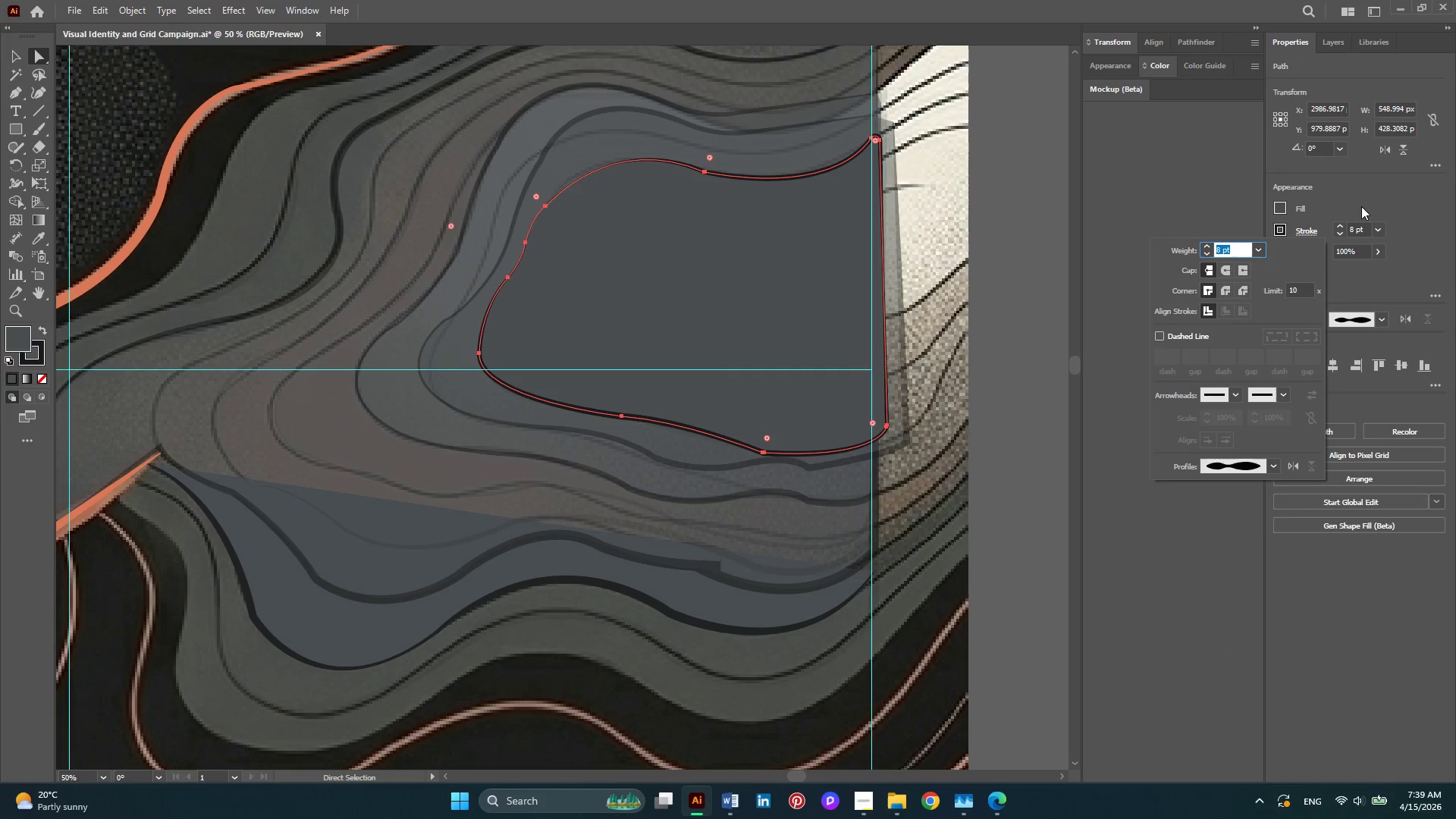 
wait(5.2)
 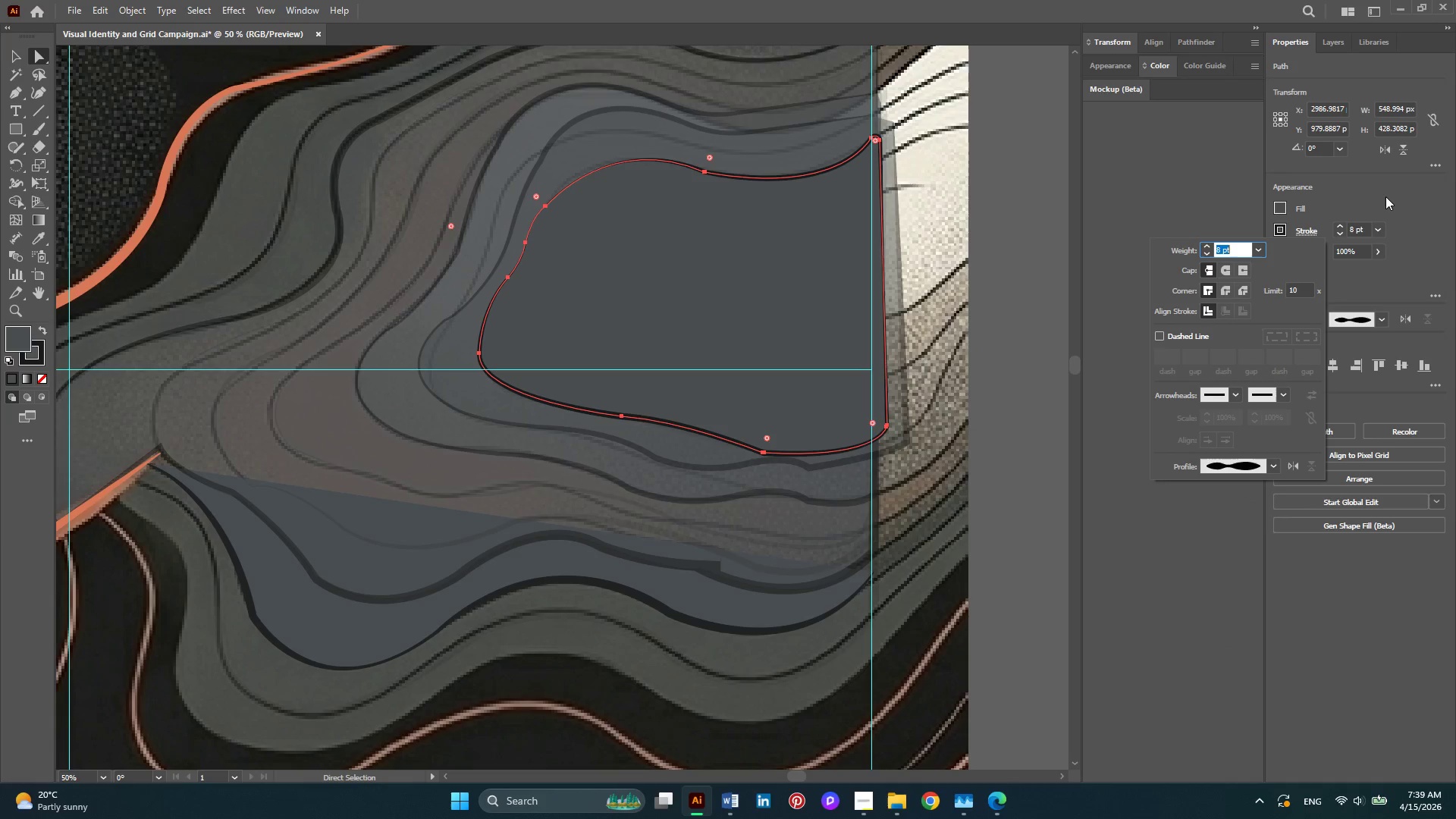 
left_click([1381, 252])
 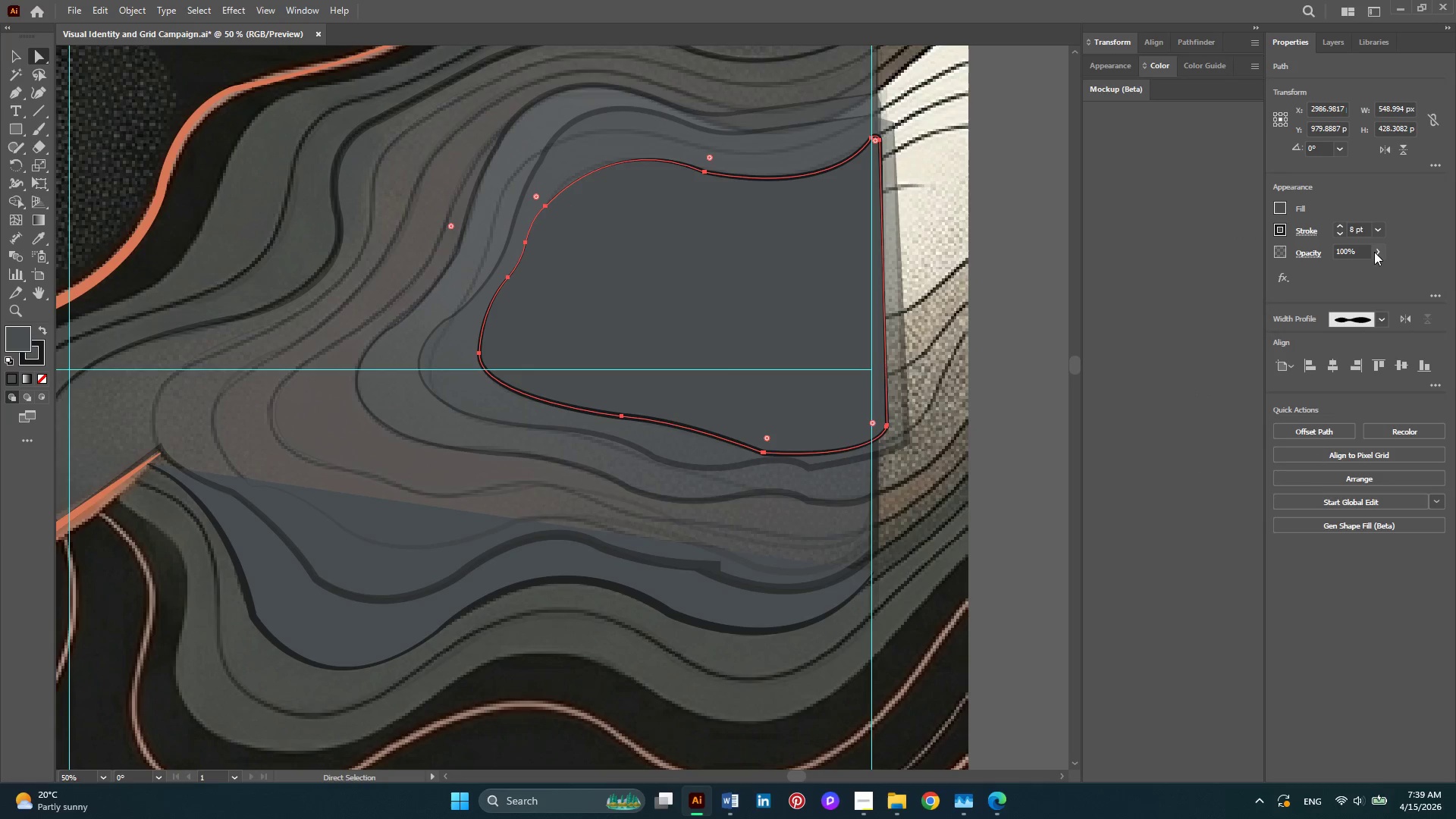 
left_click([1374, 252])
 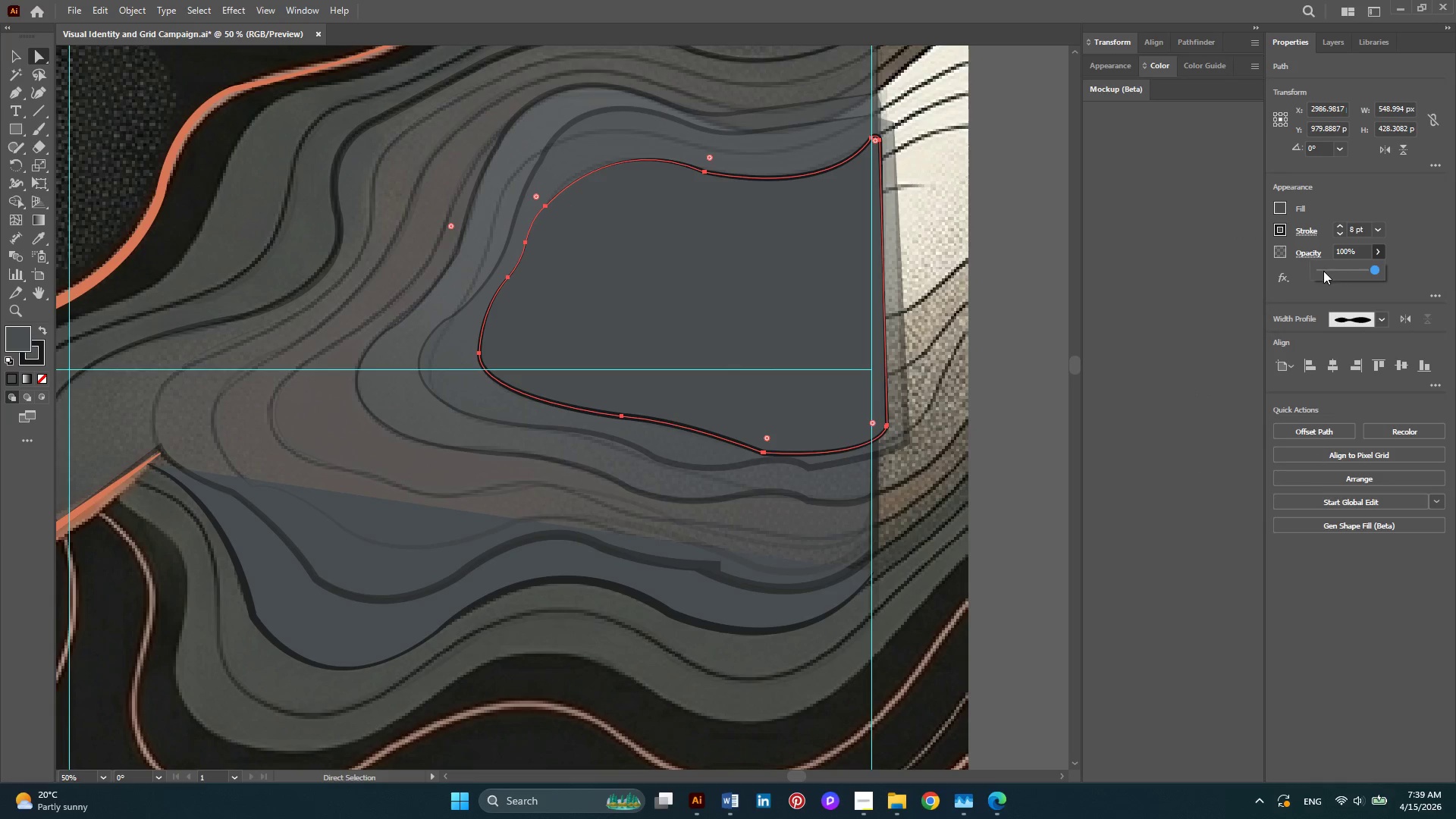 
left_click([1323, 271])
 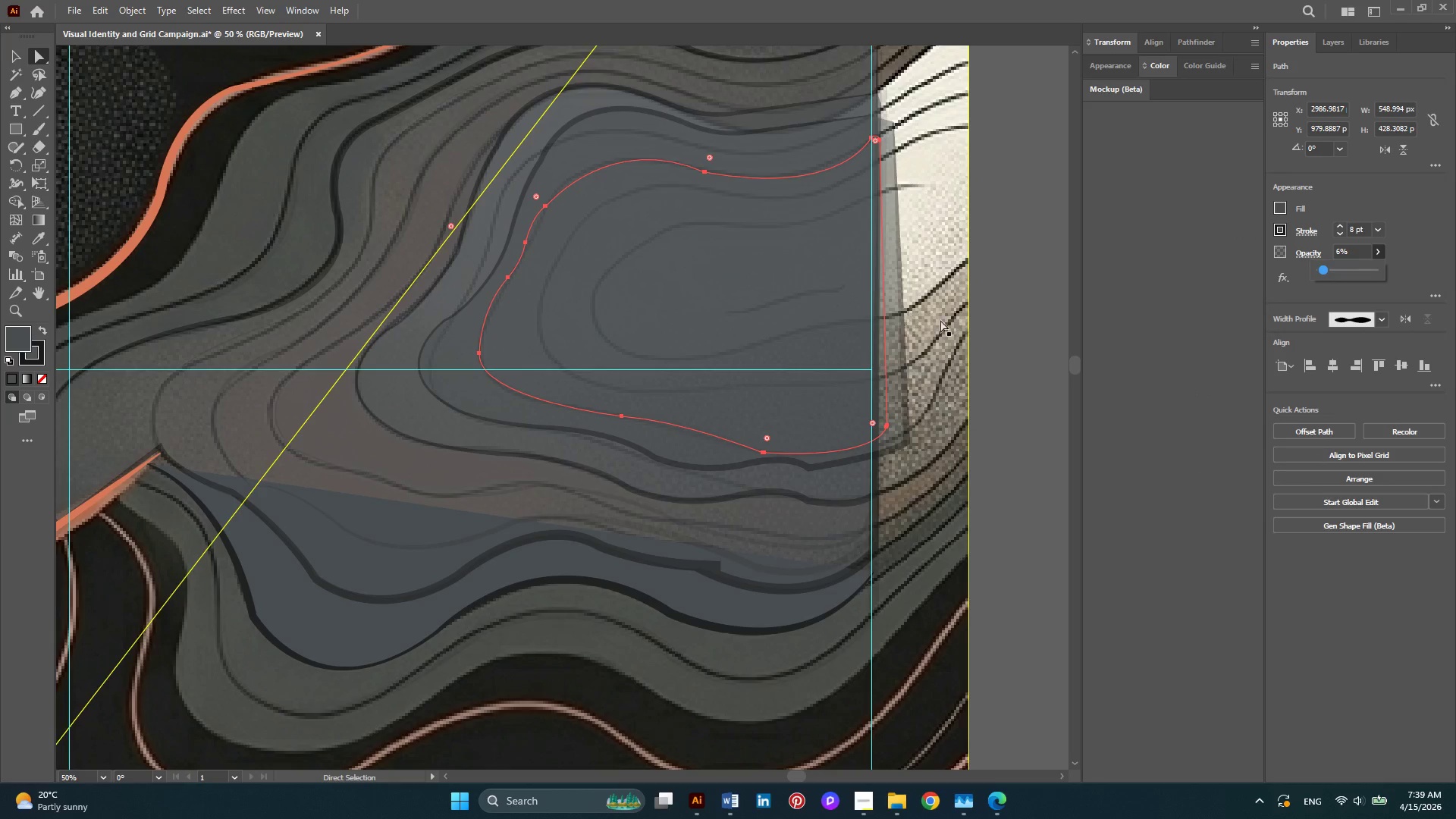 
left_click([1309, 234])
 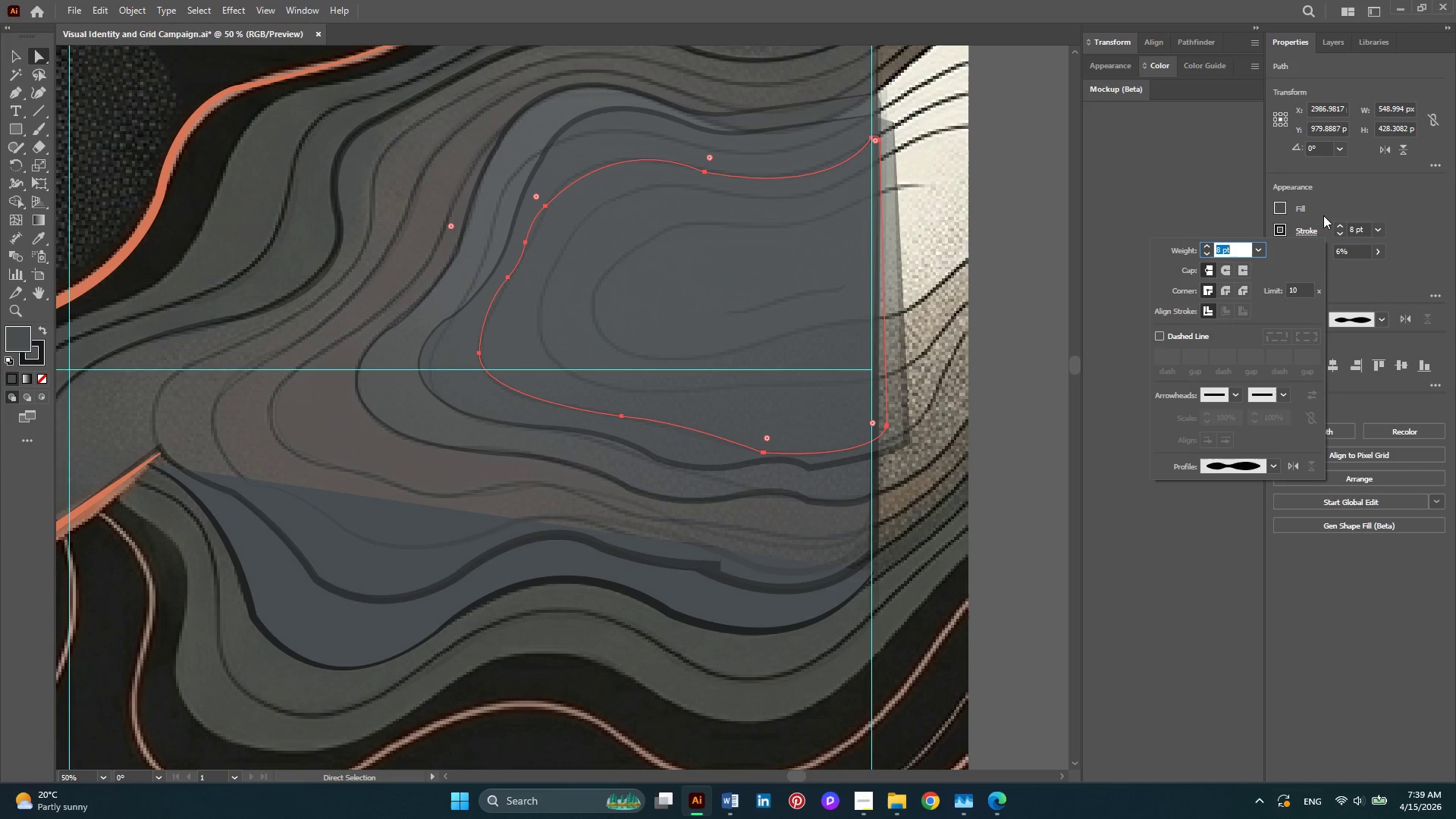 
left_click([1330, 199])
 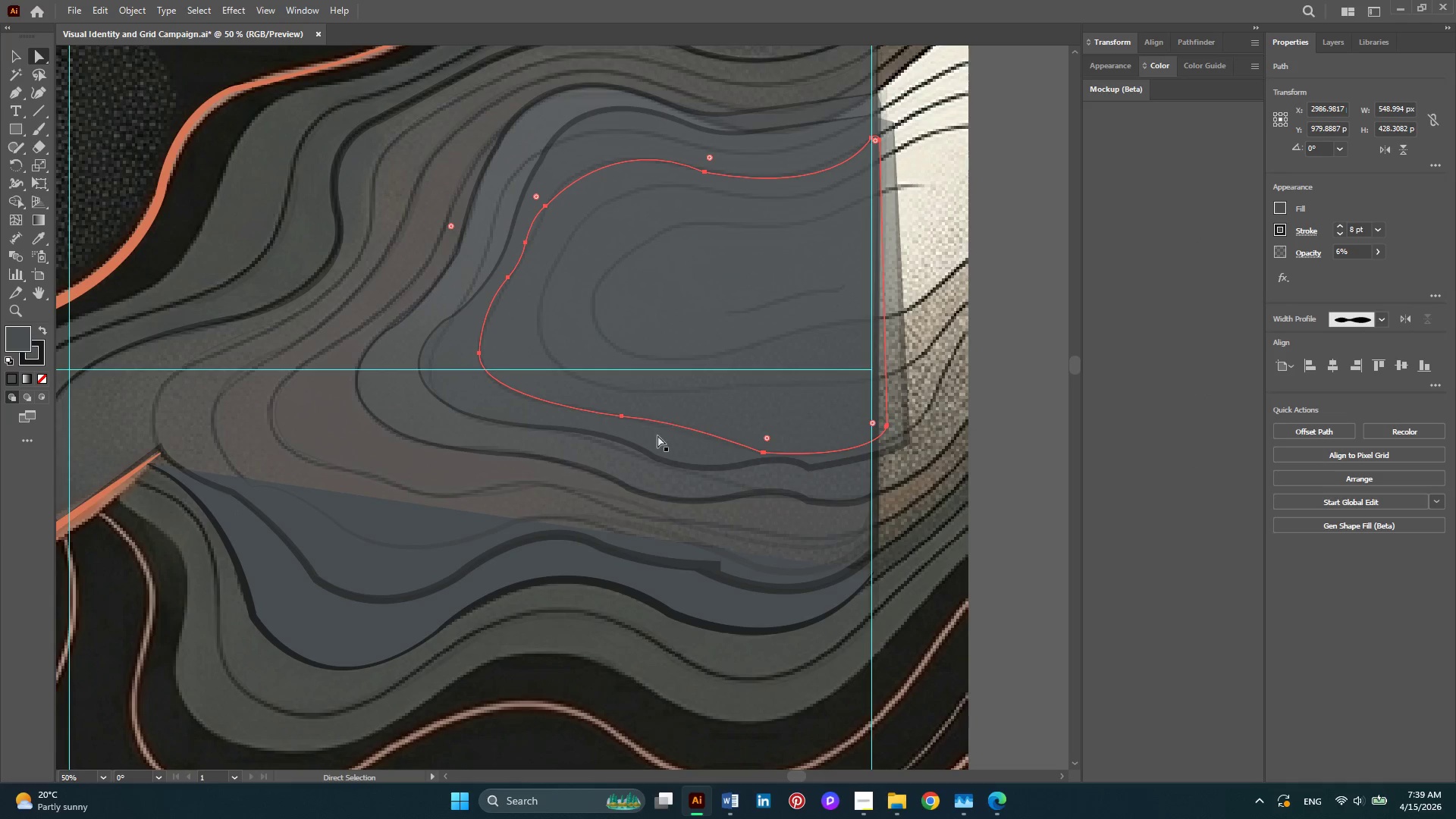 
scroll: coordinate [649, 457], scroll_direction: down, amount: 2.0
 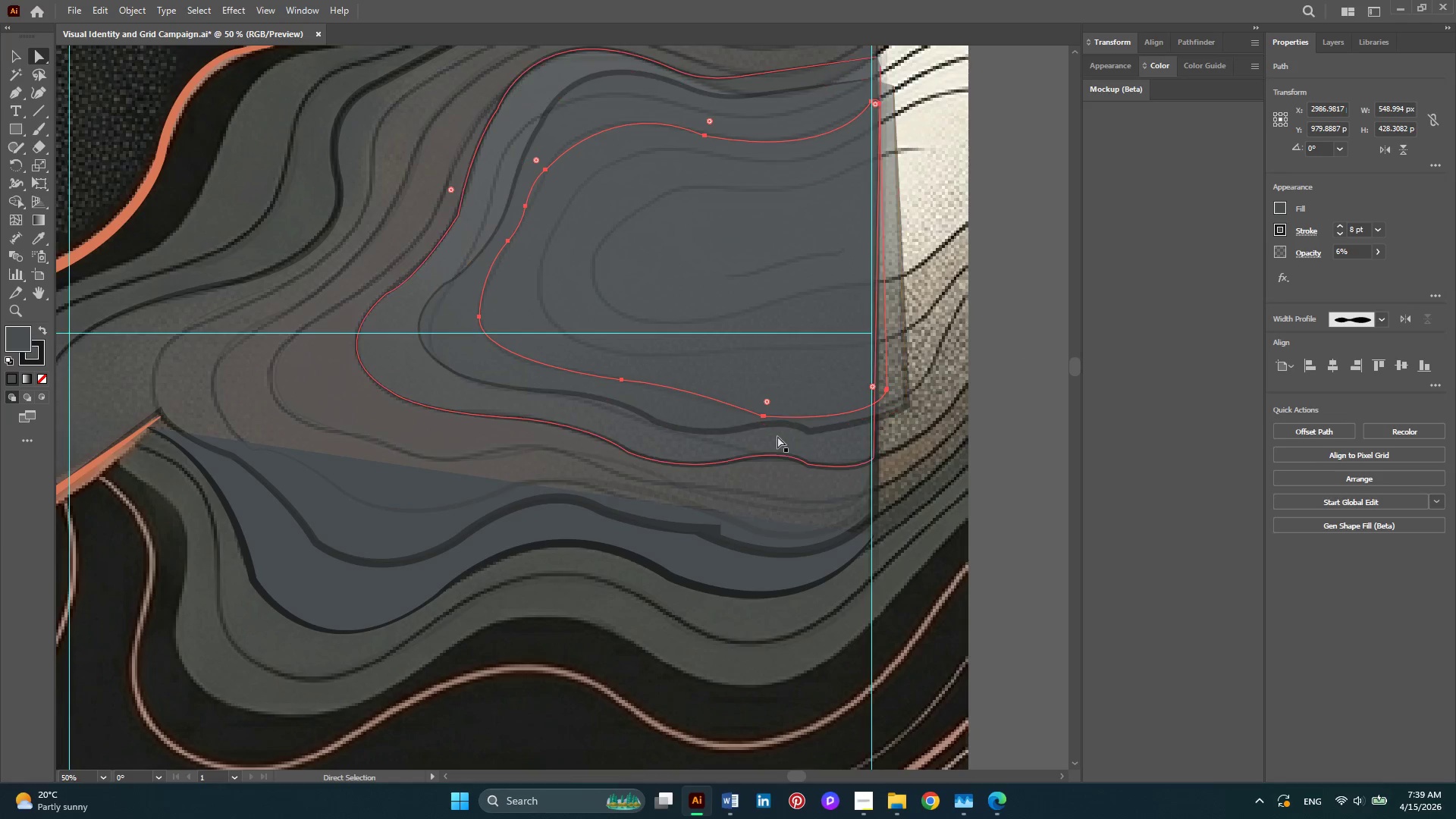 
key(Alt+AltLeft)
 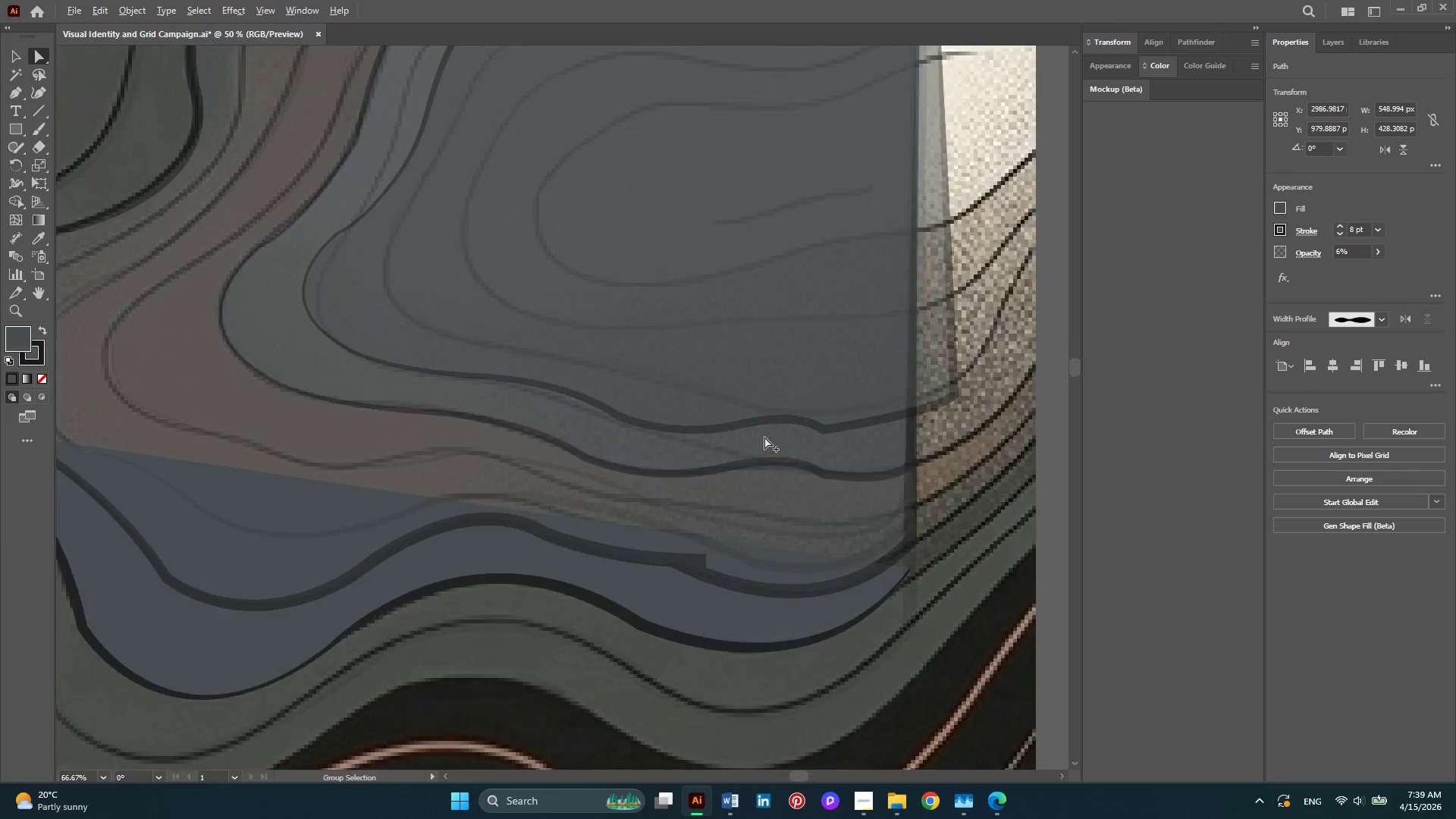 
key(Alt+AltLeft)
 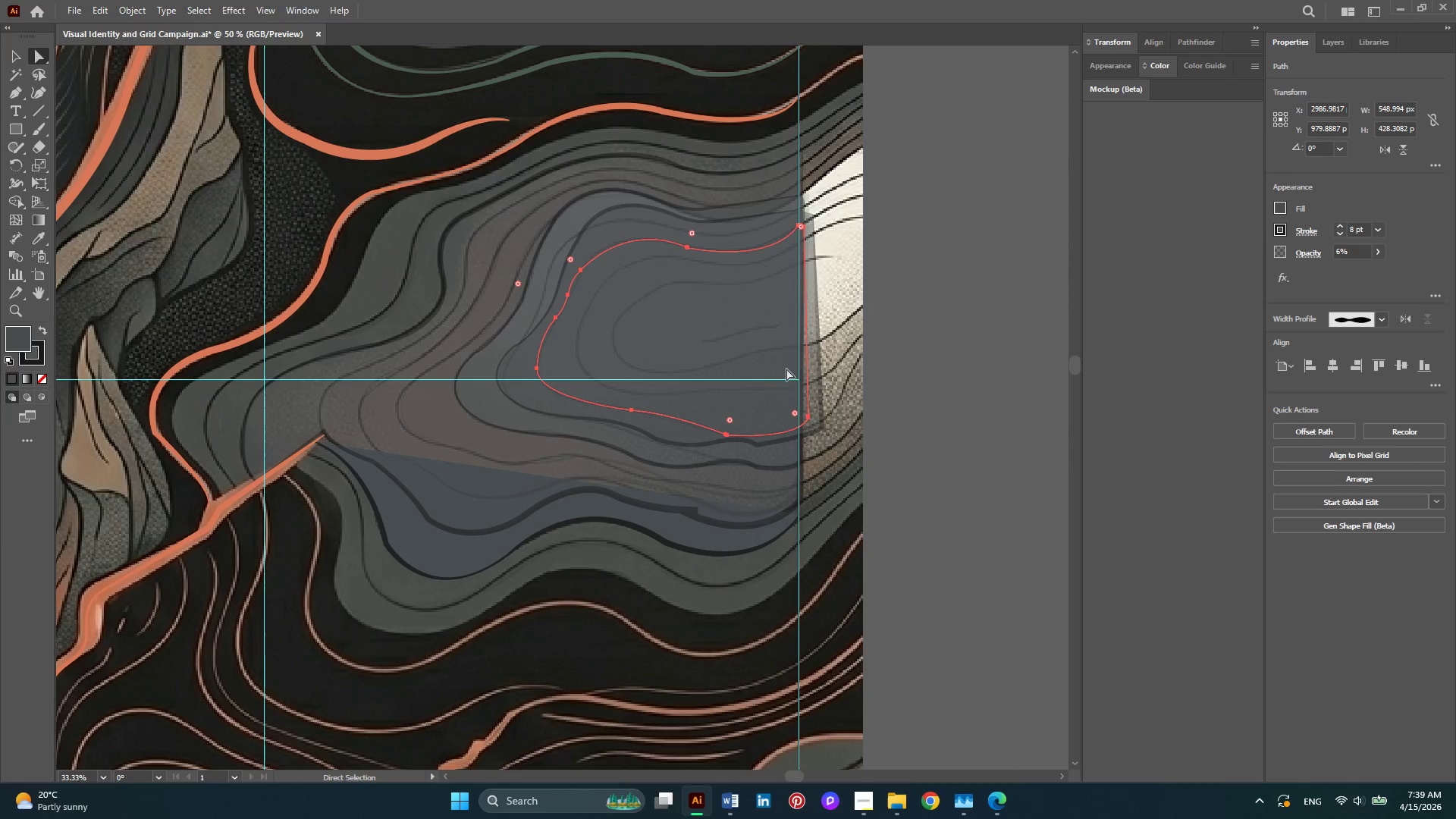 
scroll: coordinate [708, 454], scroll_direction: down, amount: 2.0
 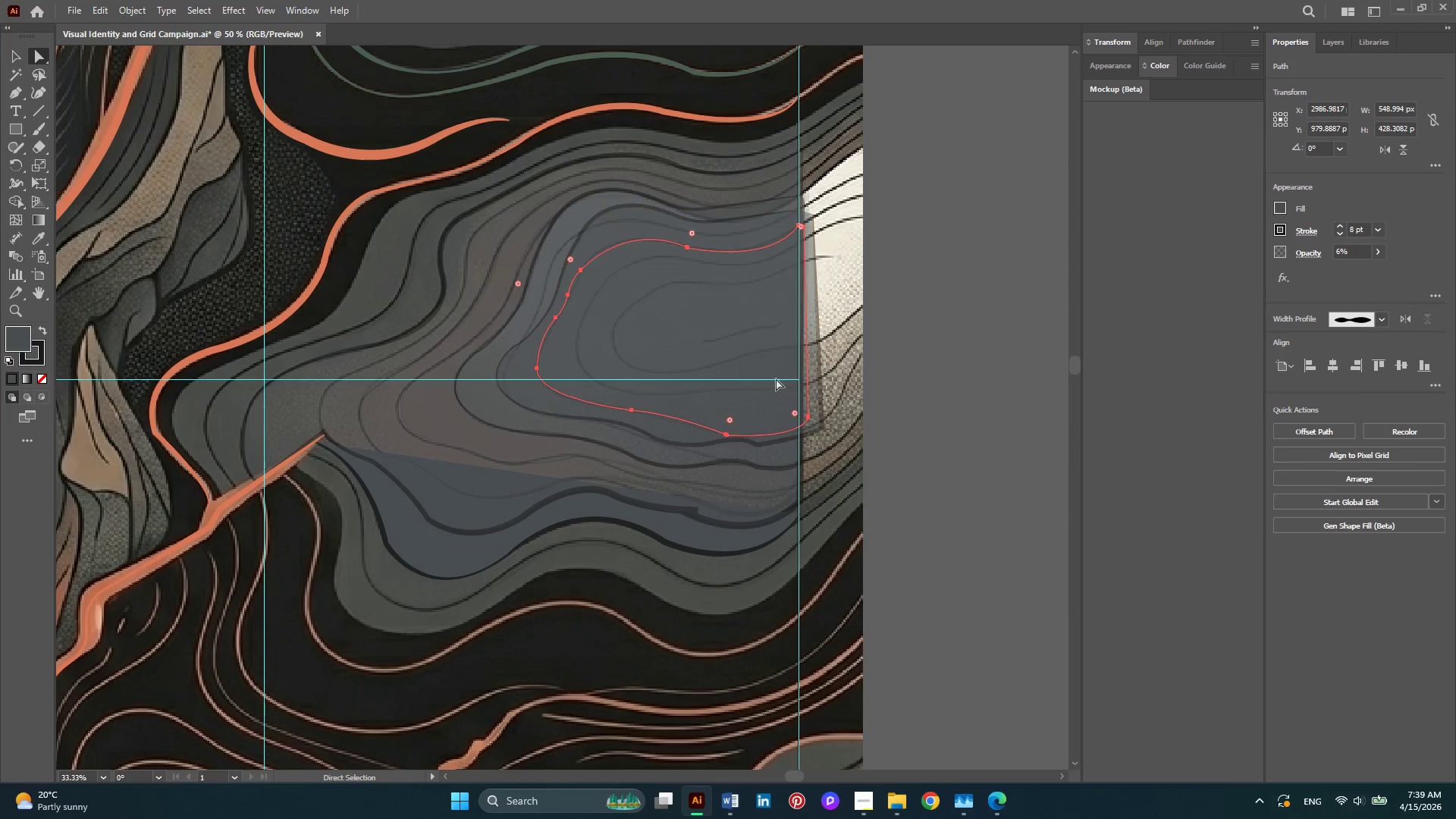 
key(Alt+AltLeft)
 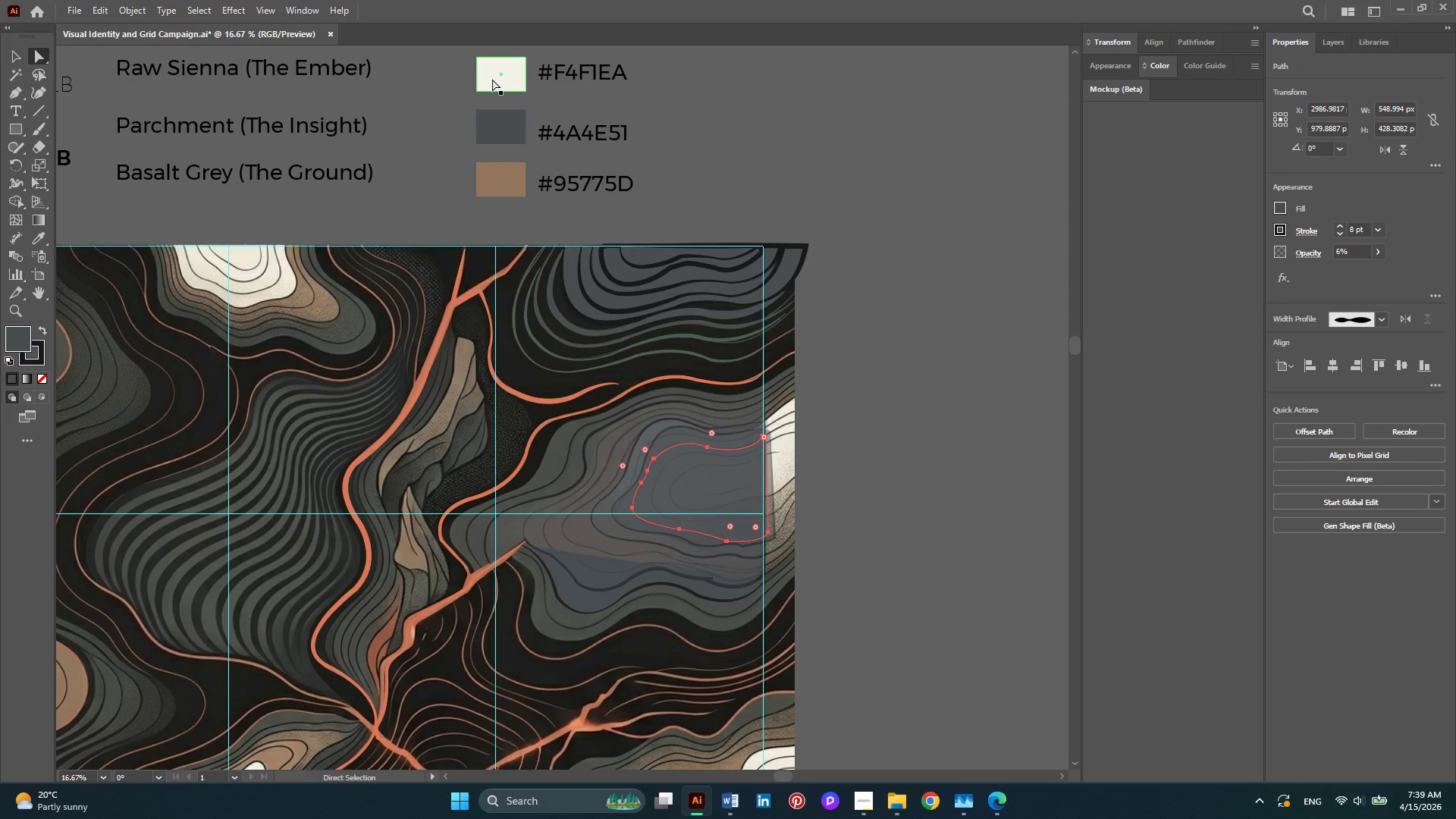 
scroll: coordinate [521, 115], scroll_direction: up, amount: 21.0
 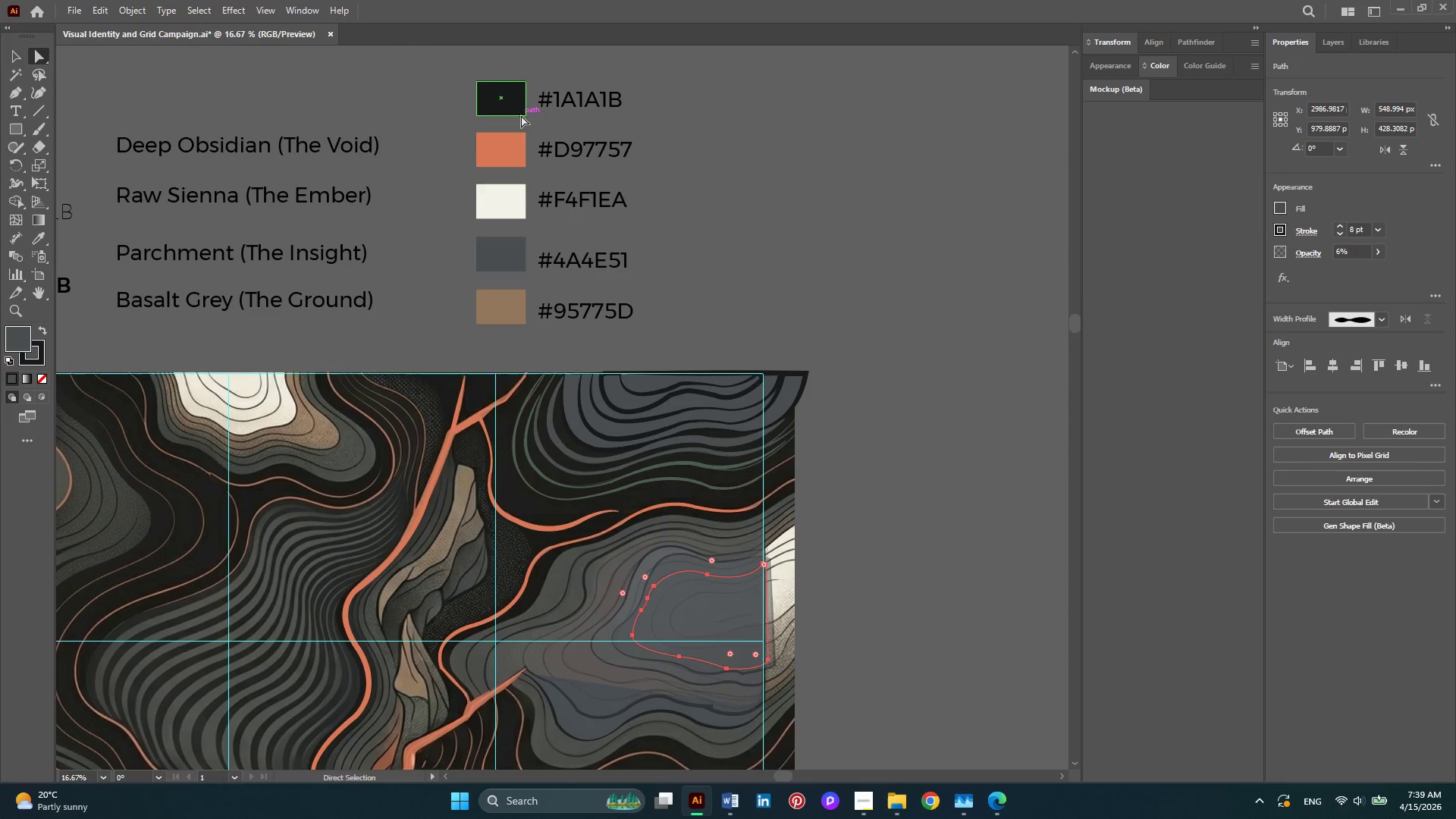 
scroll: coordinate [521, 115], scroll_direction: down, amount: 2.0
 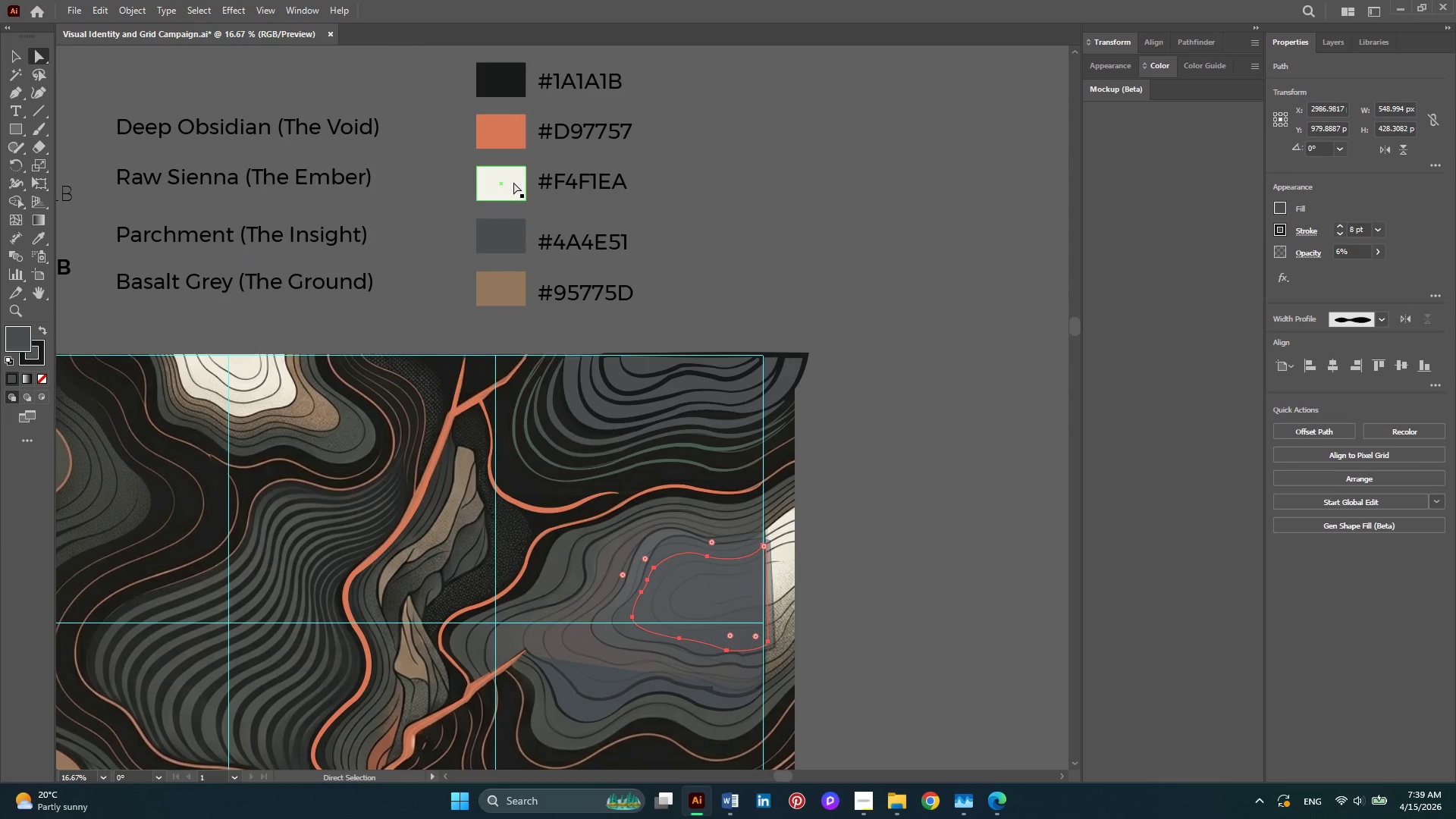 
left_click([513, 182])
 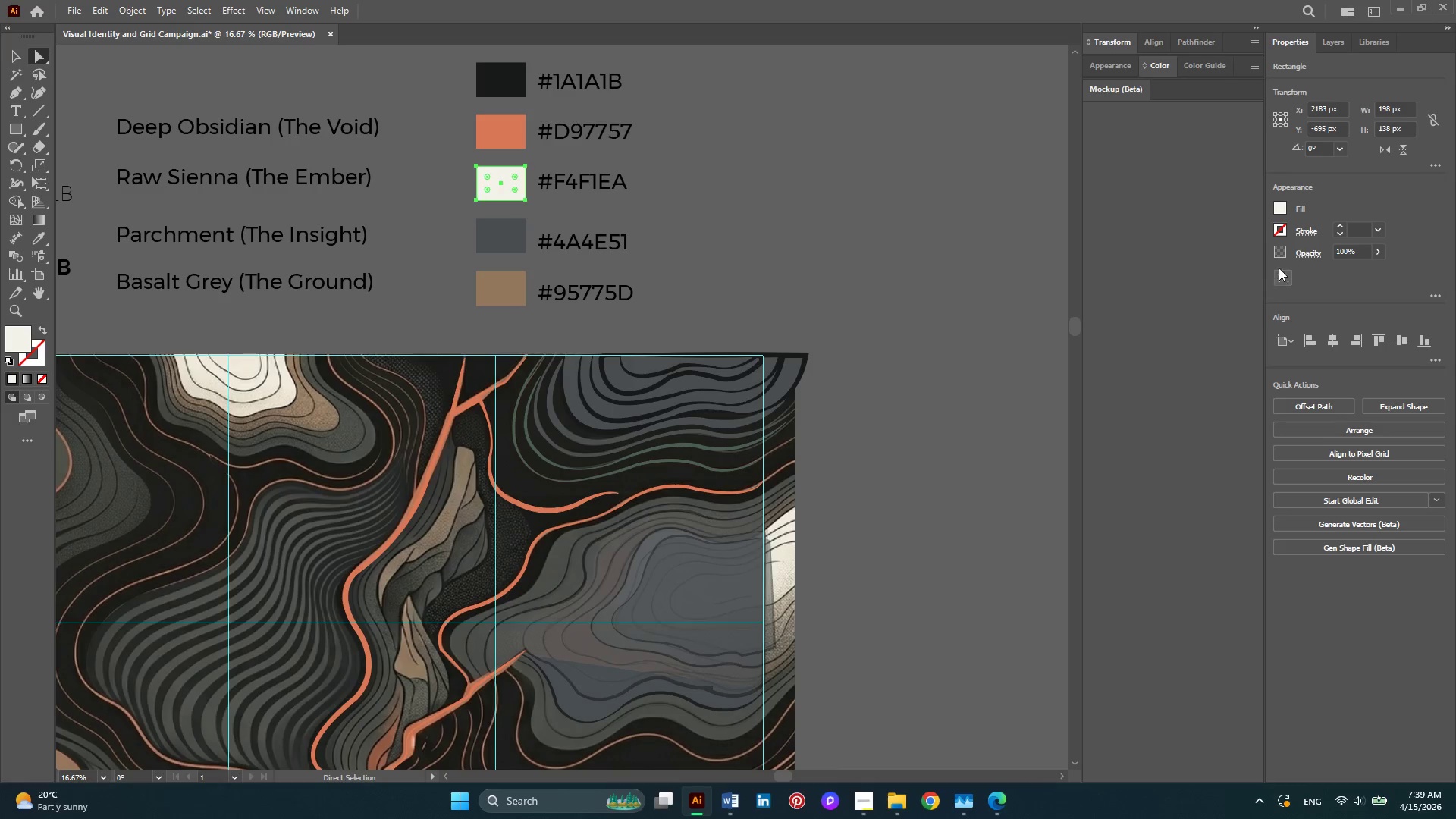 
left_click([1278, 204])
 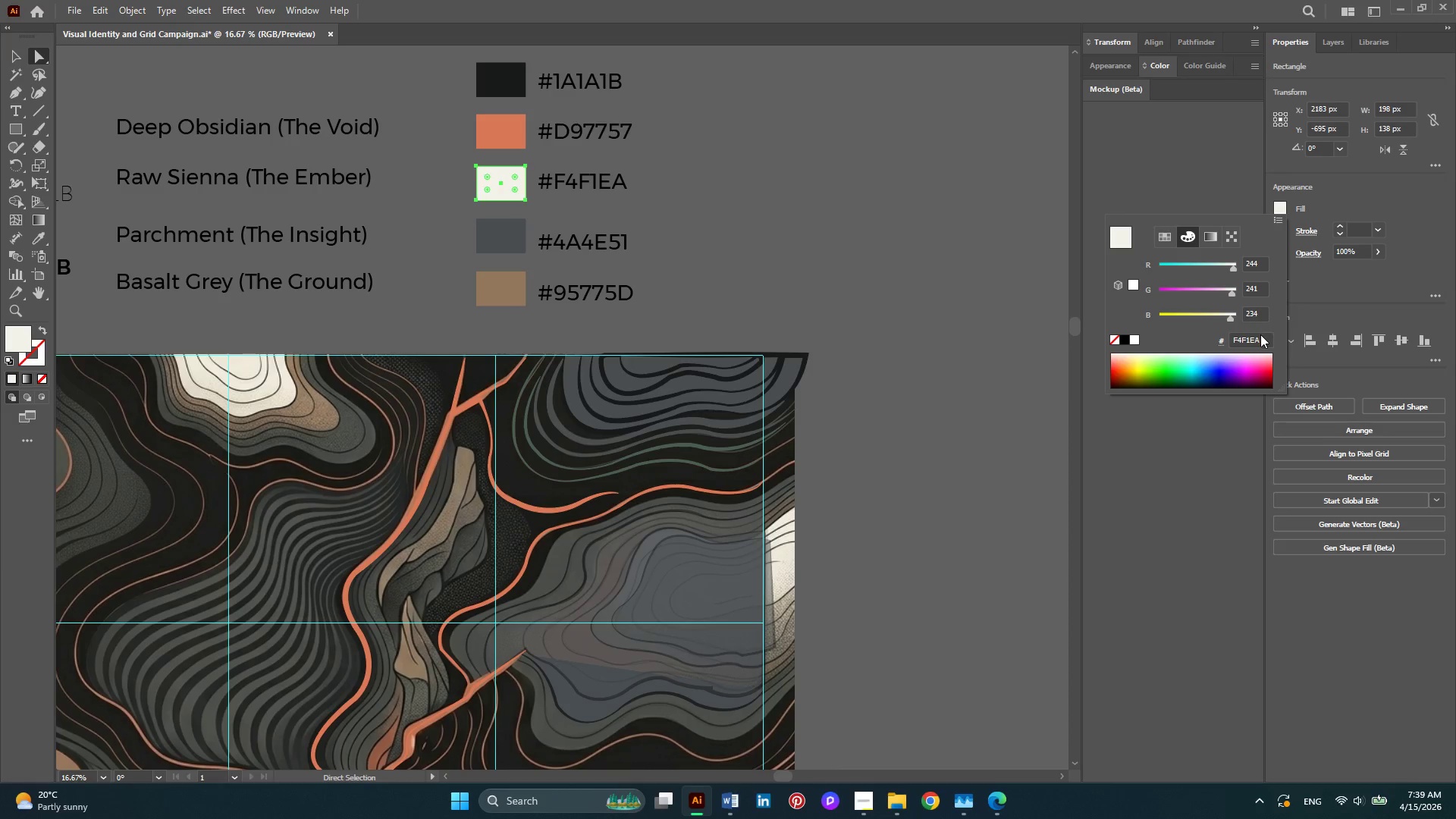 
left_click_drag(start_coordinate=[1263, 340], to_coordinate=[1205, 336])
 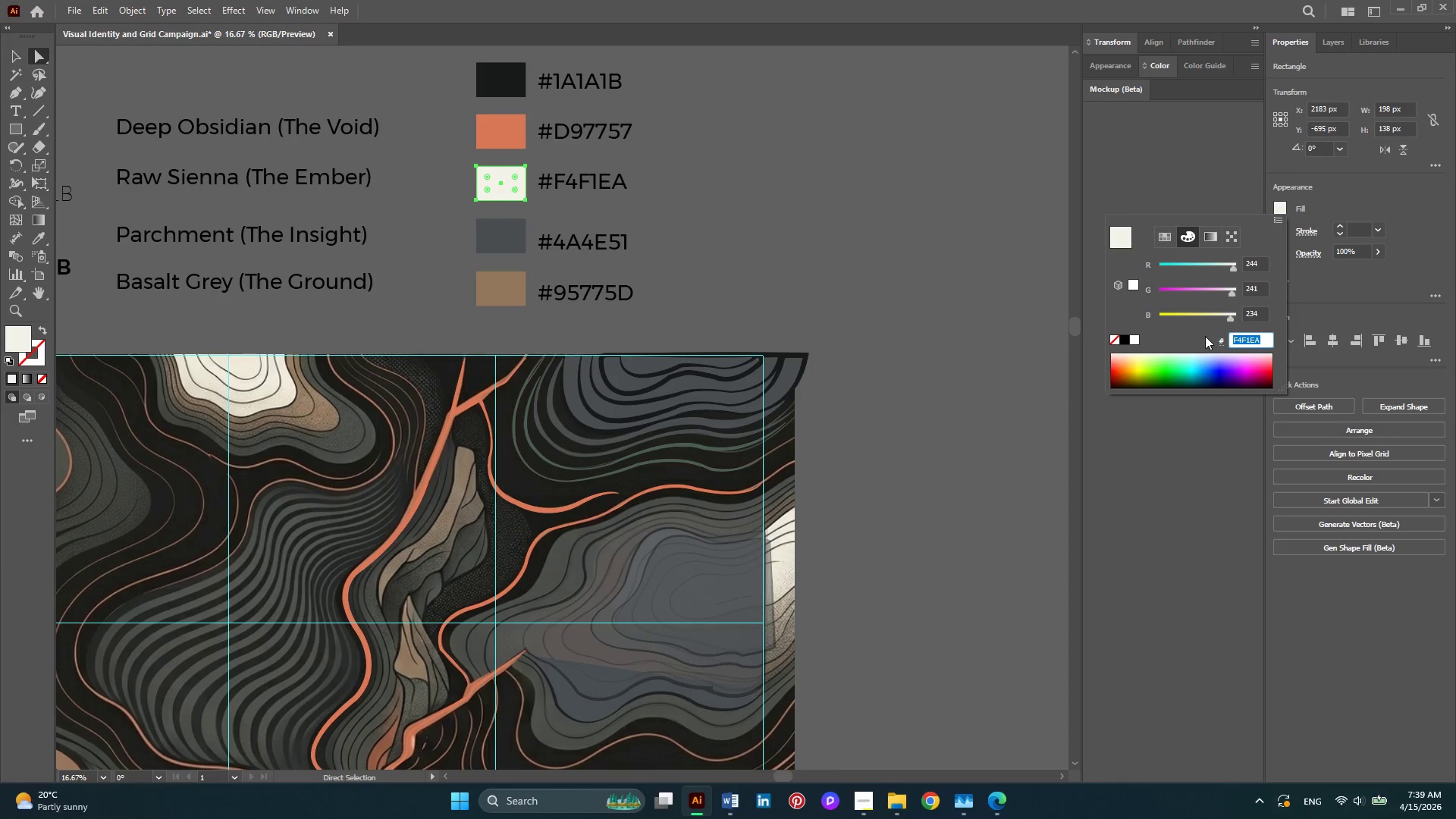 
key(Control+C)
 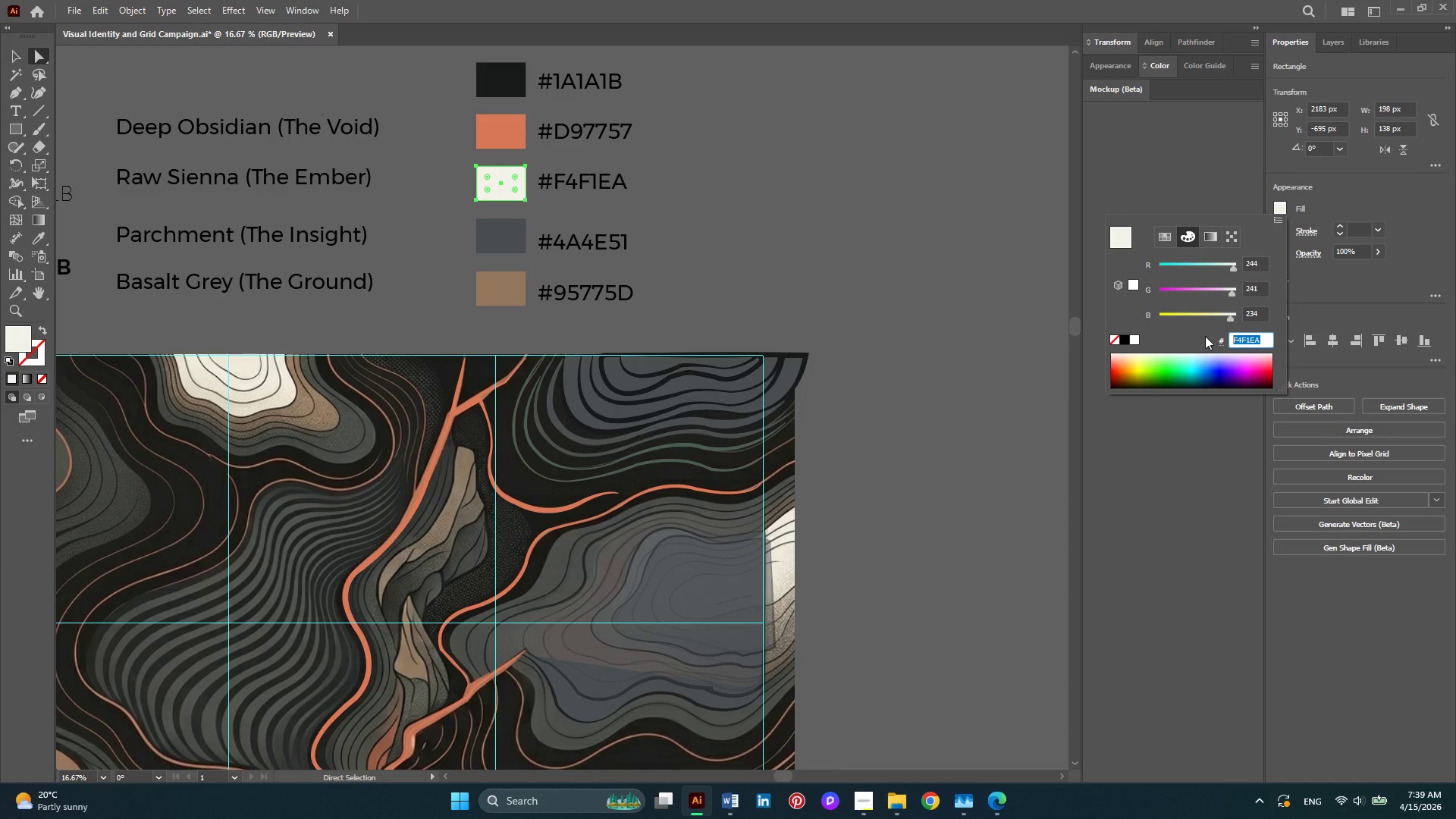 
key(Control+C)
 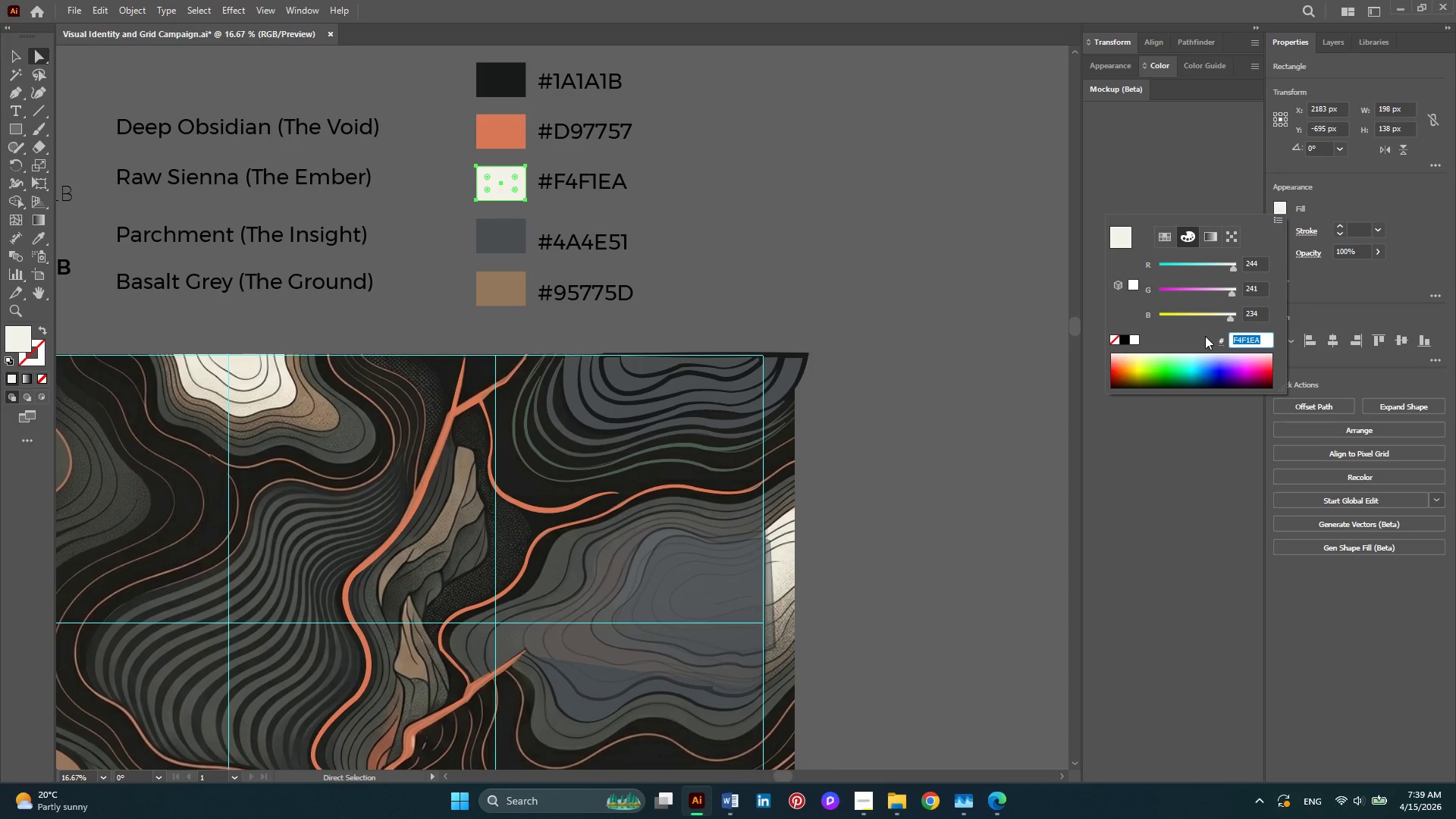 
key(Control+C)
 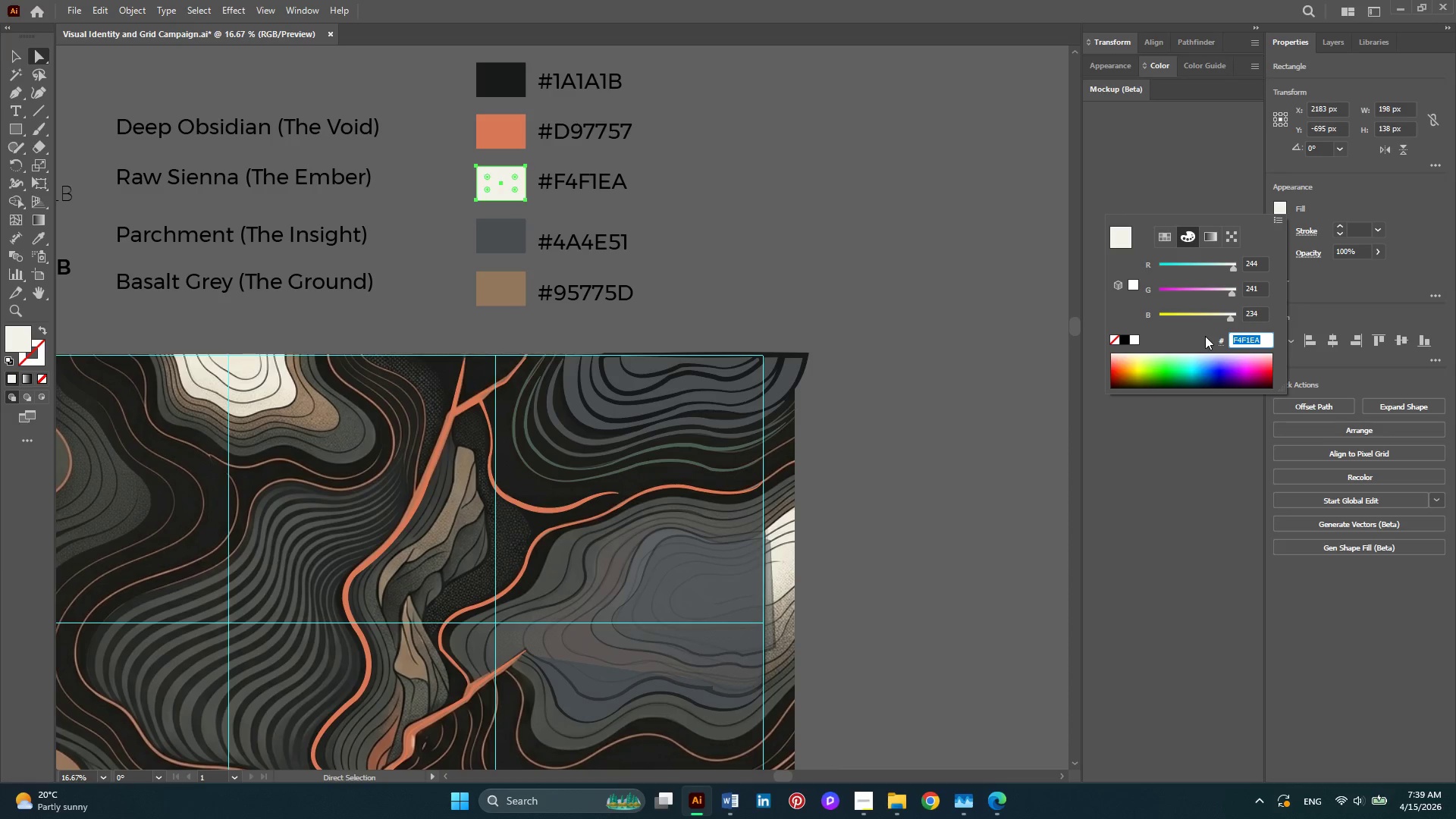 
key(Control+C)
 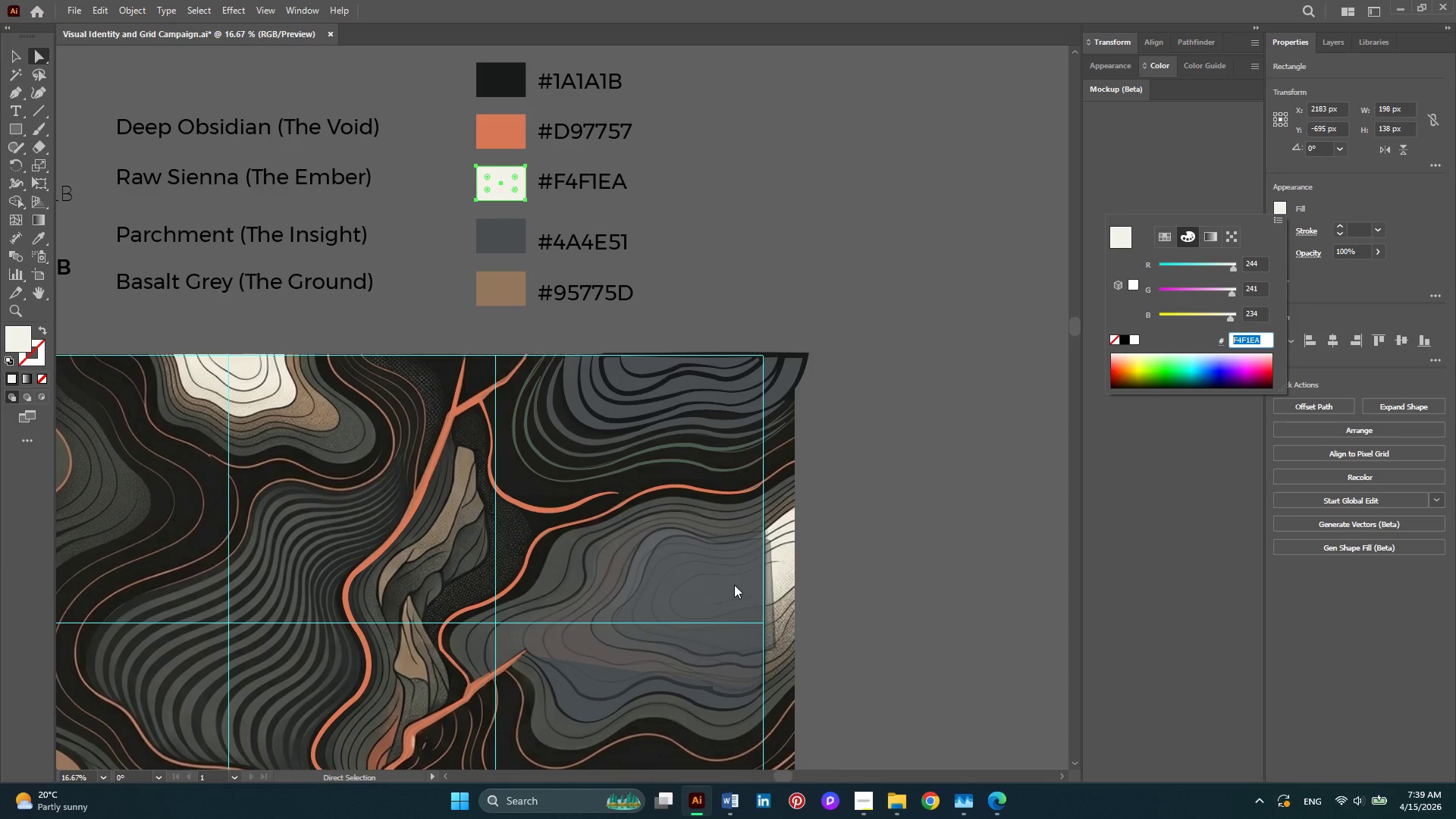 
left_click([734, 585])
 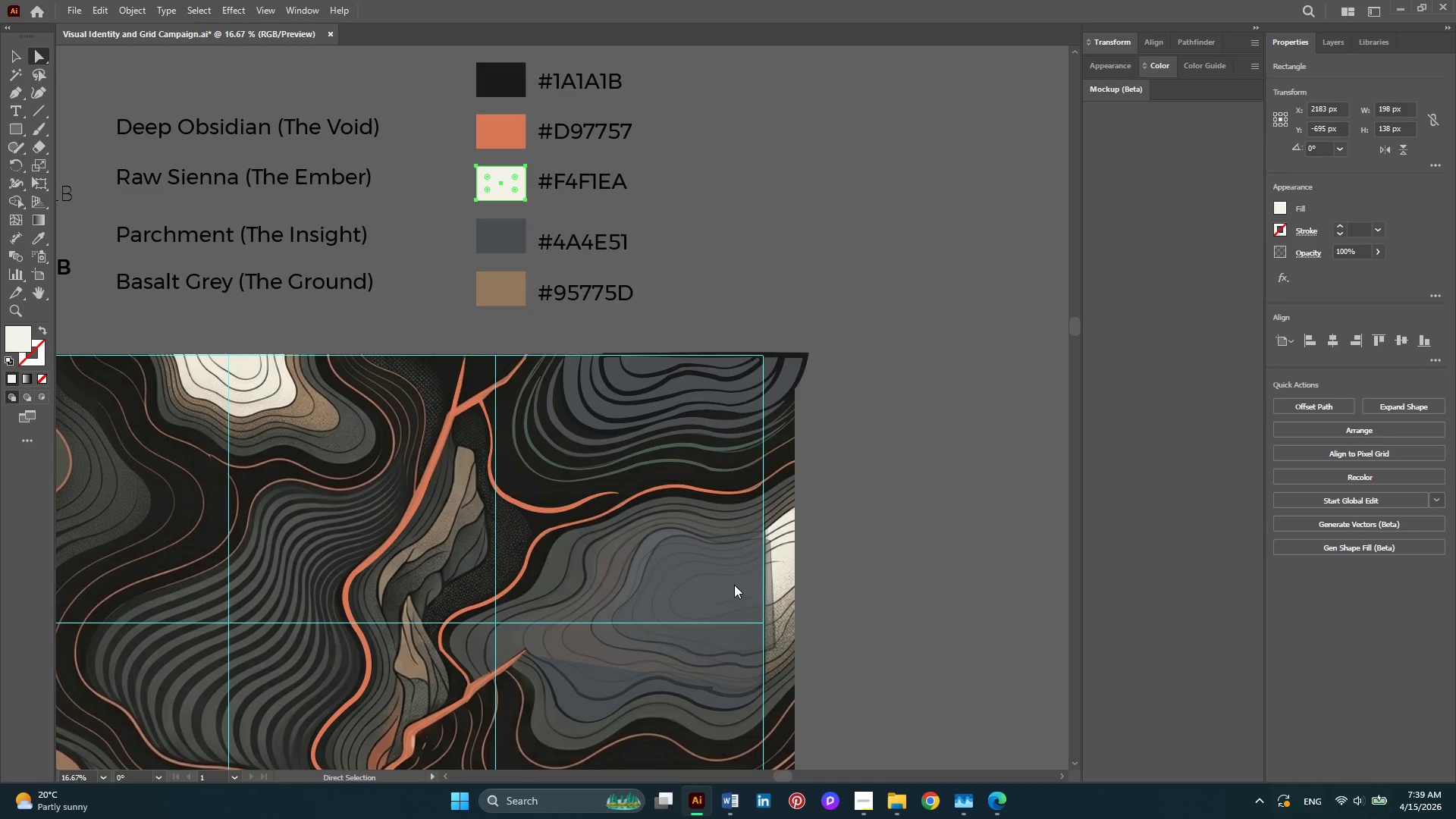 
left_click([734, 585])
 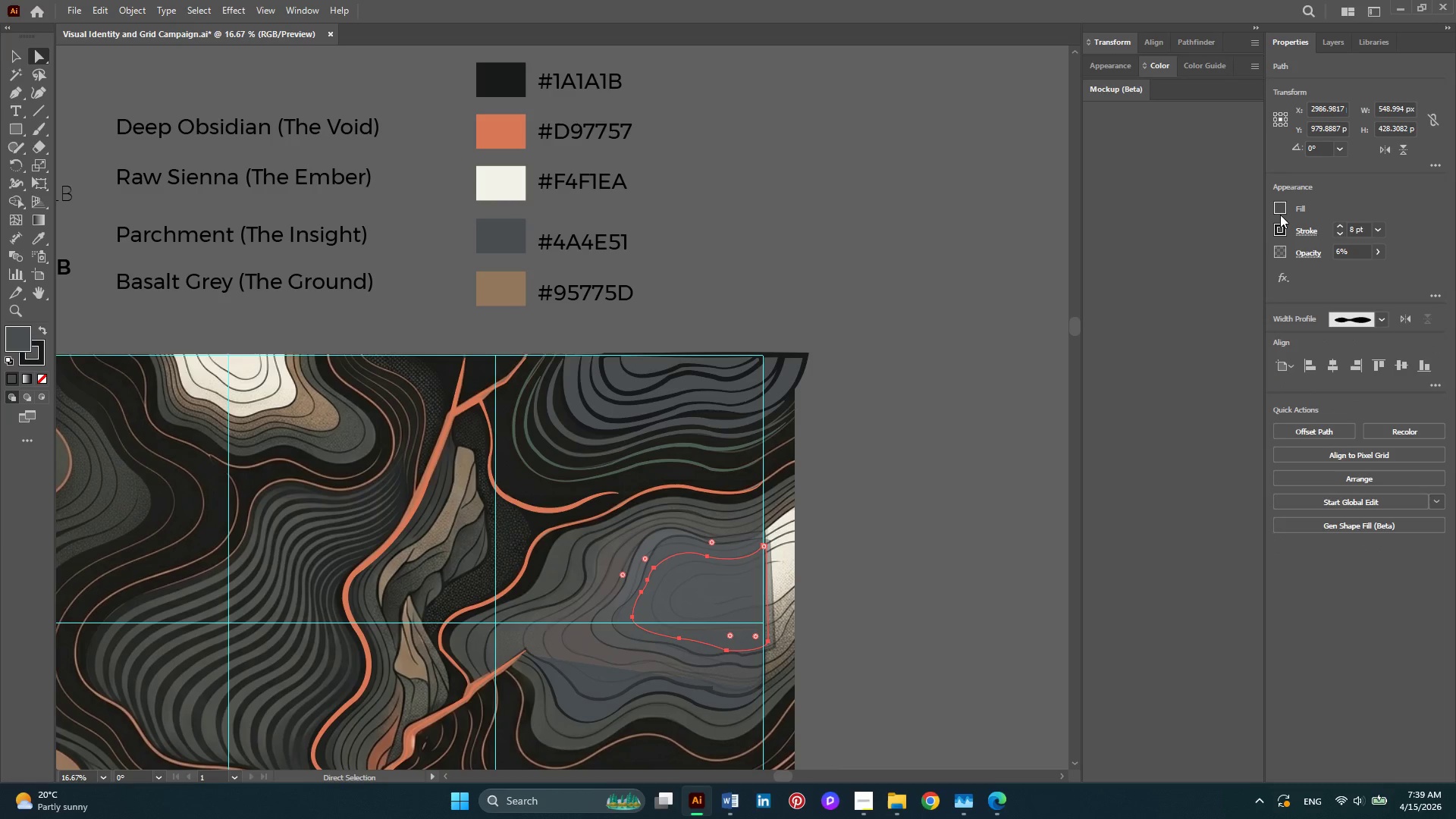 
left_click([1280, 214])
 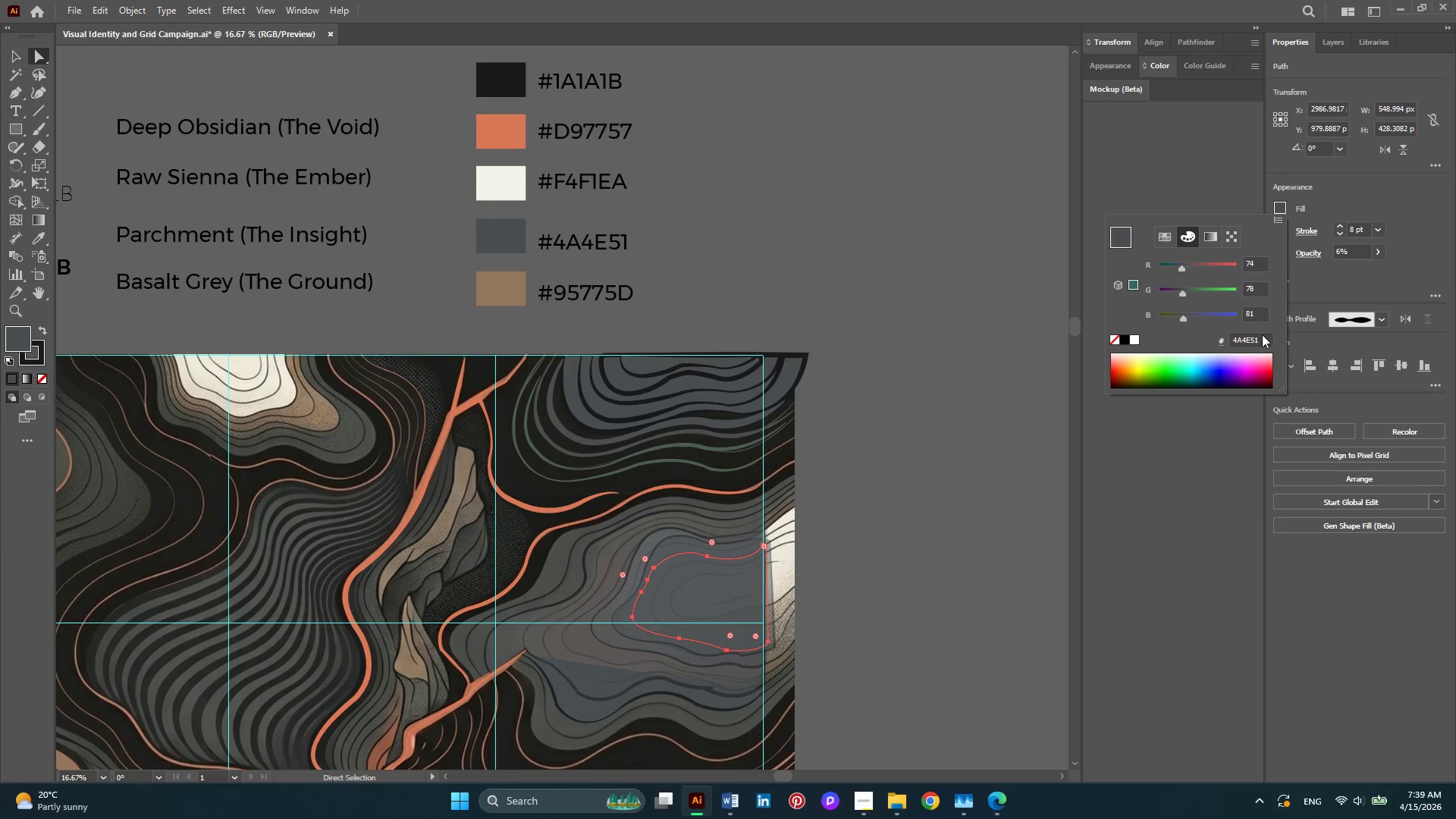 
left_click_drag(start_coordinate=[1262, 342], to_coordinate=[1194, 343])
 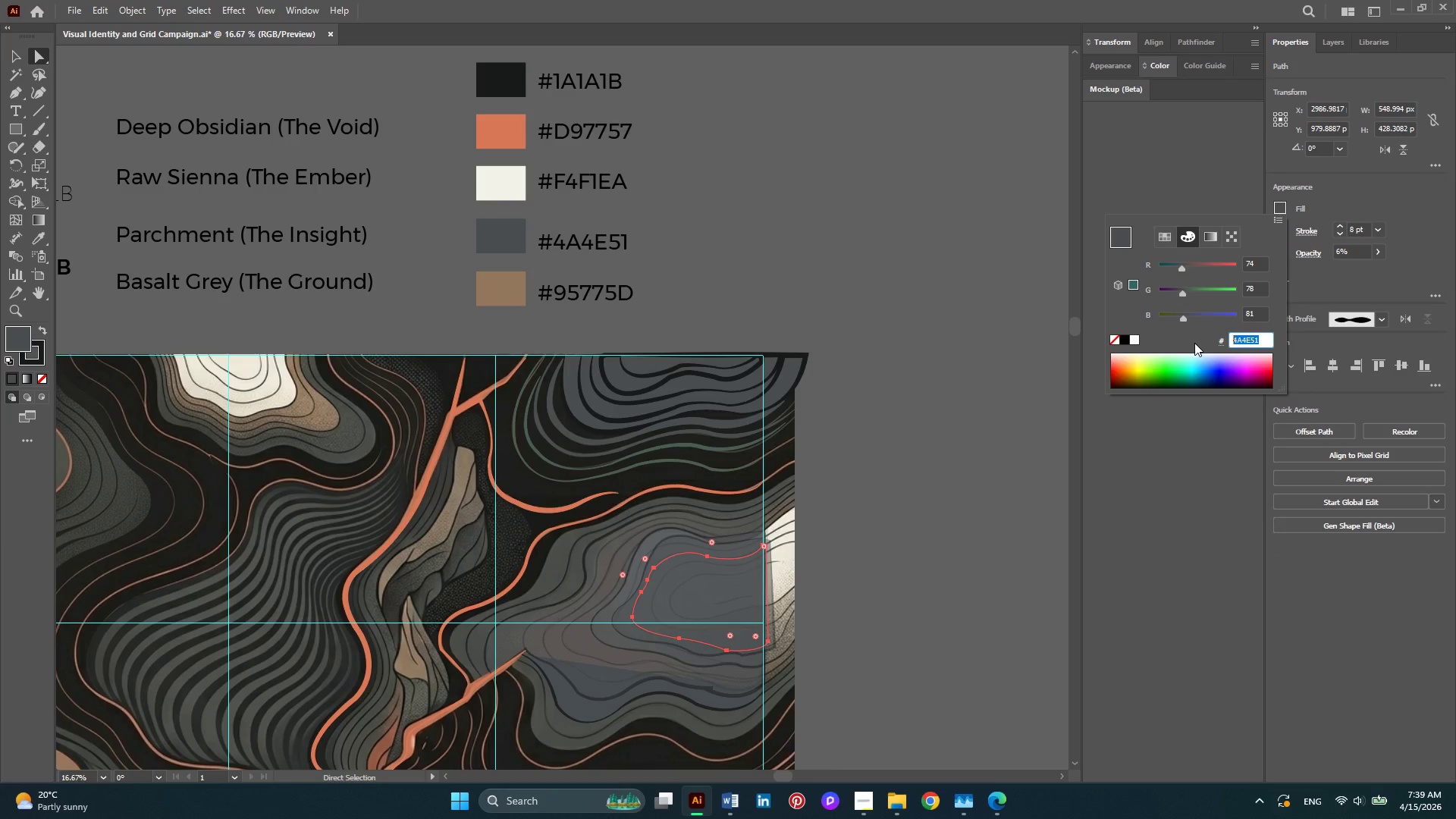 
key(Control+V)
 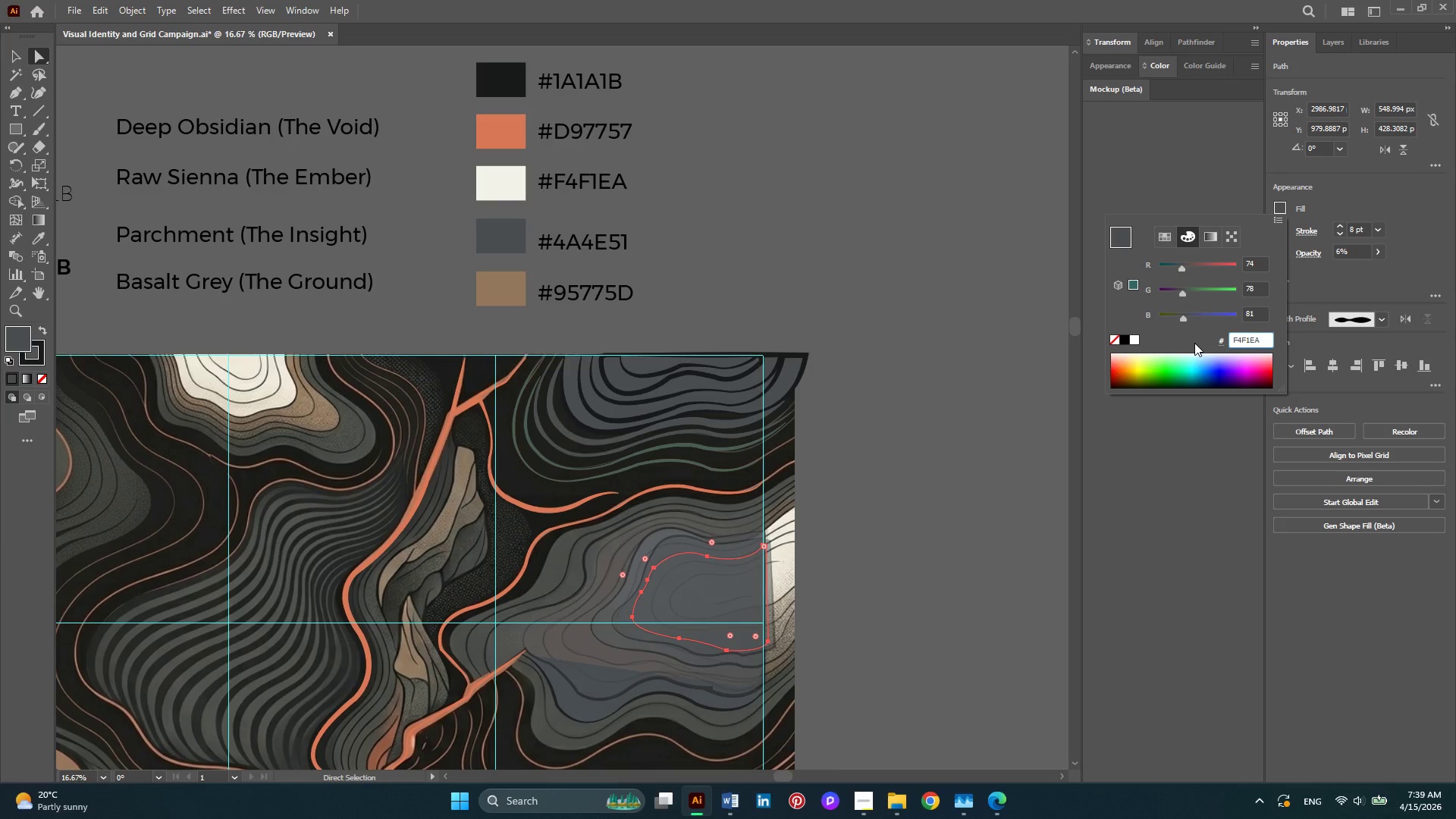 
key(Enter)
 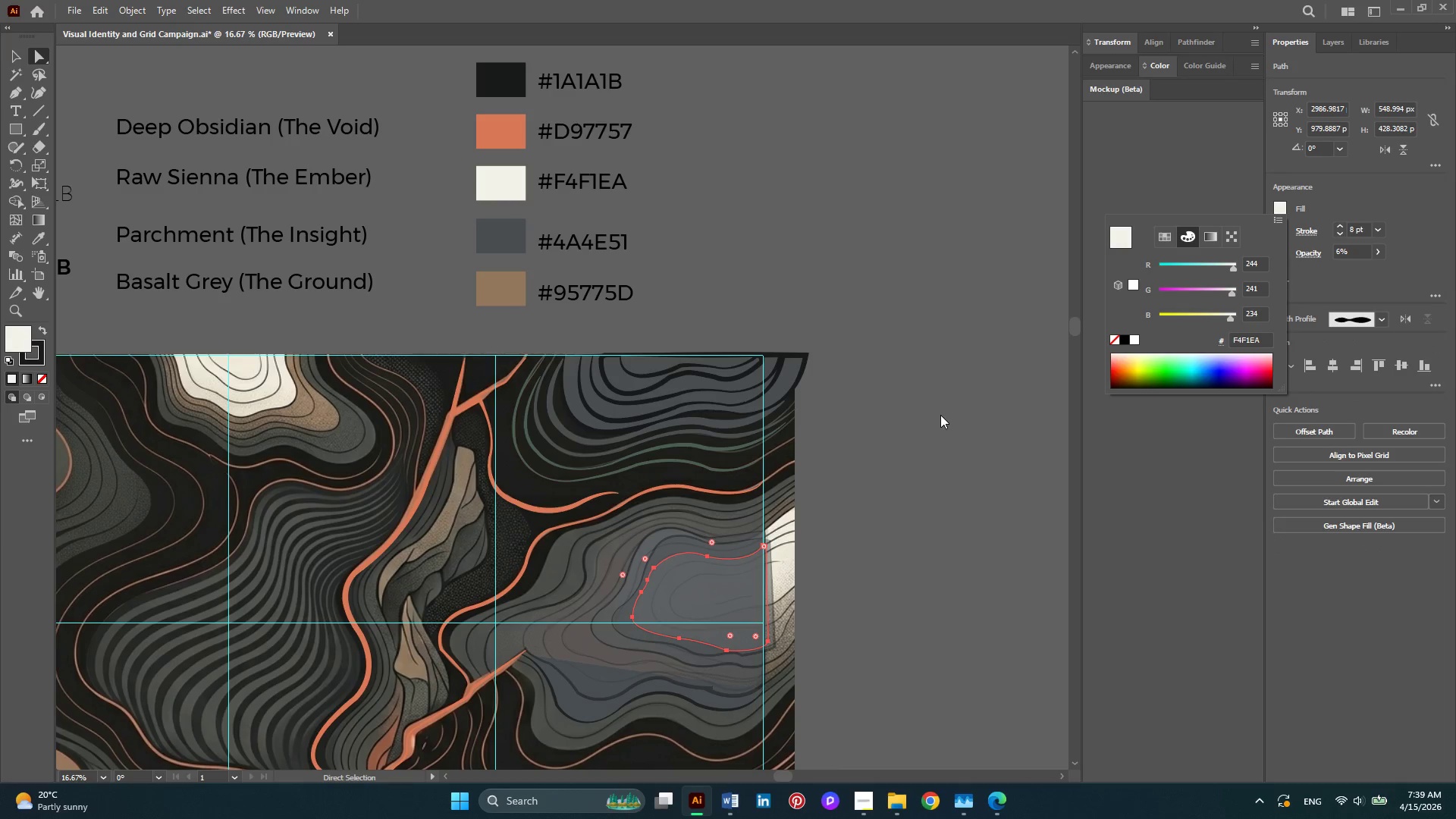 
left_click([940, 413])
 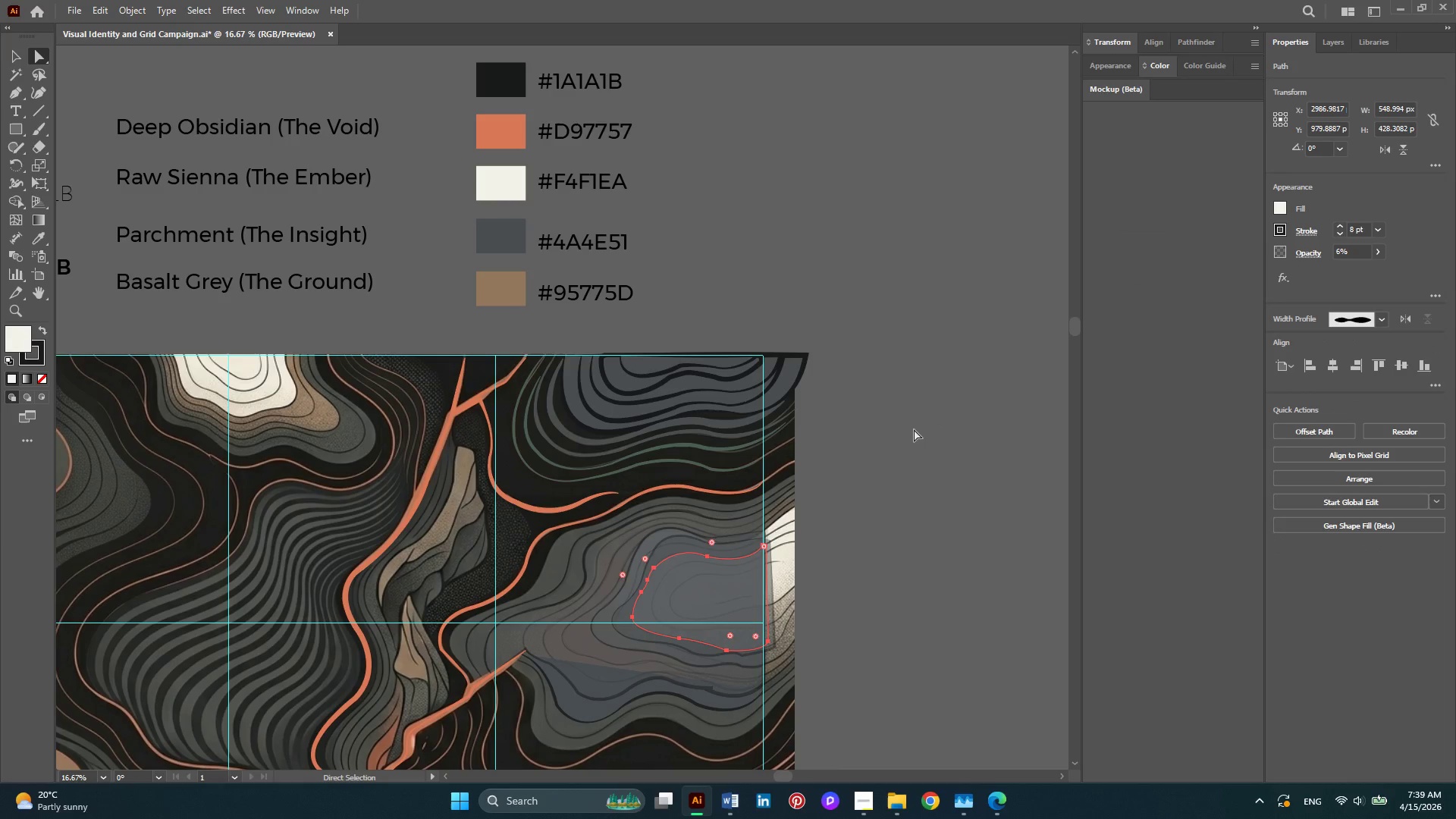 
left_click([914, 429])
 